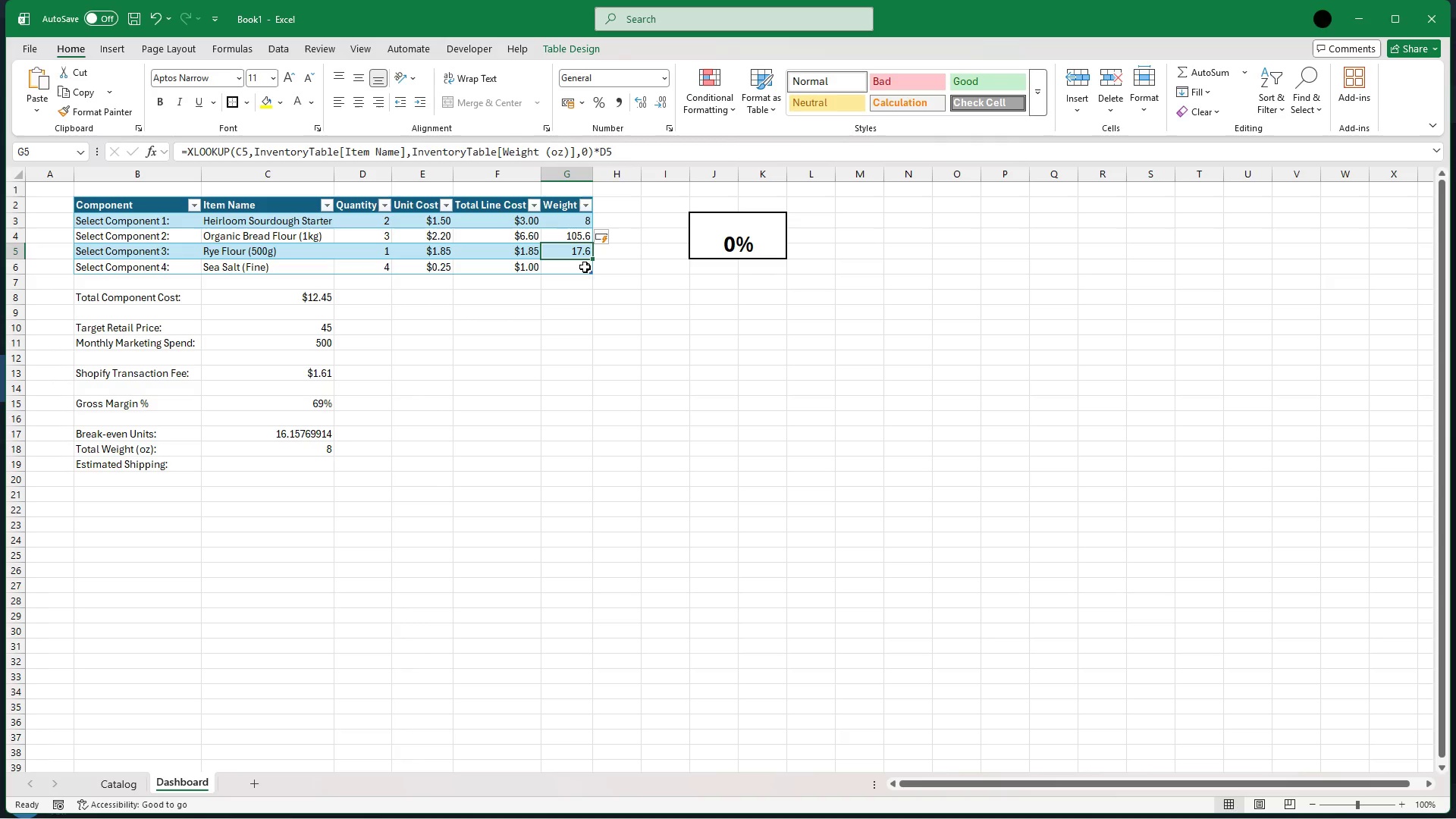 
left_click([585, 267])
 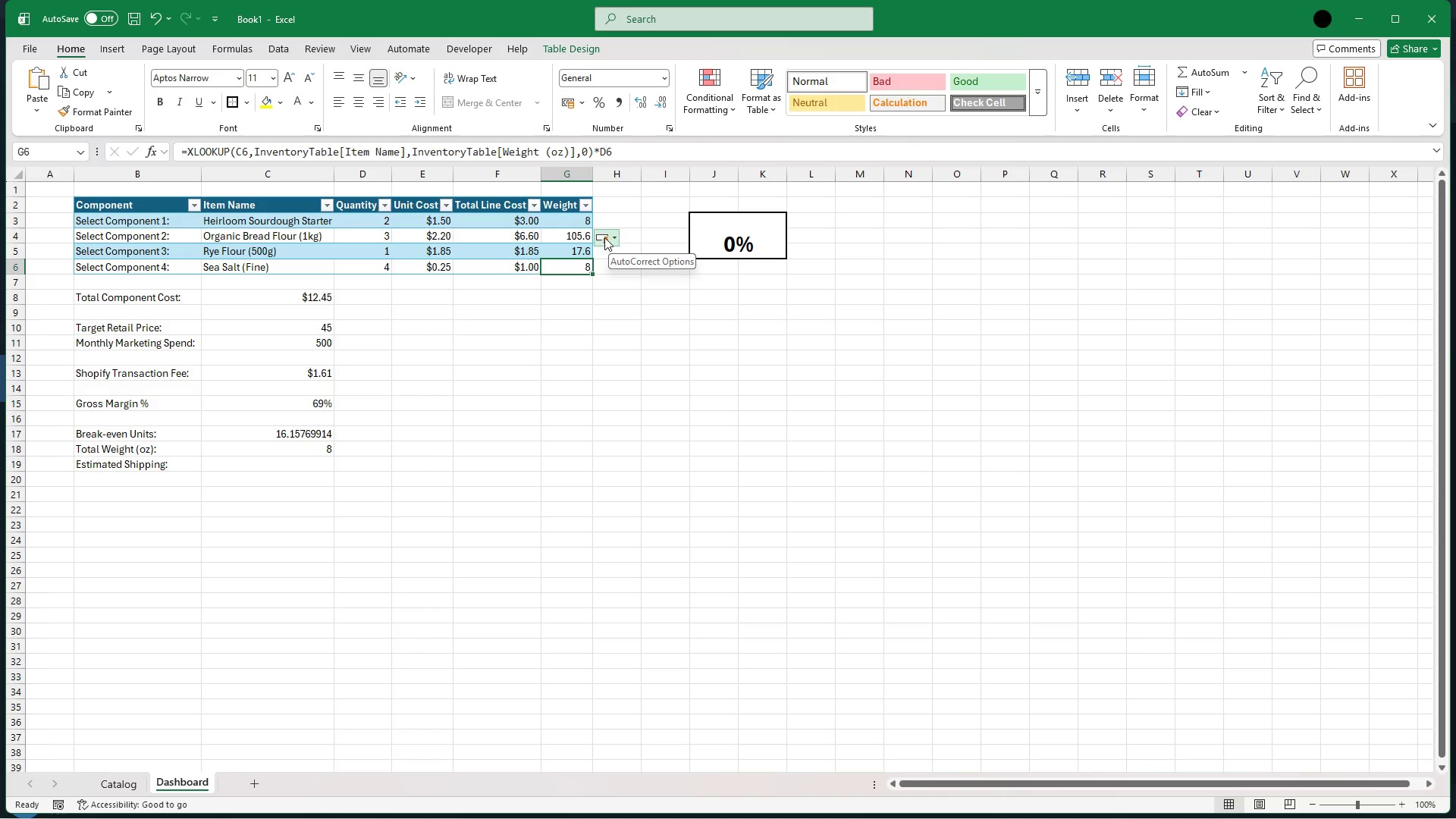 
left_click([613, 237])
 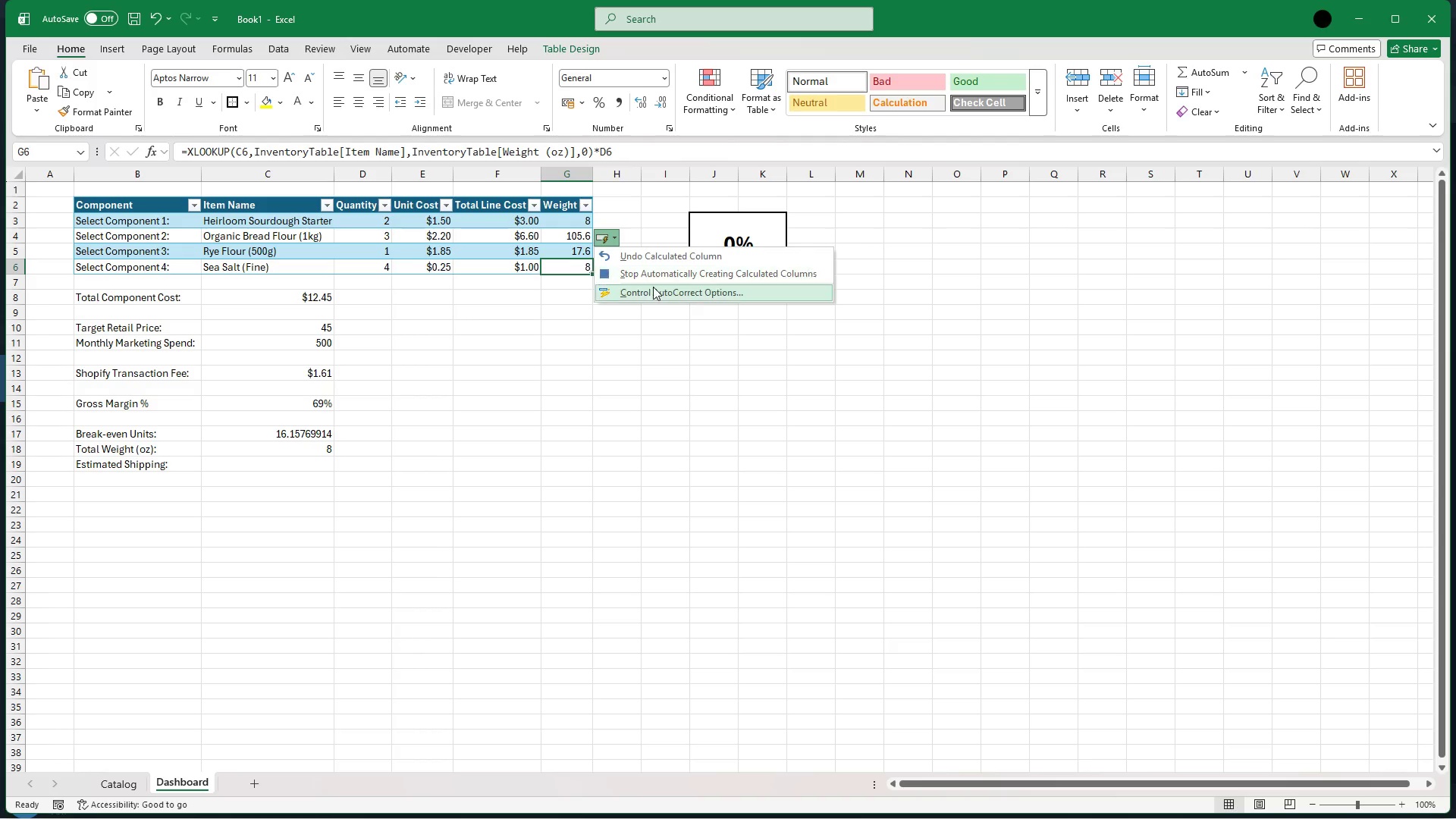 
left_click([561, 340])
 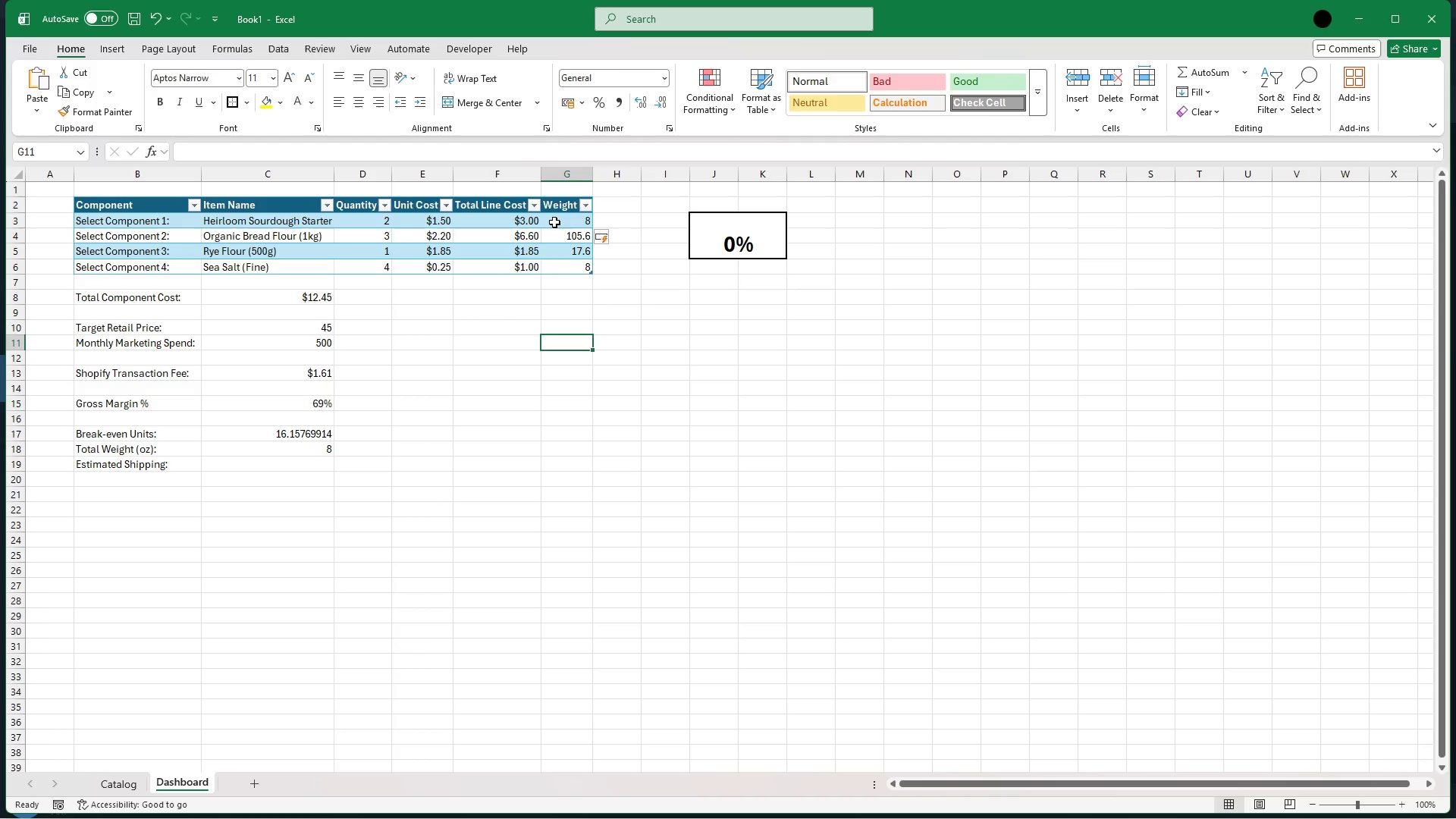 
left_click([560, 220])
 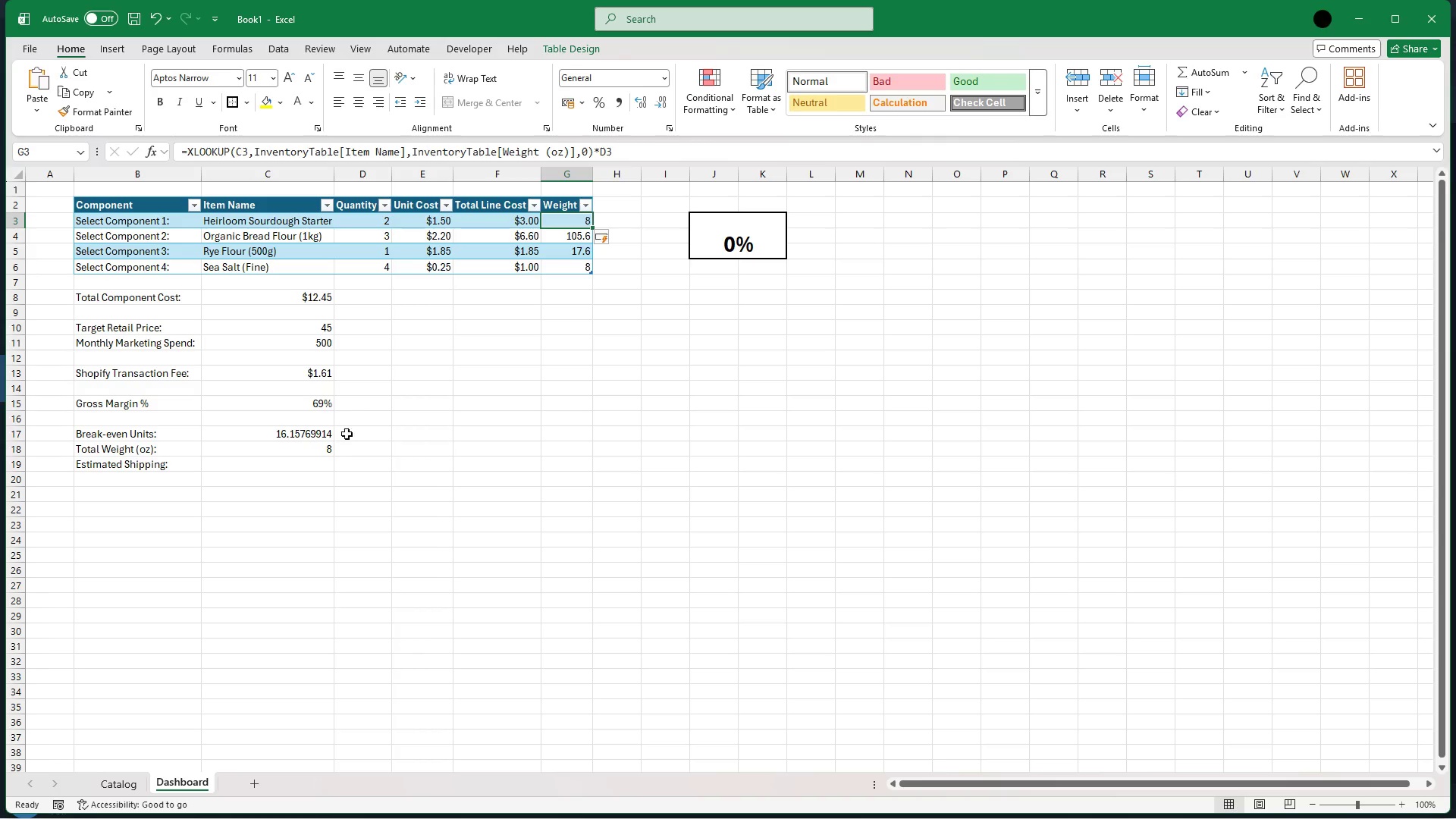 
left_click([321, 450])
 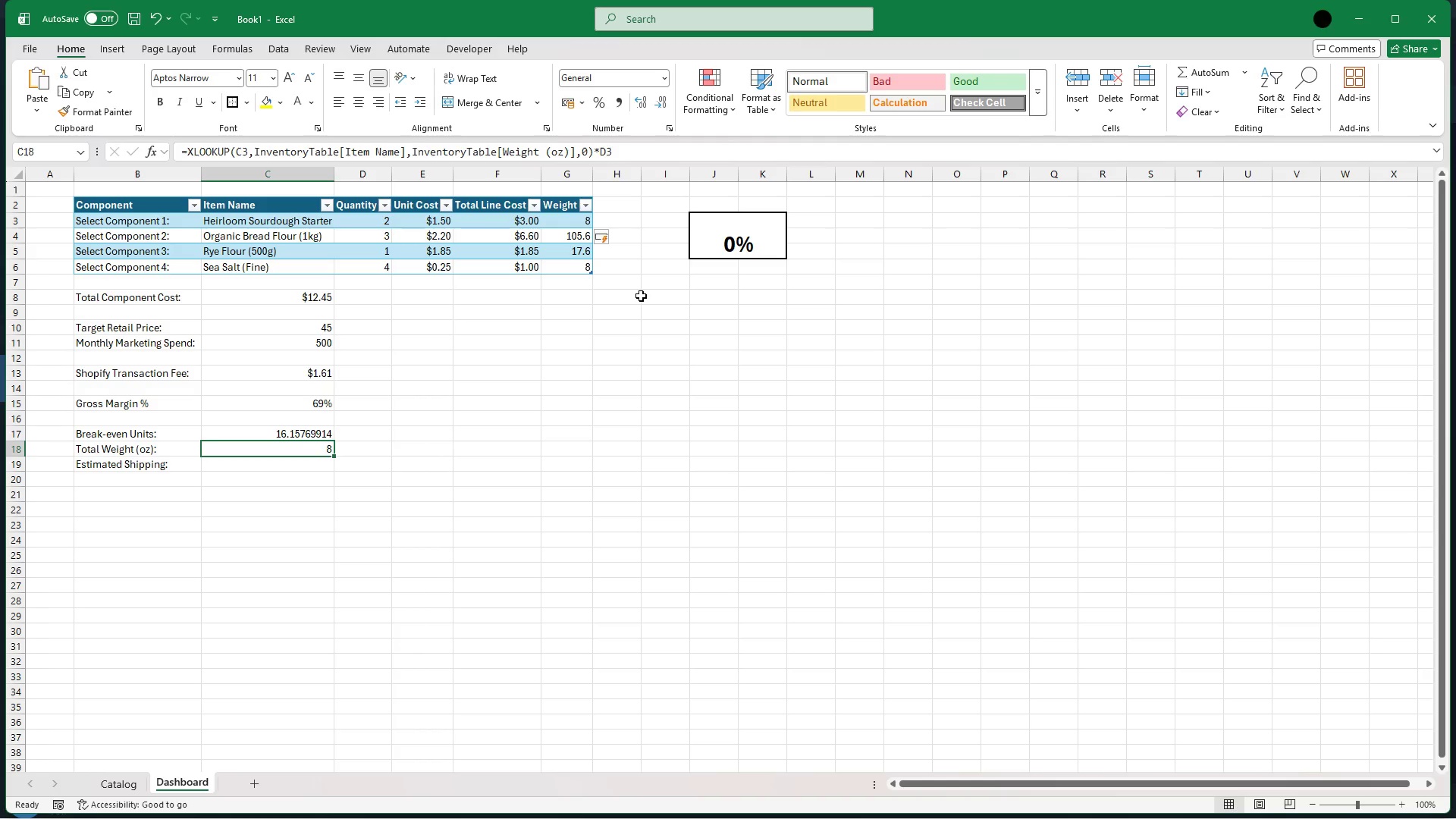 
wait(155.66)
 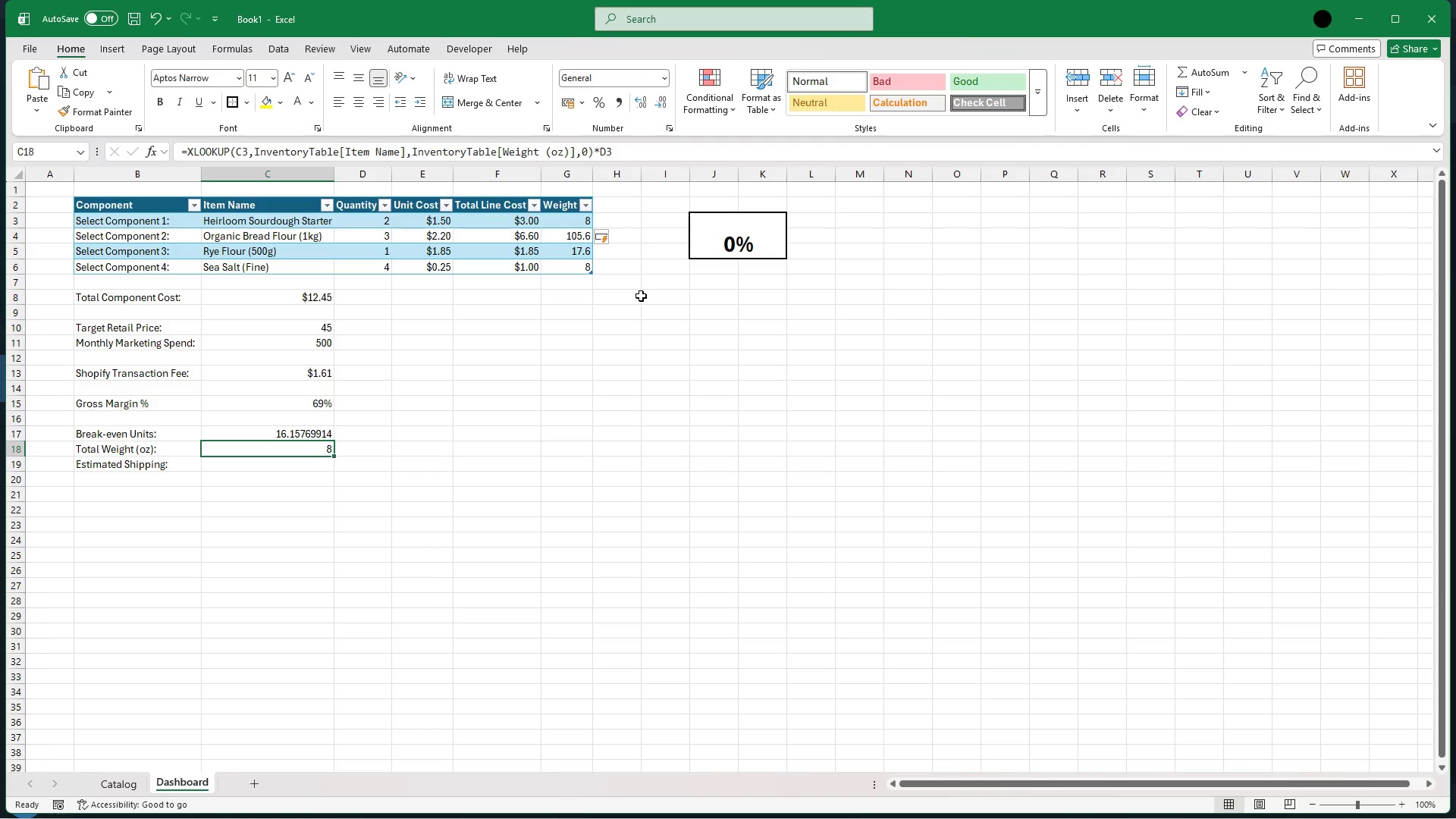 
mouse_move([512, 223])
 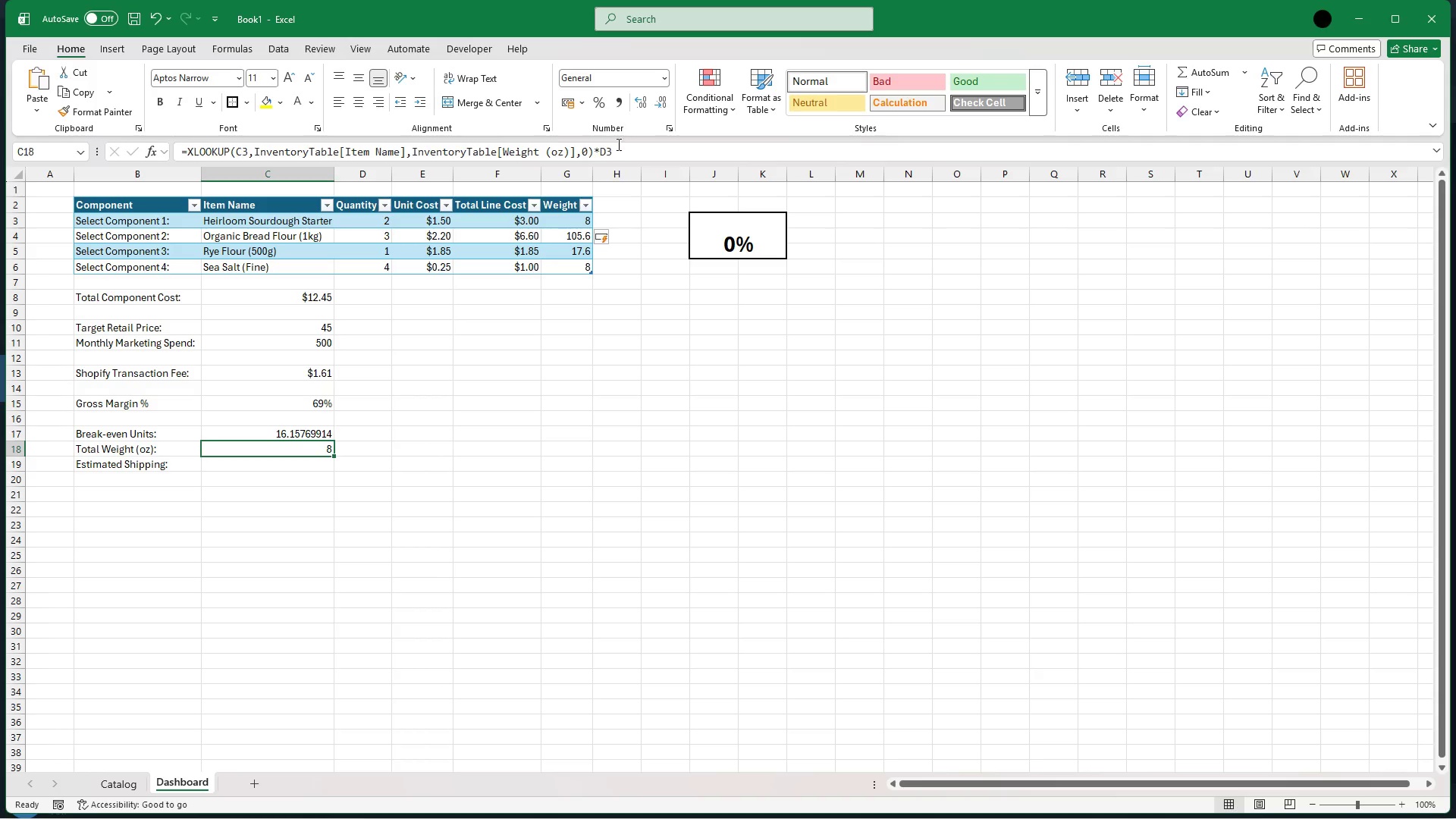 
left_click_drag(start_coordinate=[629, 150], to_coordinate=[145, 116])
 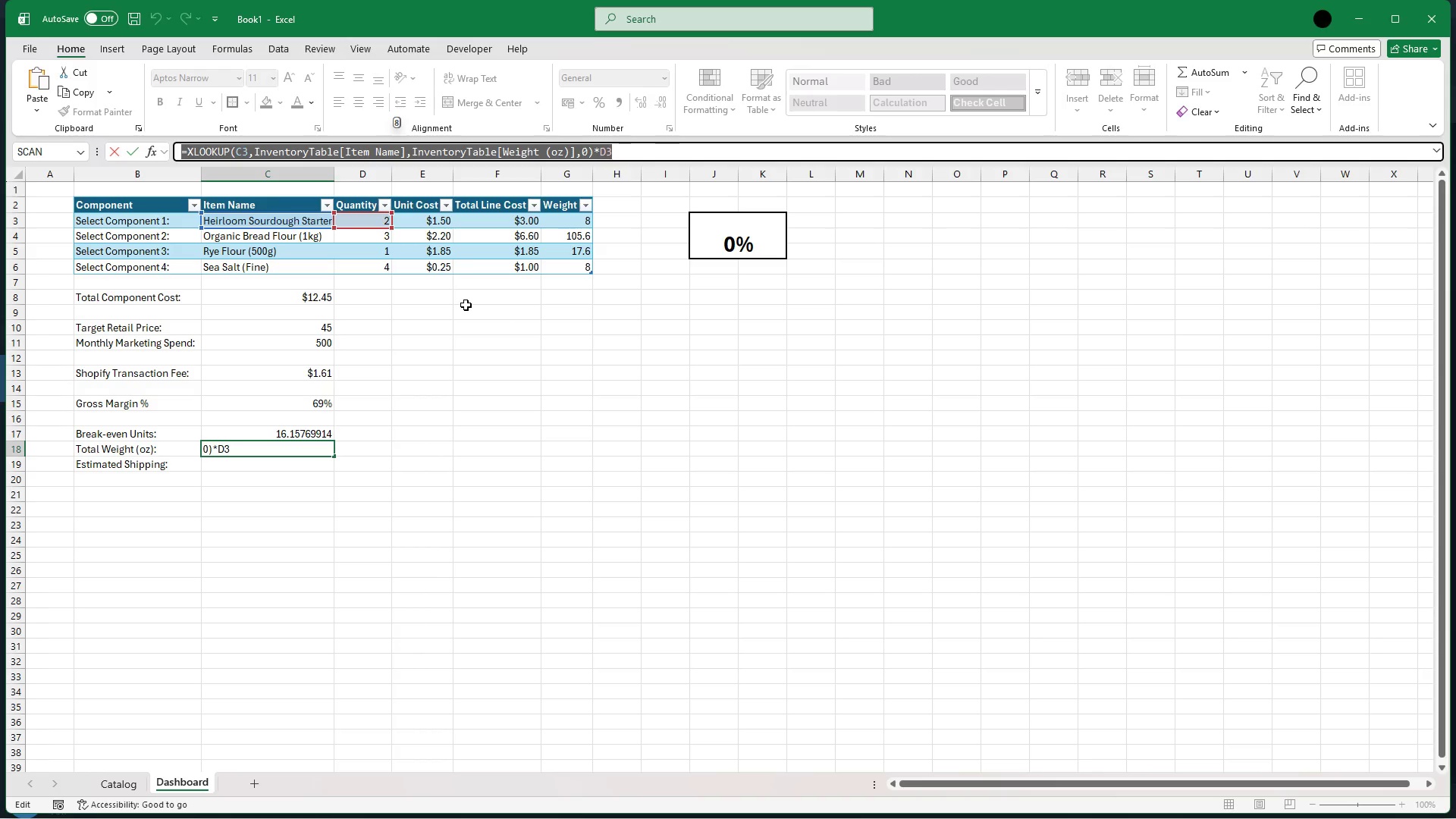 
key(Backspace)
 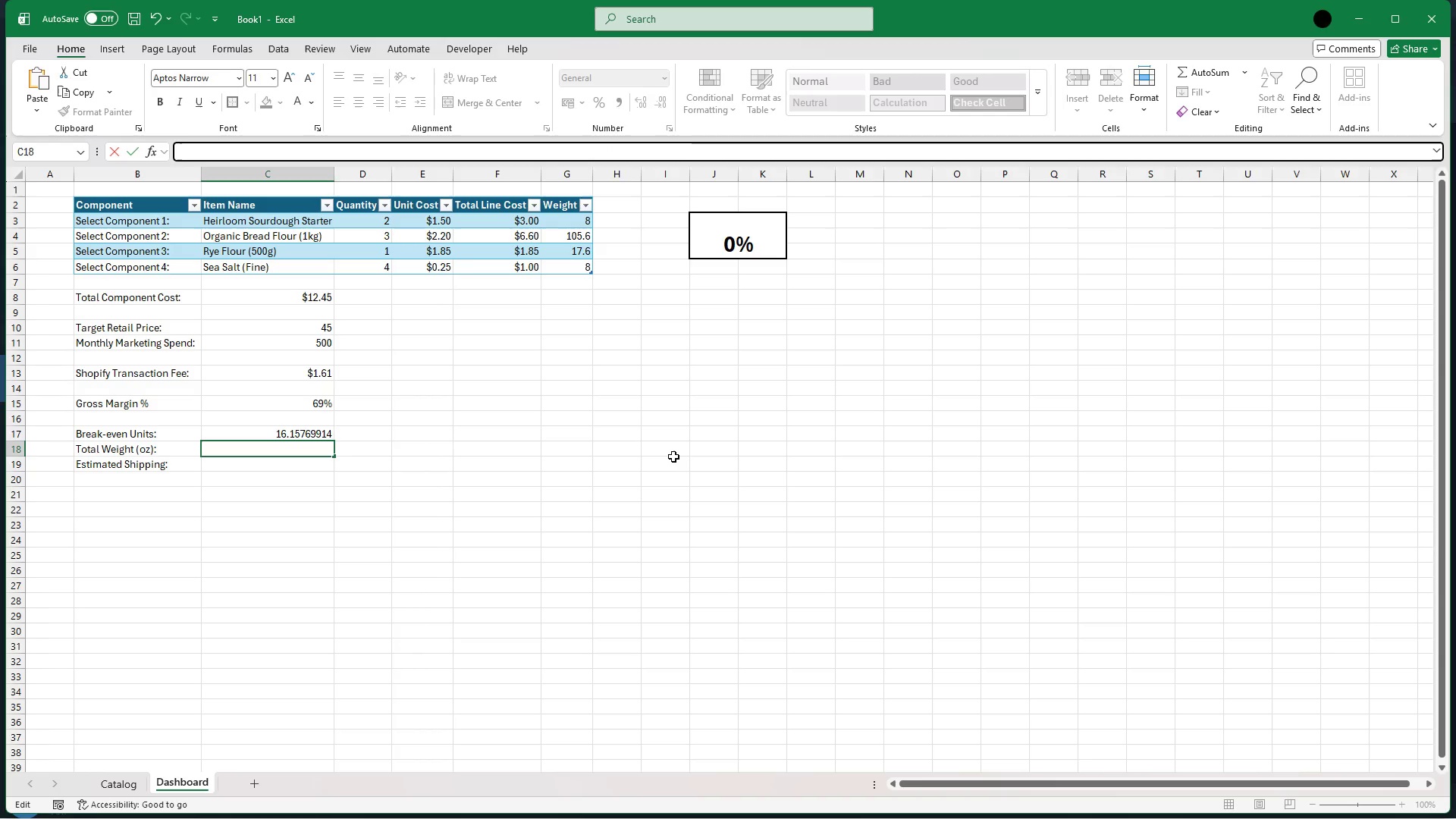 
type(=Sum)
 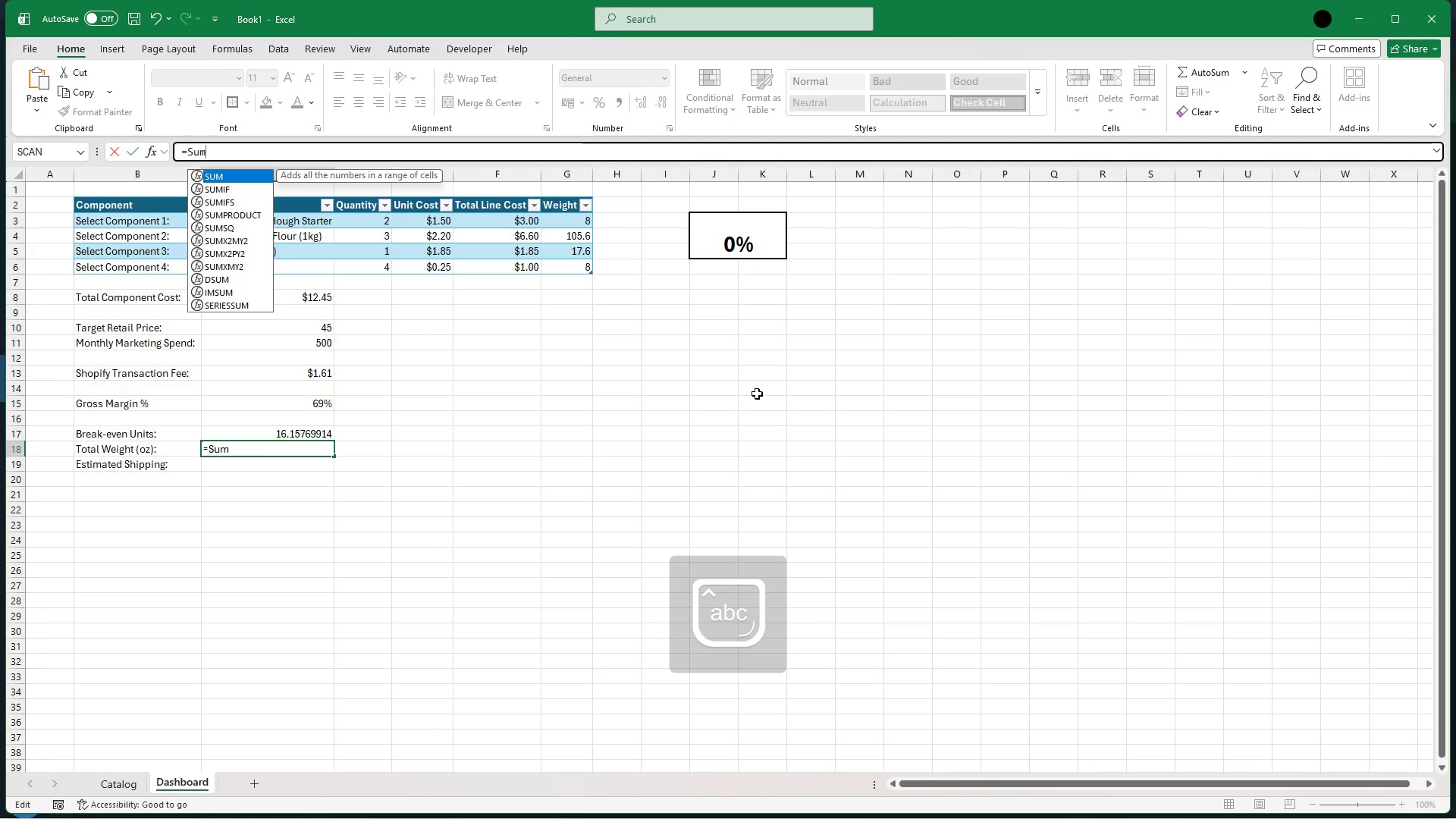 
key(Backspace)
key(Backspace)
type(UM)
 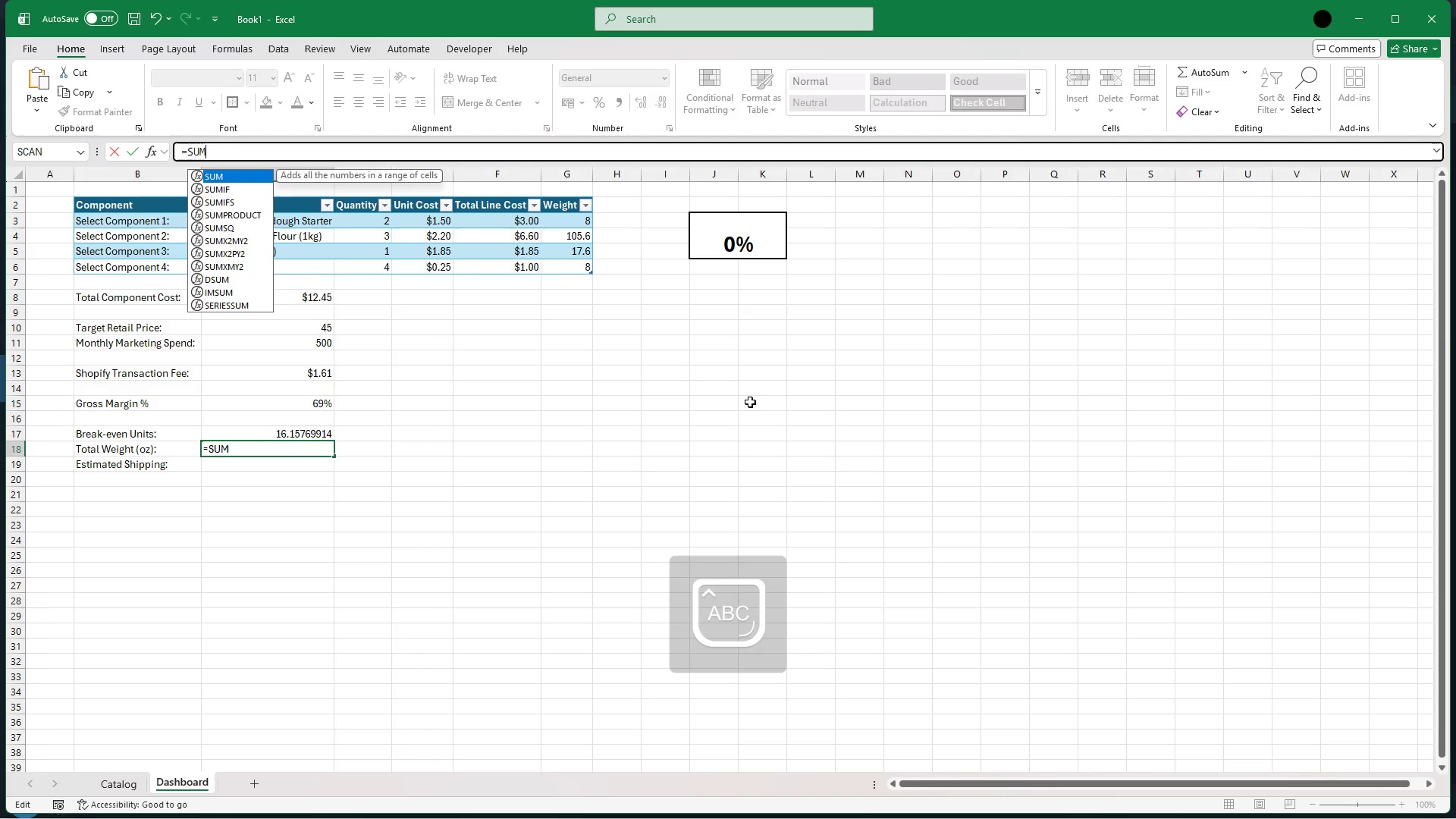 
key(Shift+9)
 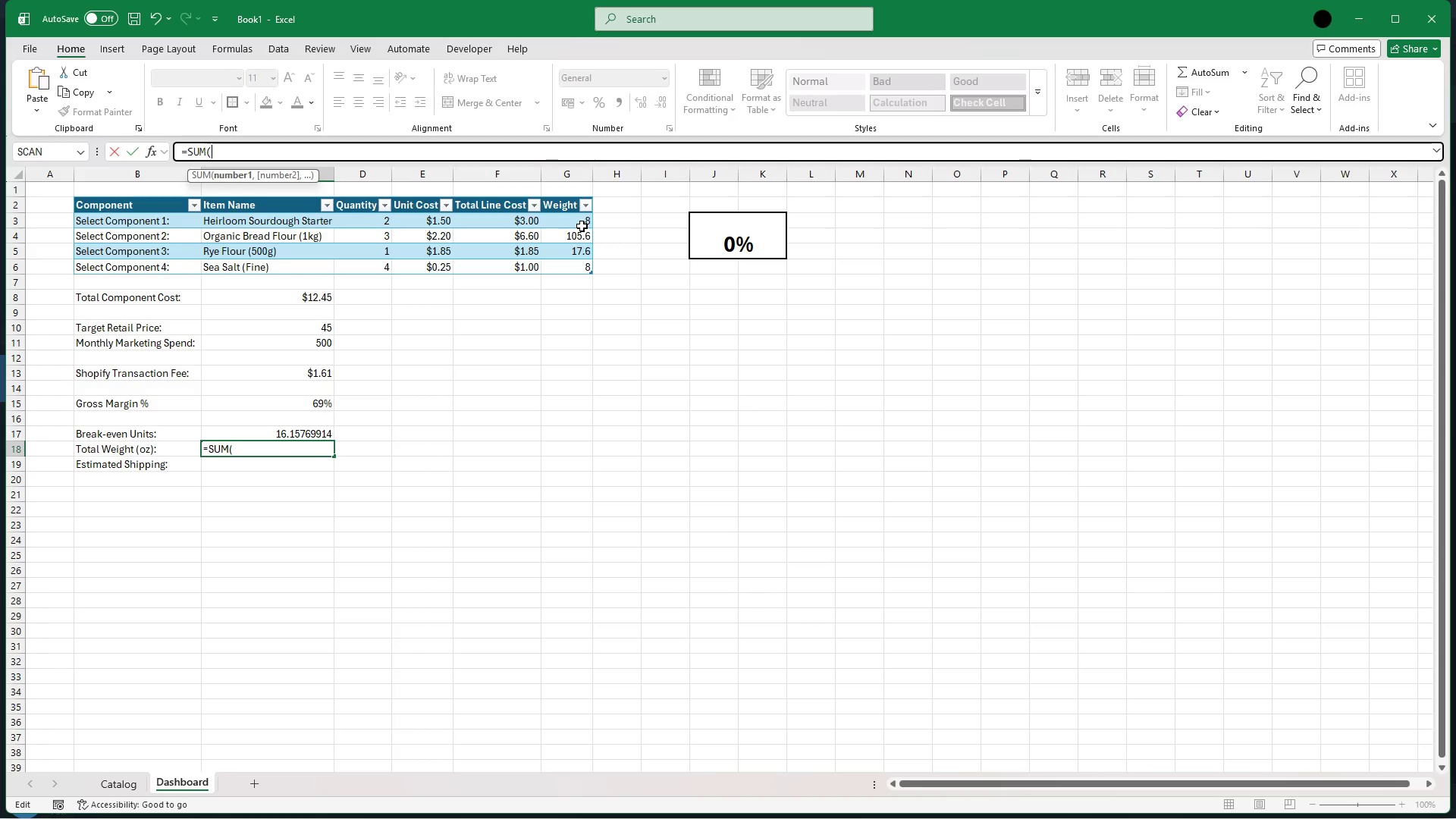 
left_click([588, 220])
 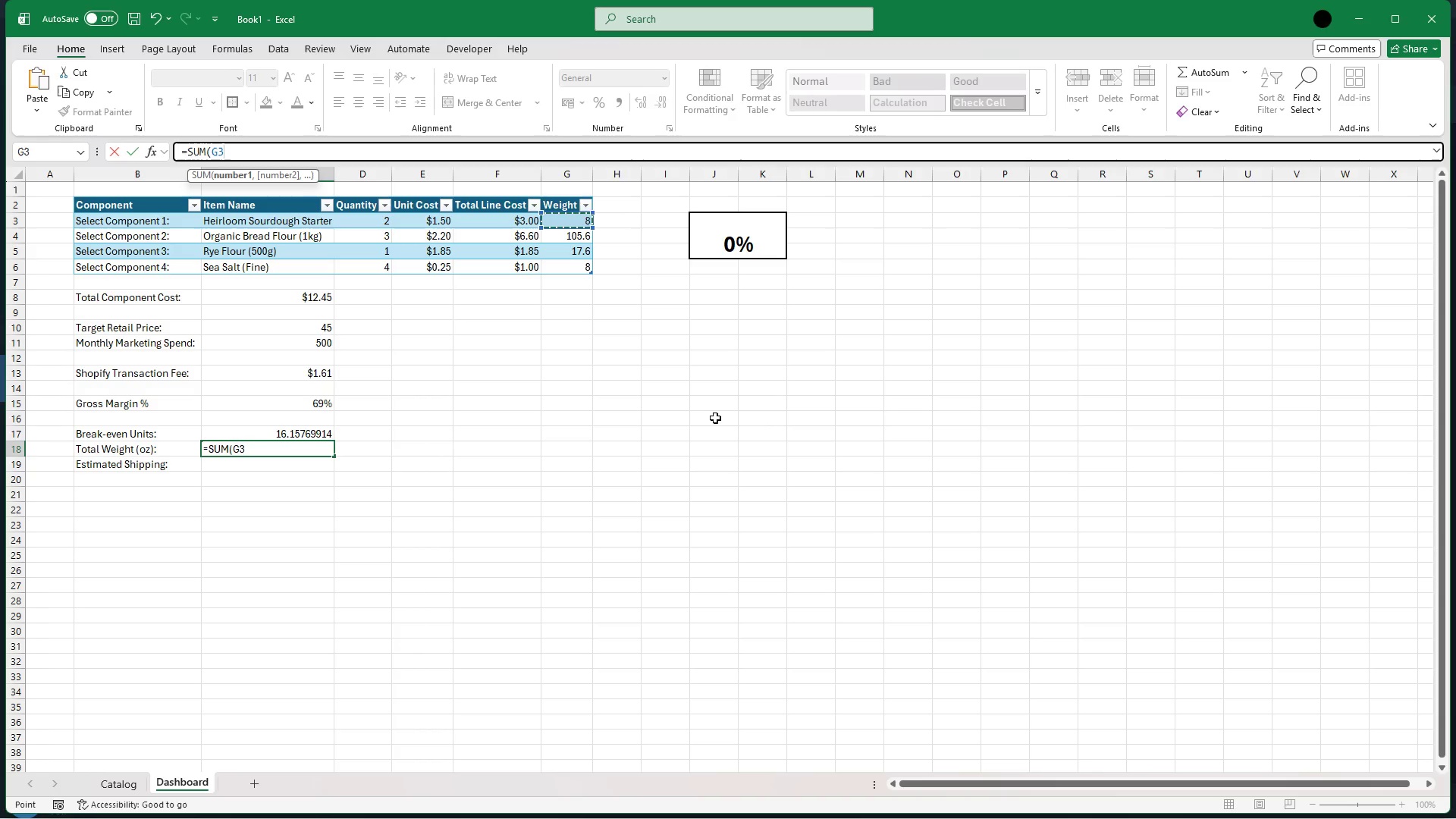 
key(Shift+ArrowDown)
 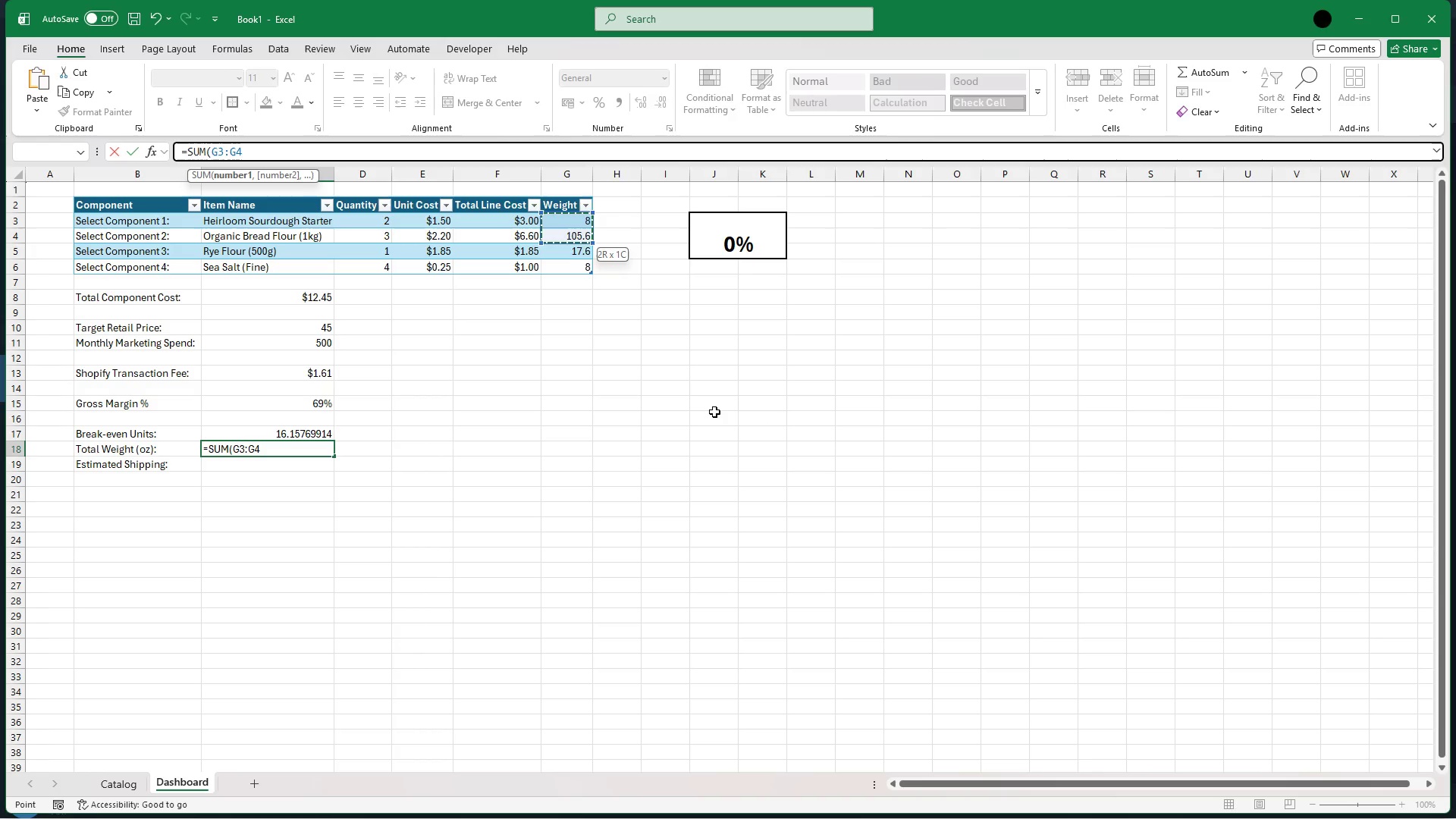 
key(Shift+ArrowDown)
 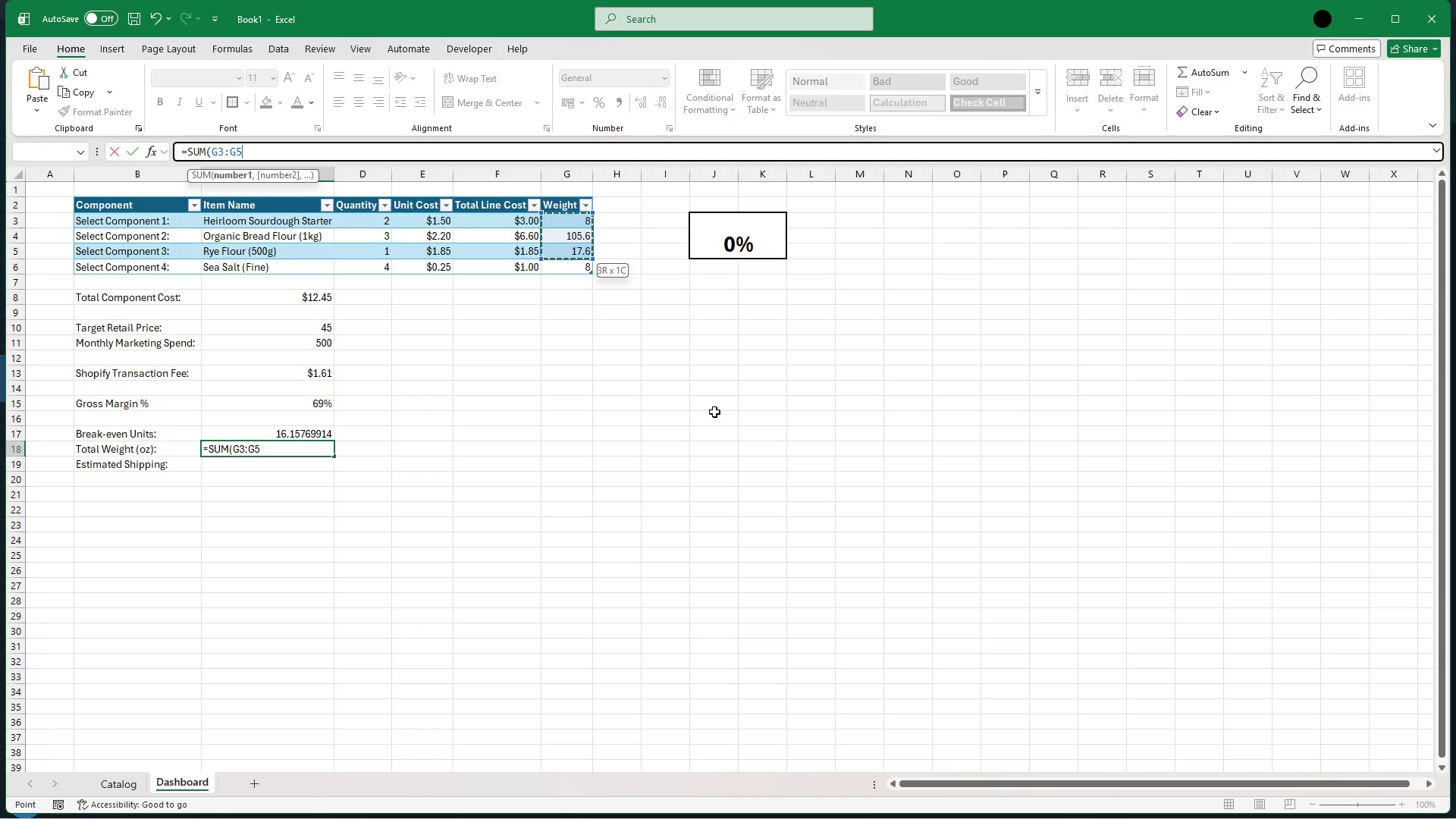 
key(Shift+ArrowDown)
 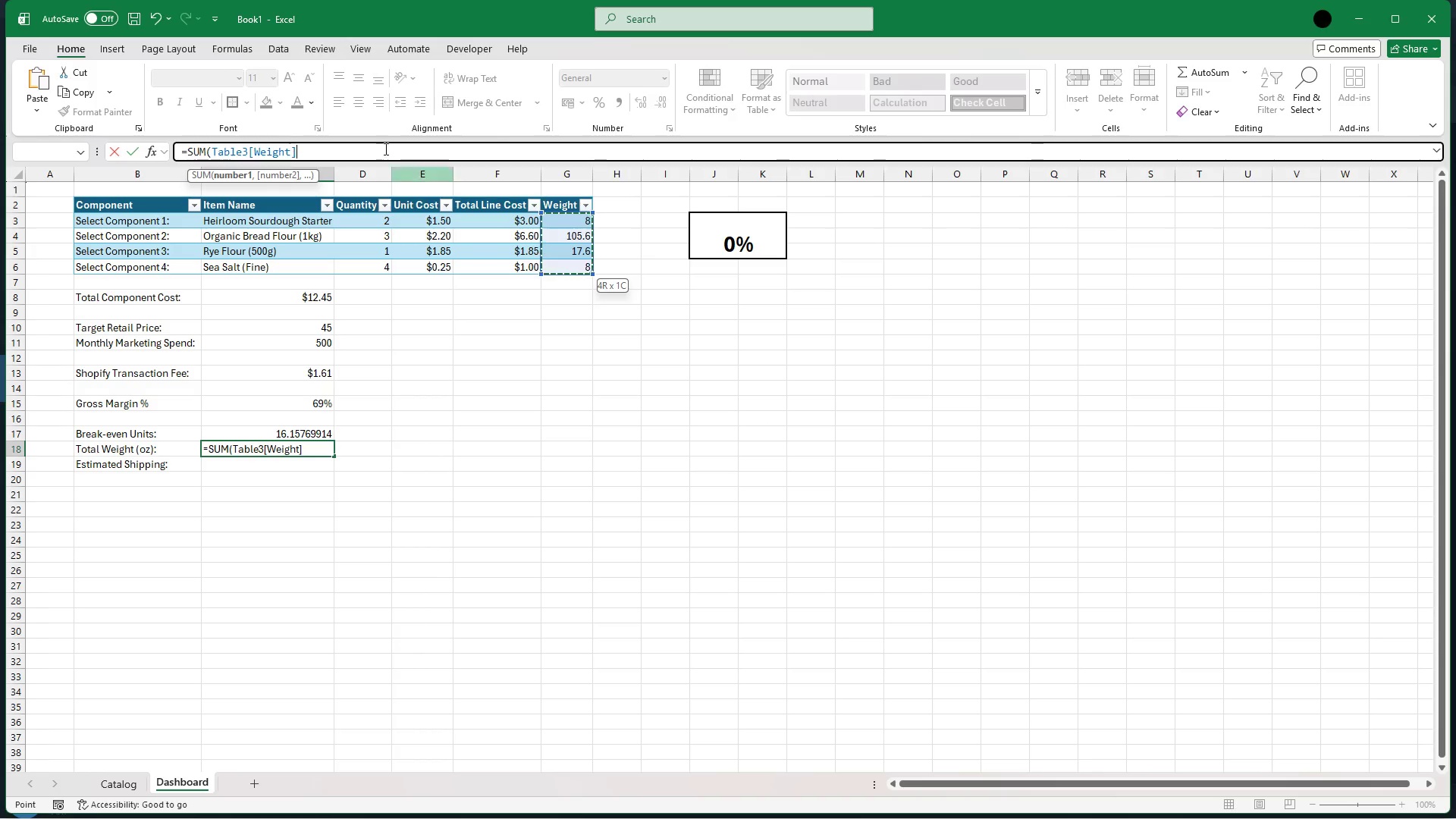 
left_click([347, 150])
 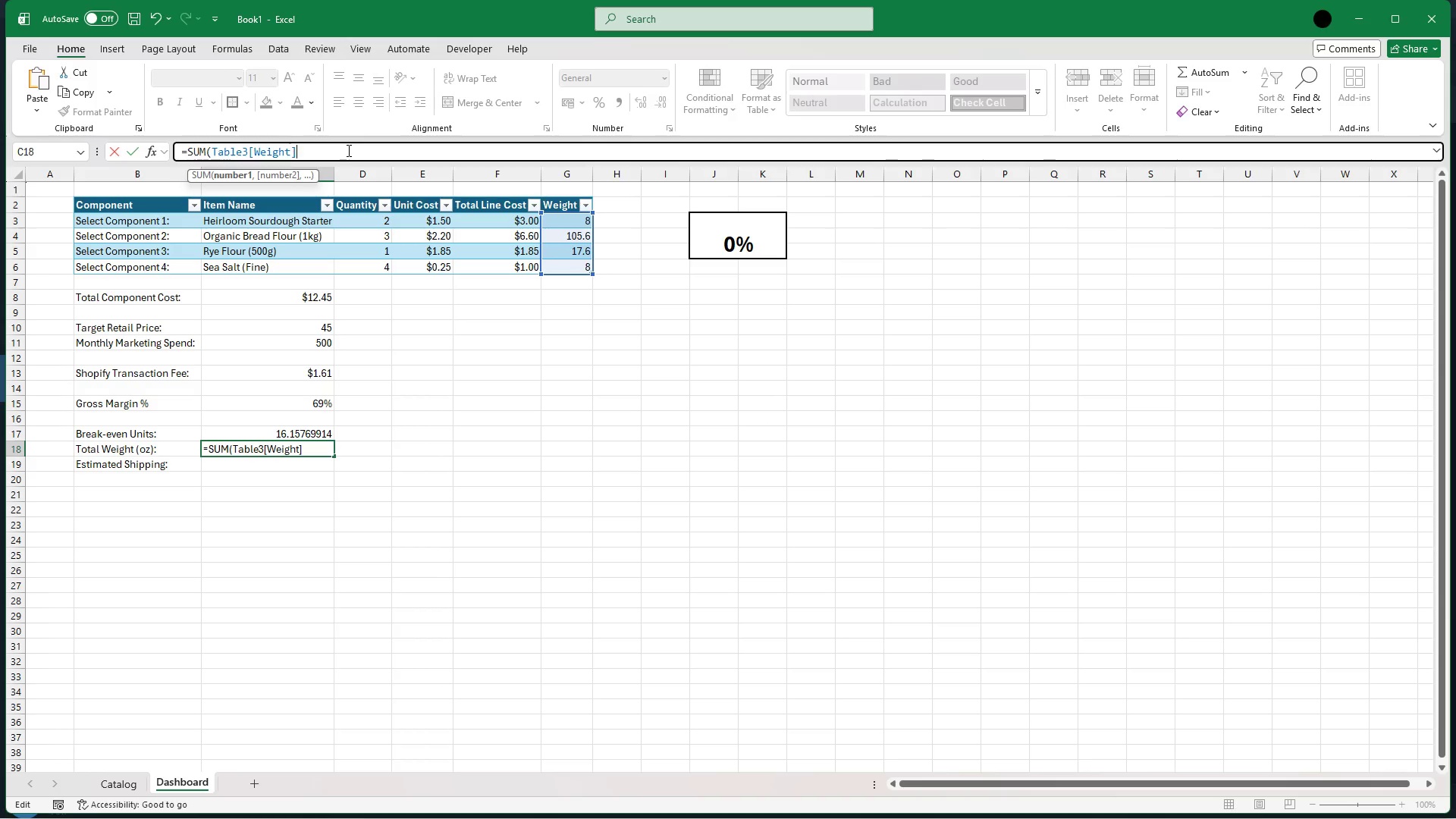 
key(Backspace)
 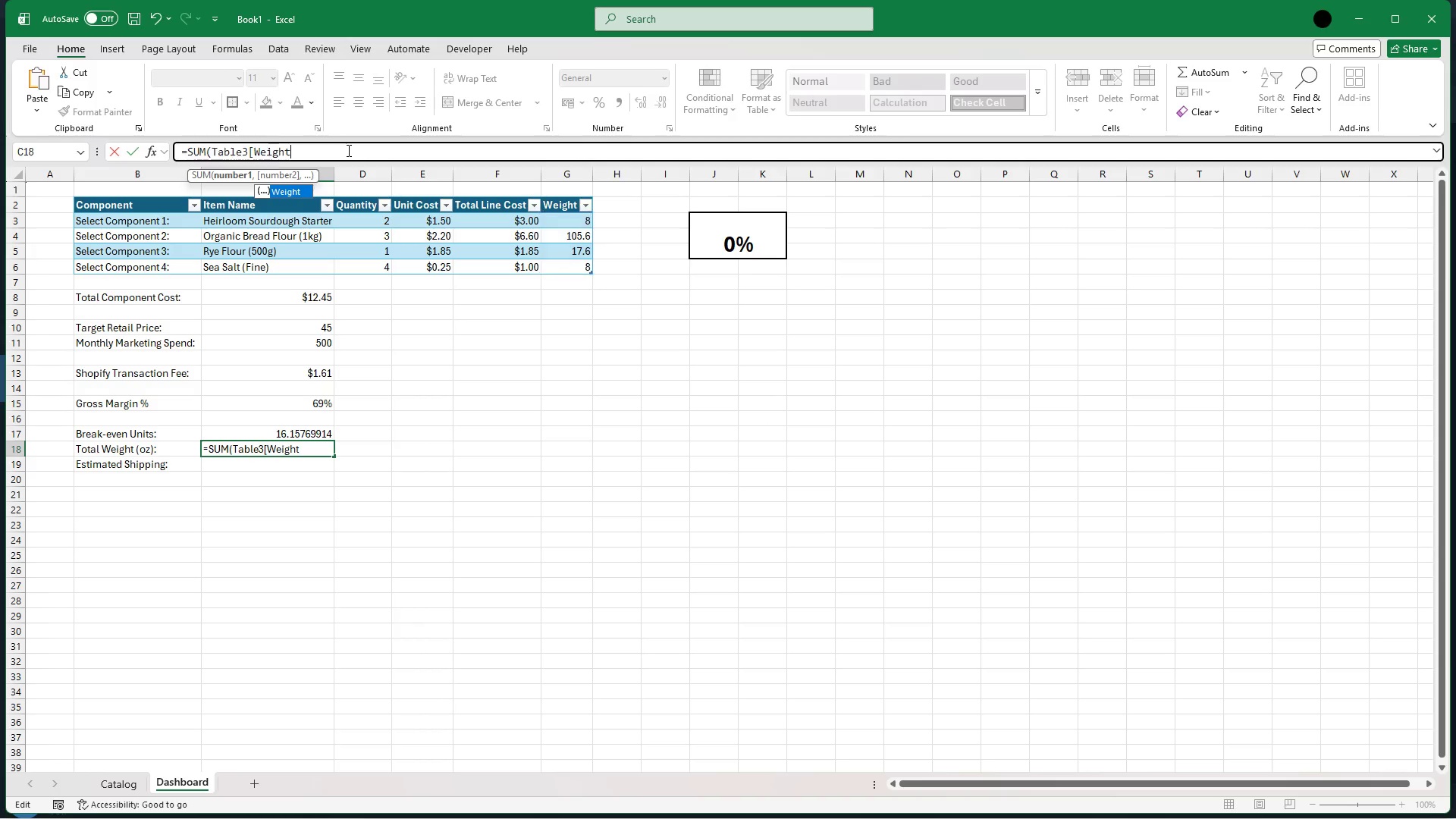 
key(Backspace)
 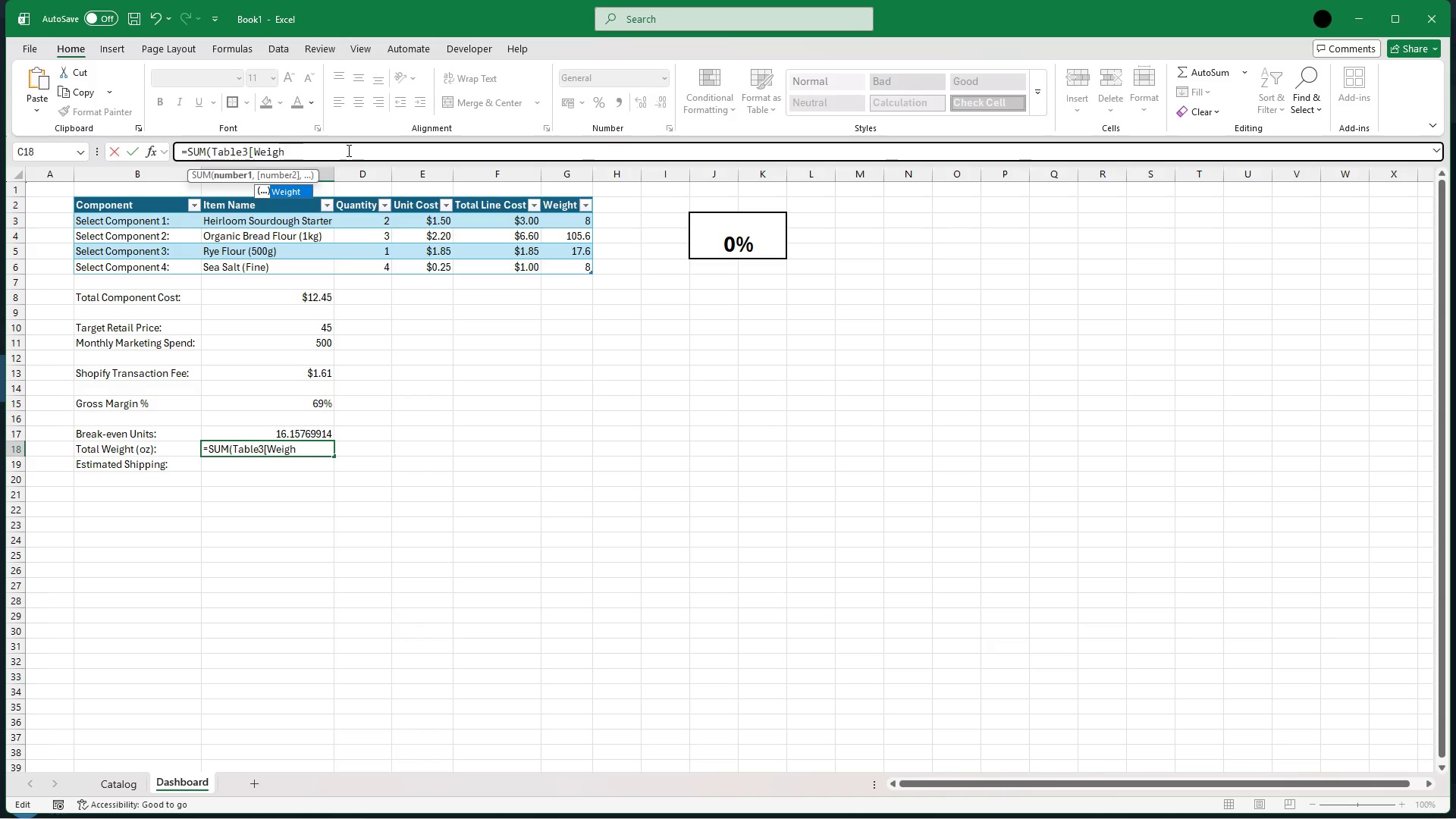 
key(Backspace)
 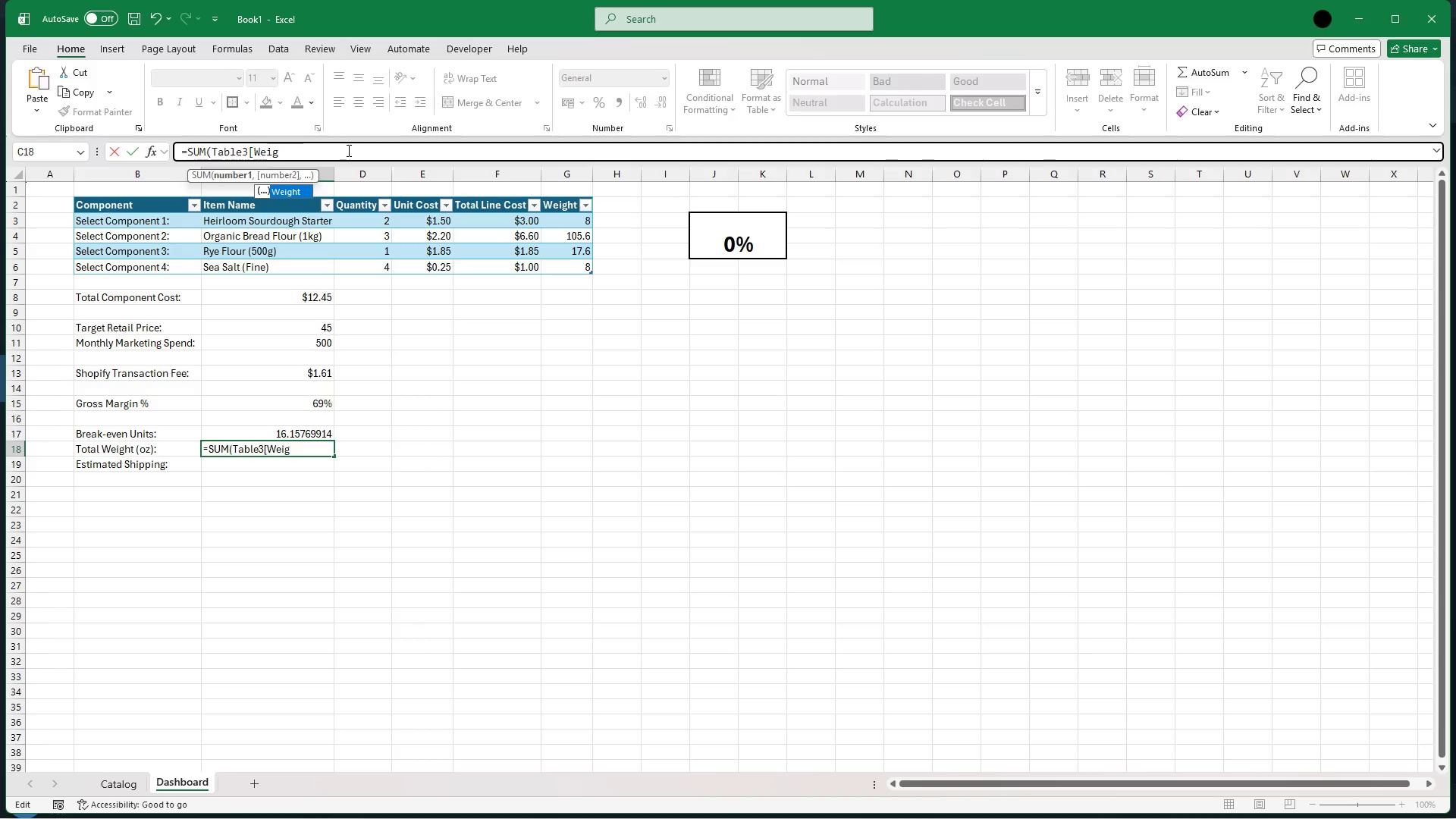 
key(Backspace)
 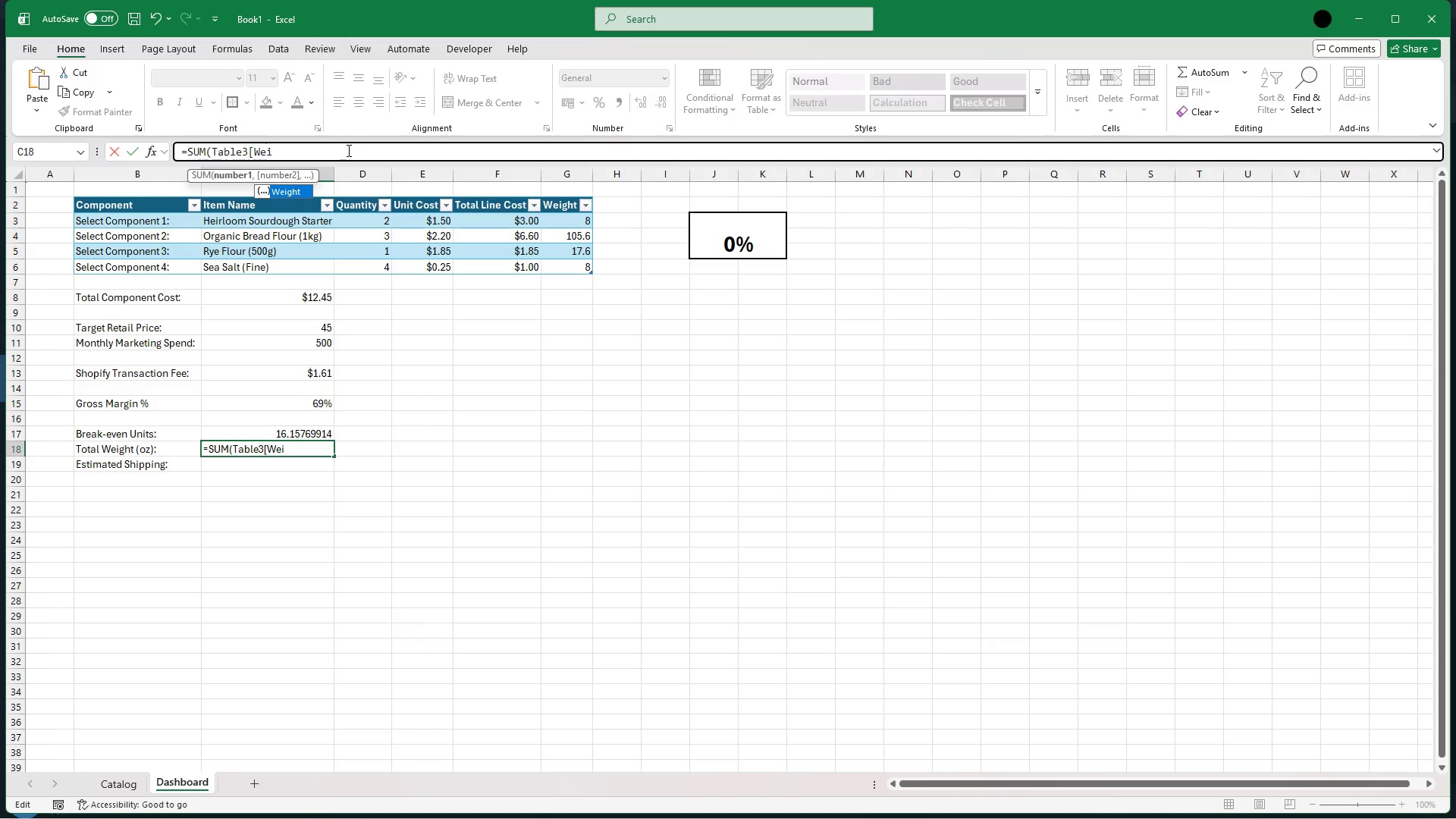 
key(Backspace)
 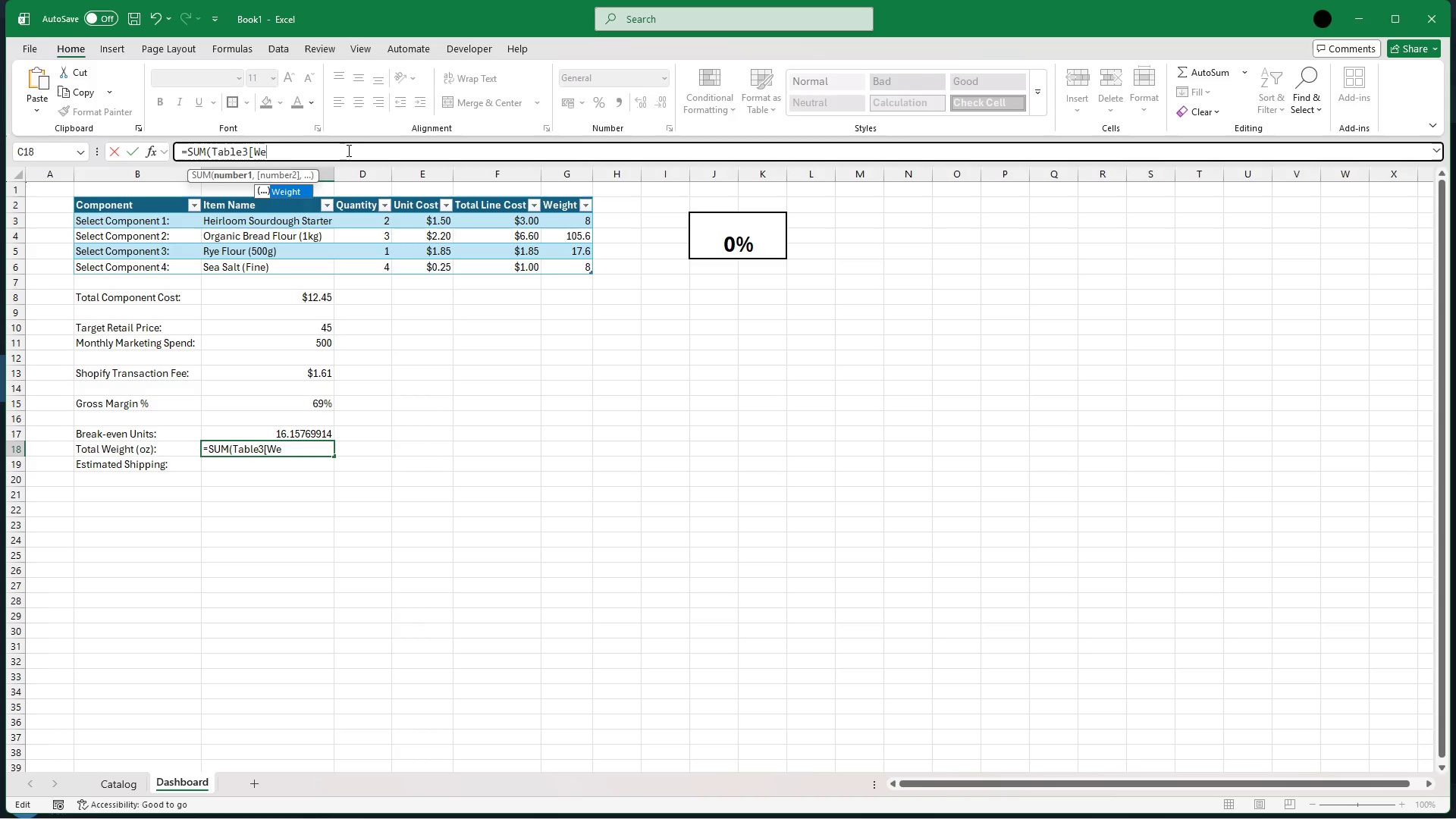 
key(Backspace)
 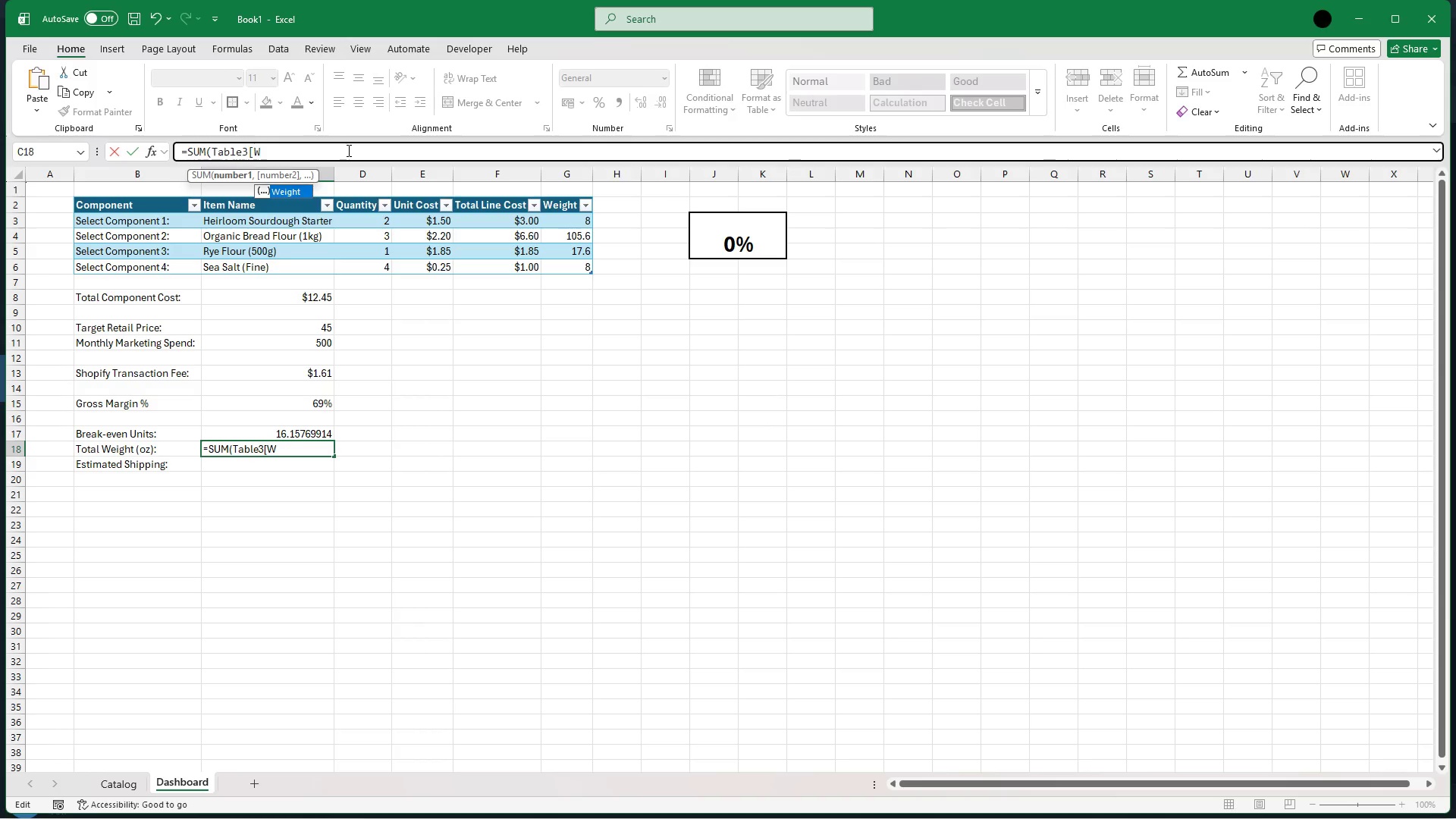 
key(Backspace)
 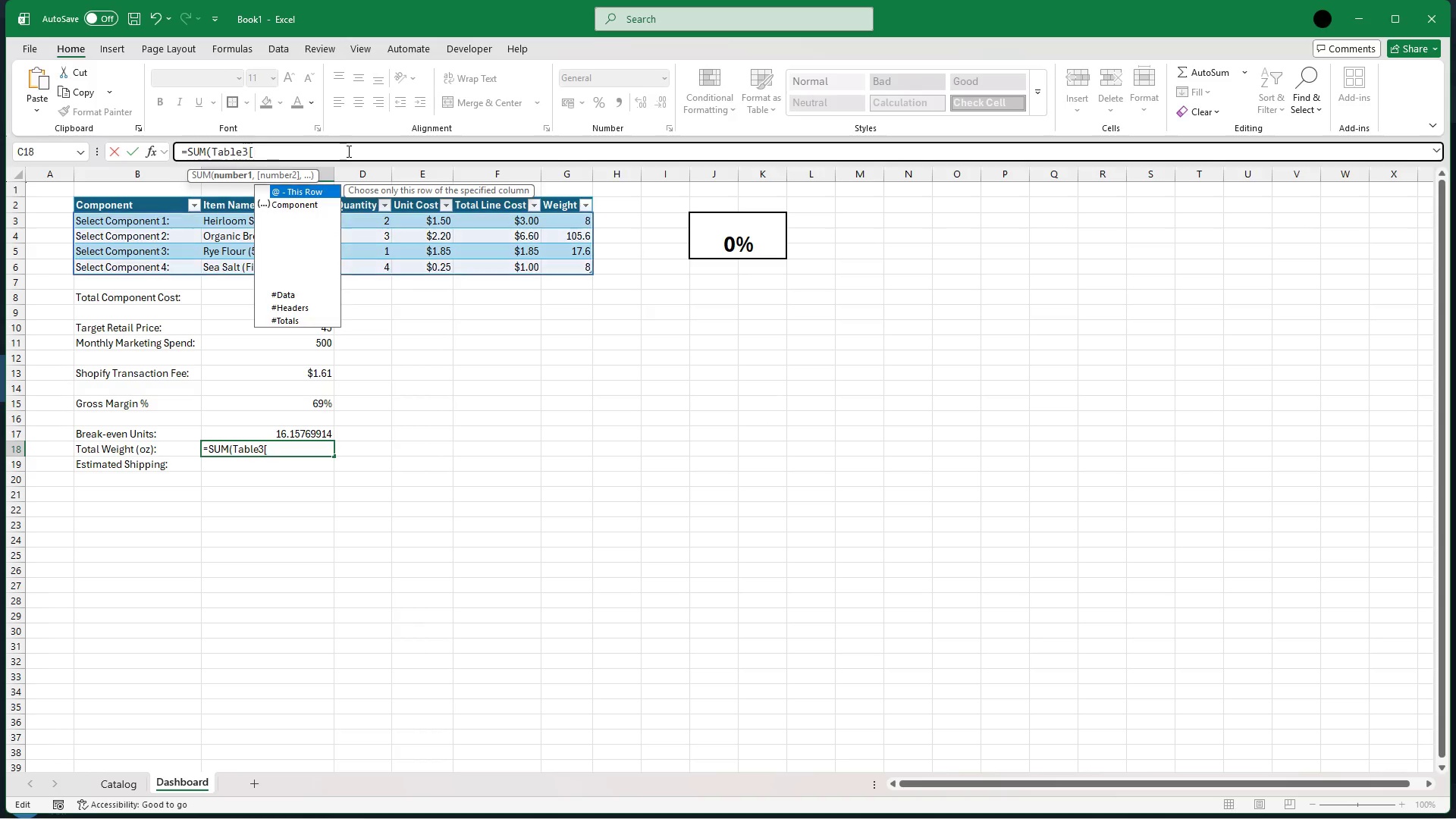 
key(Backspace)
 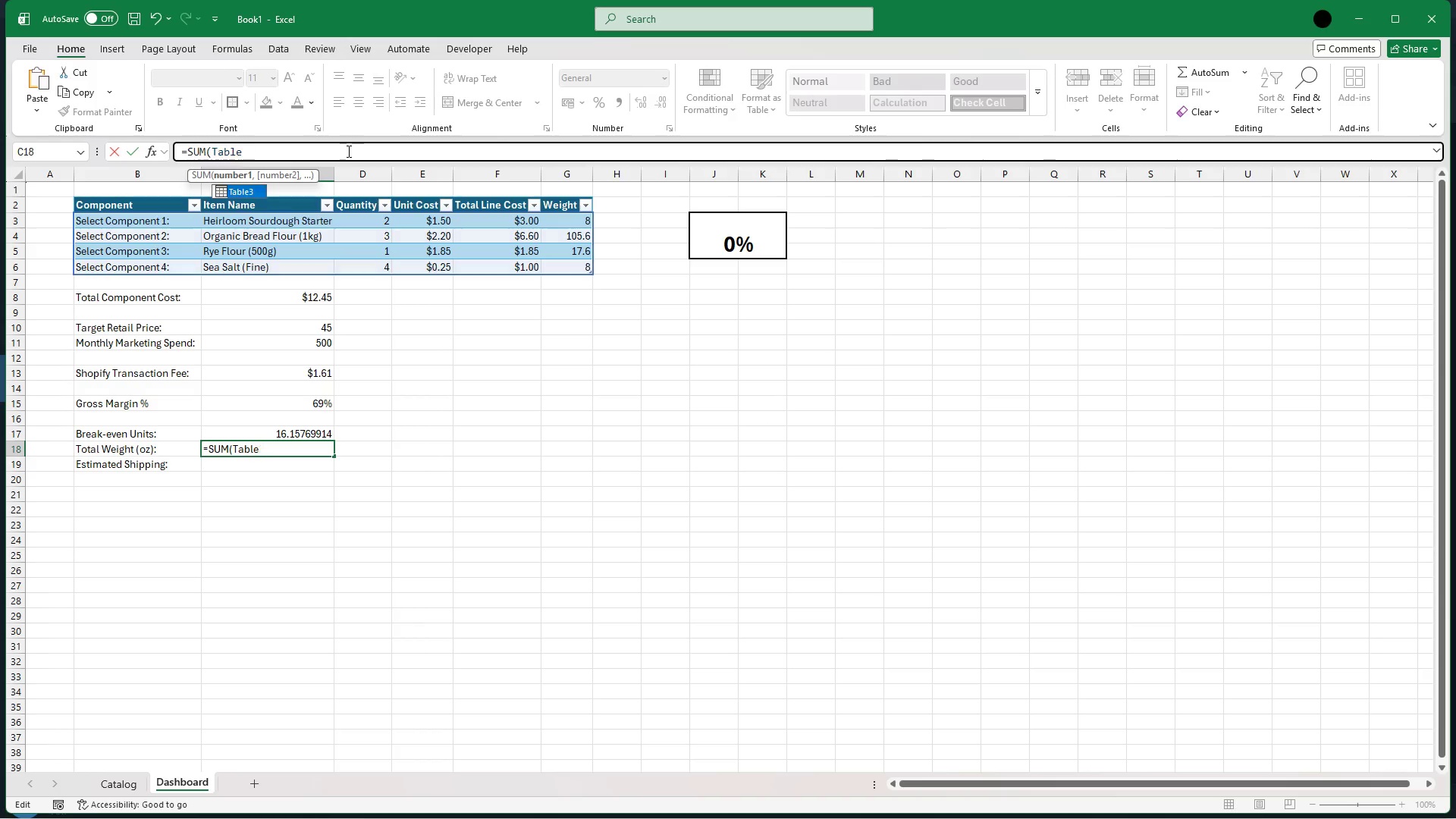 
key(Backspace)
 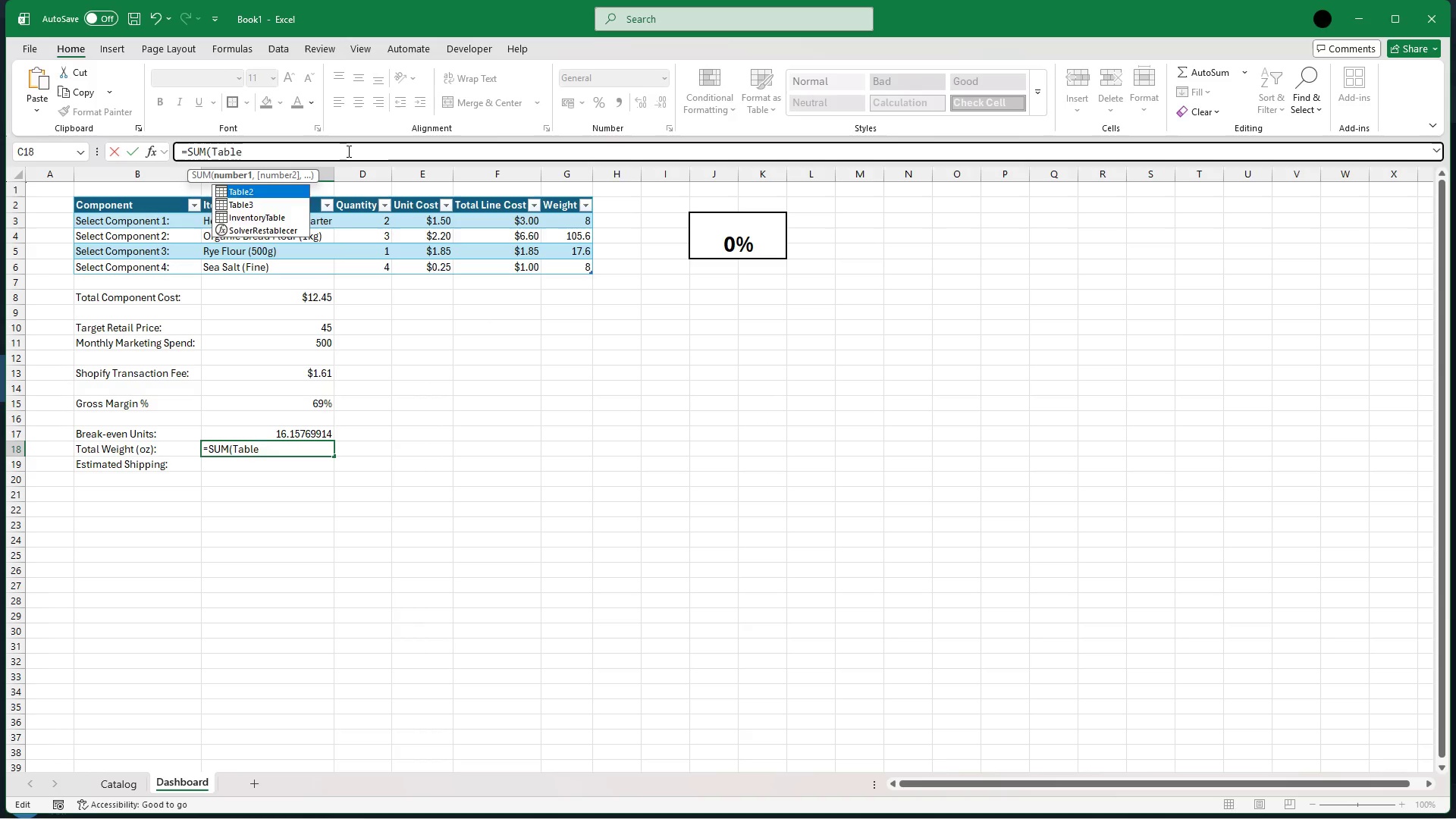 
key(Backspace)
 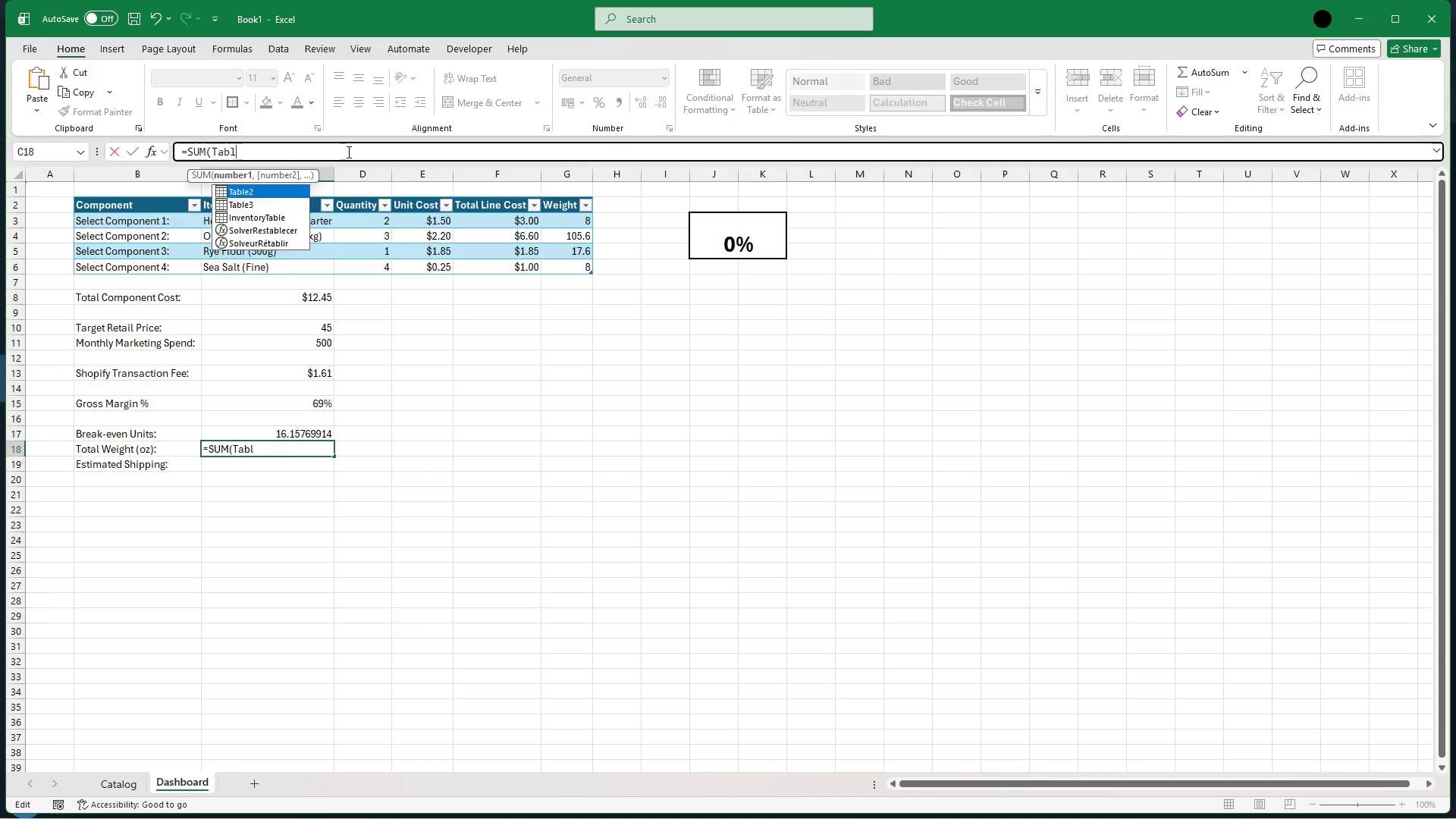 
key(Backspace)
 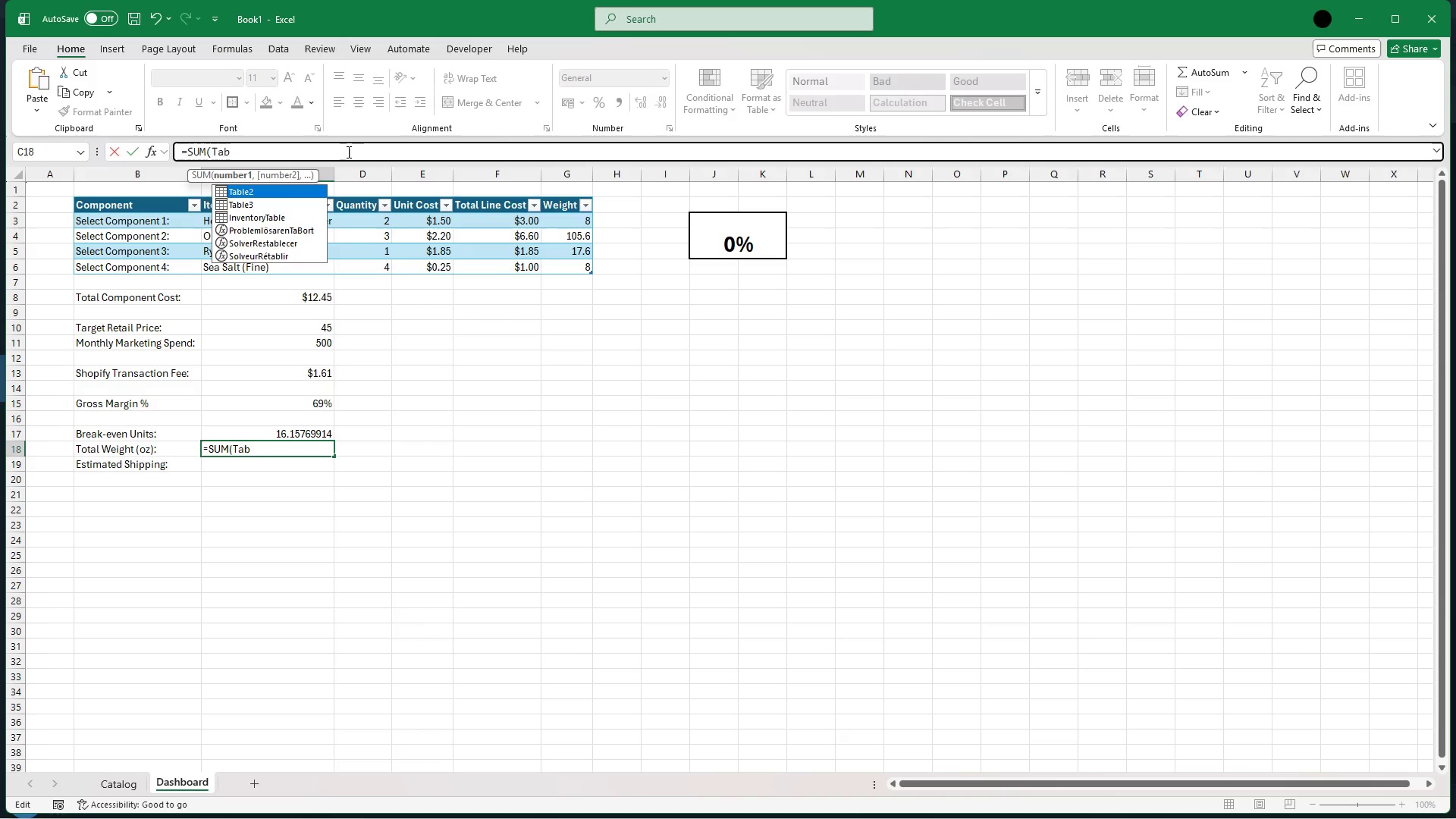 
key(Backspace)
 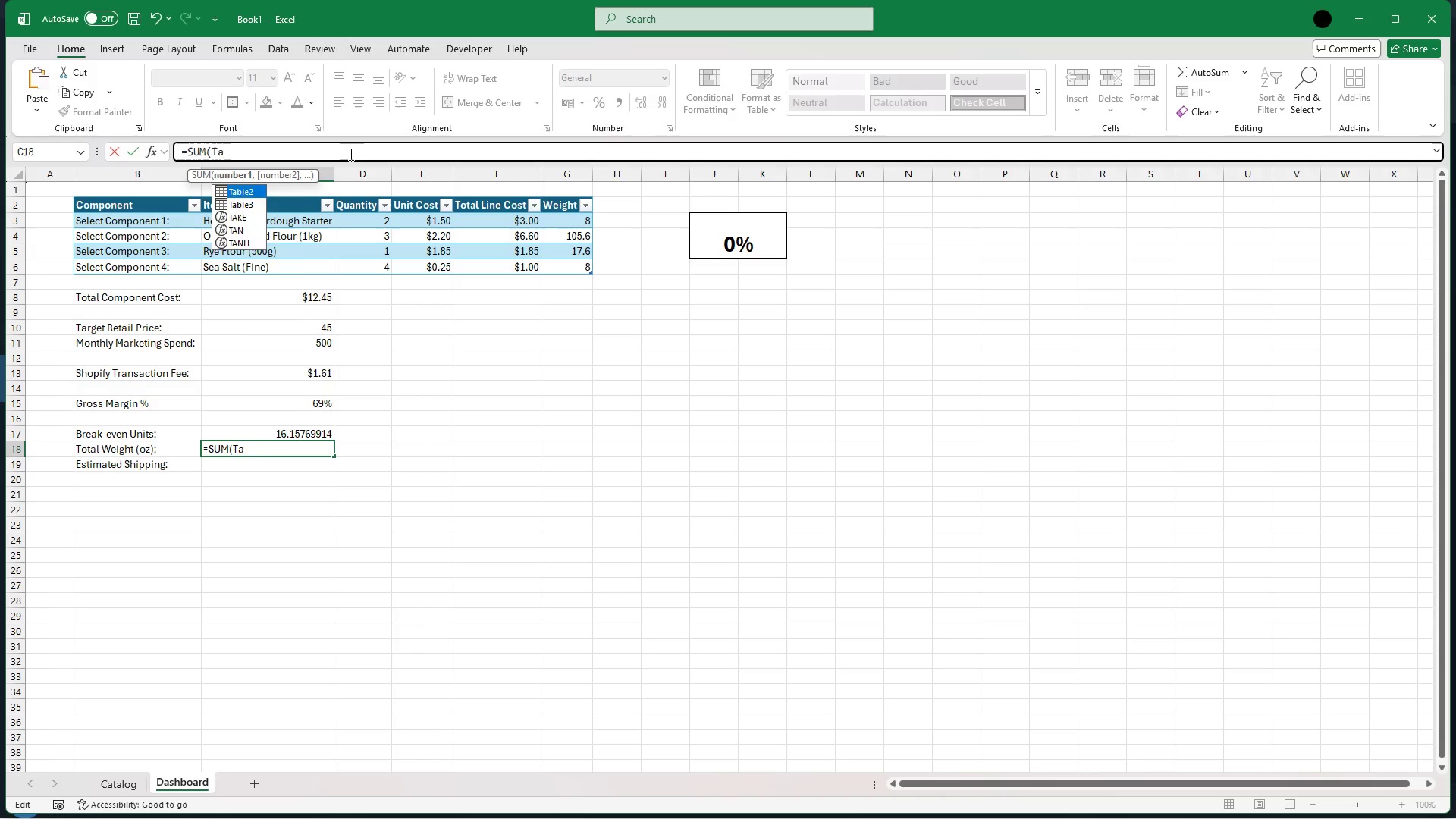 
key(Backspace)
 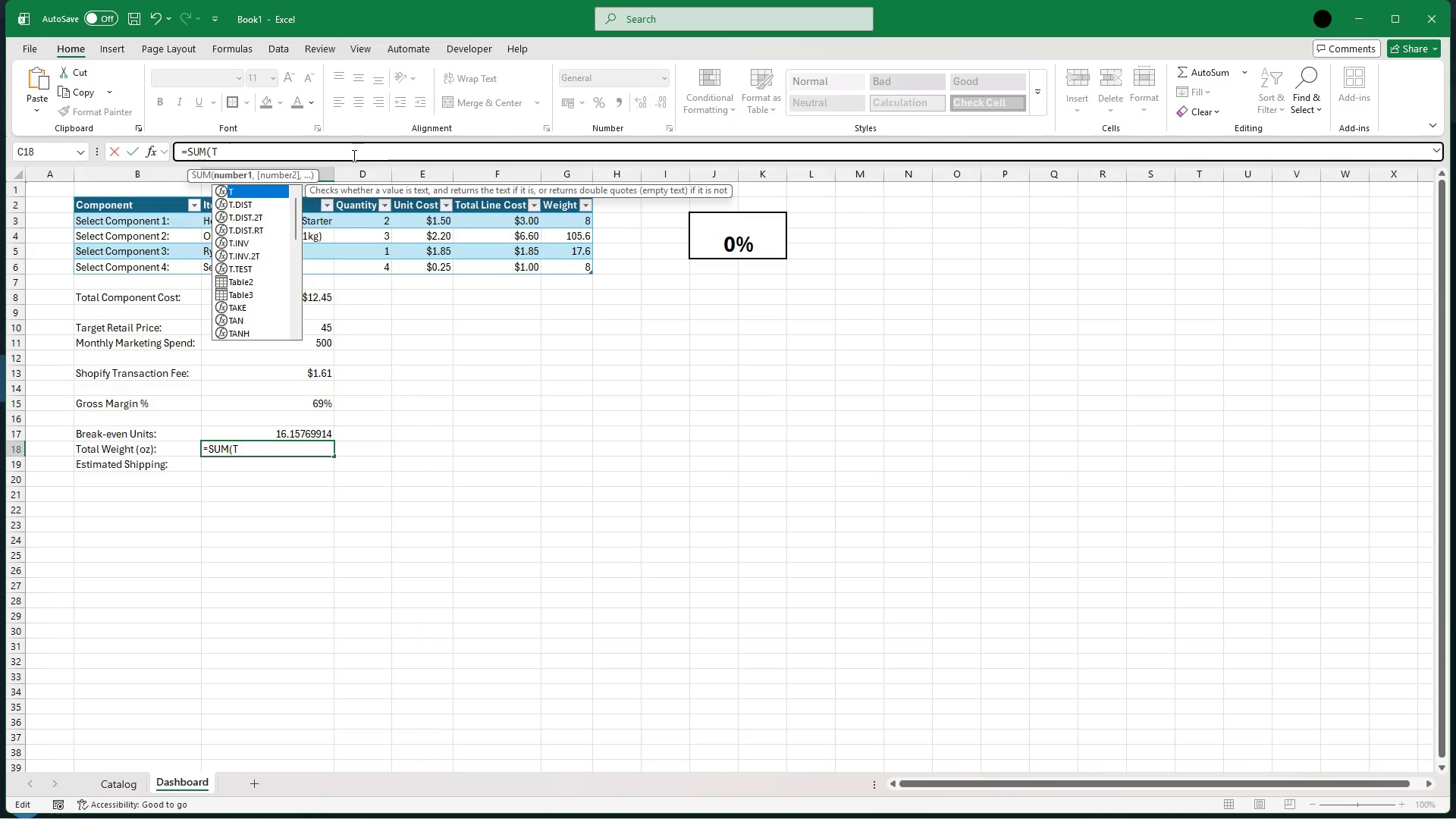 
key(Backspace)
 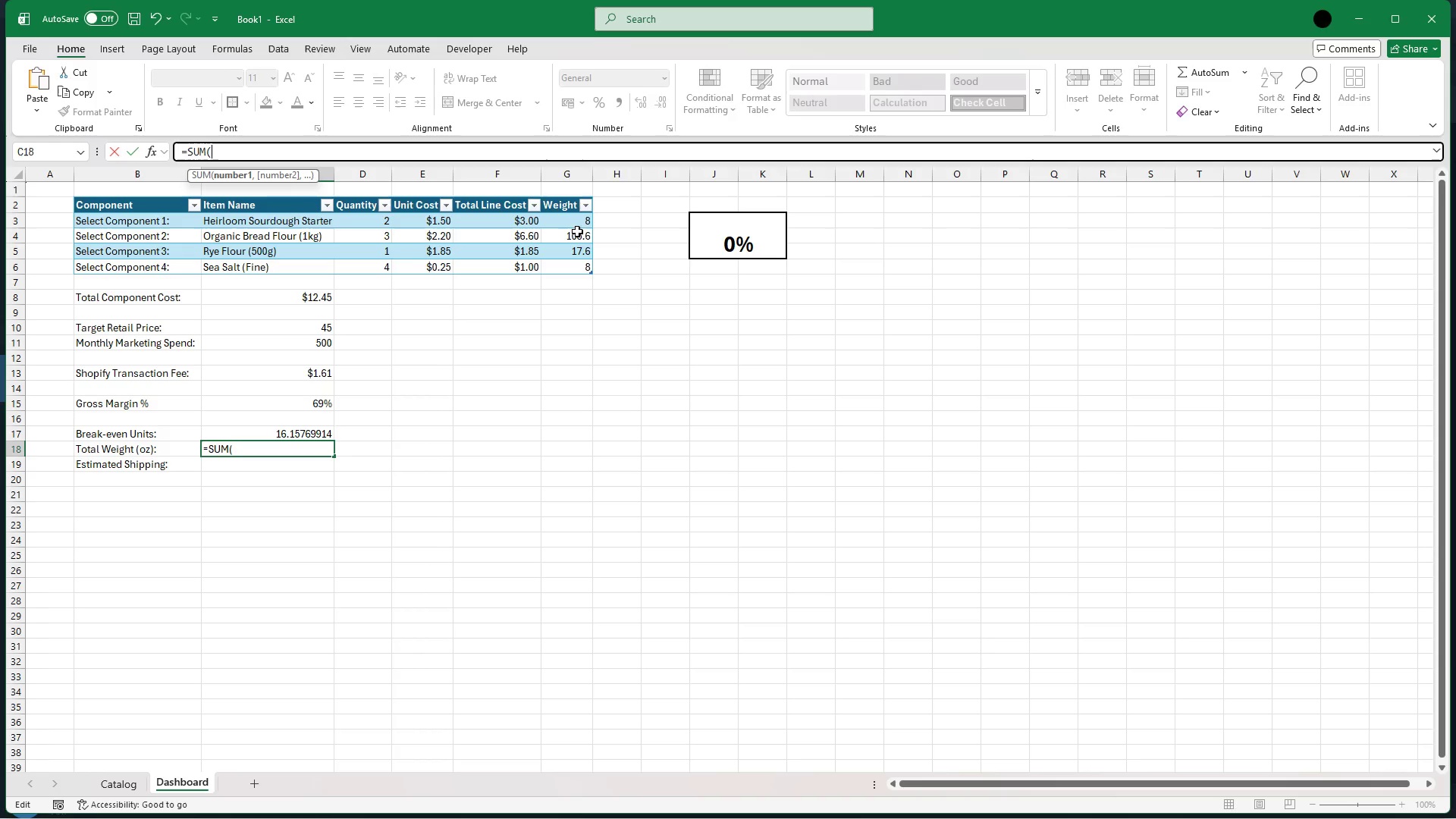 
left_click([581, 222])
 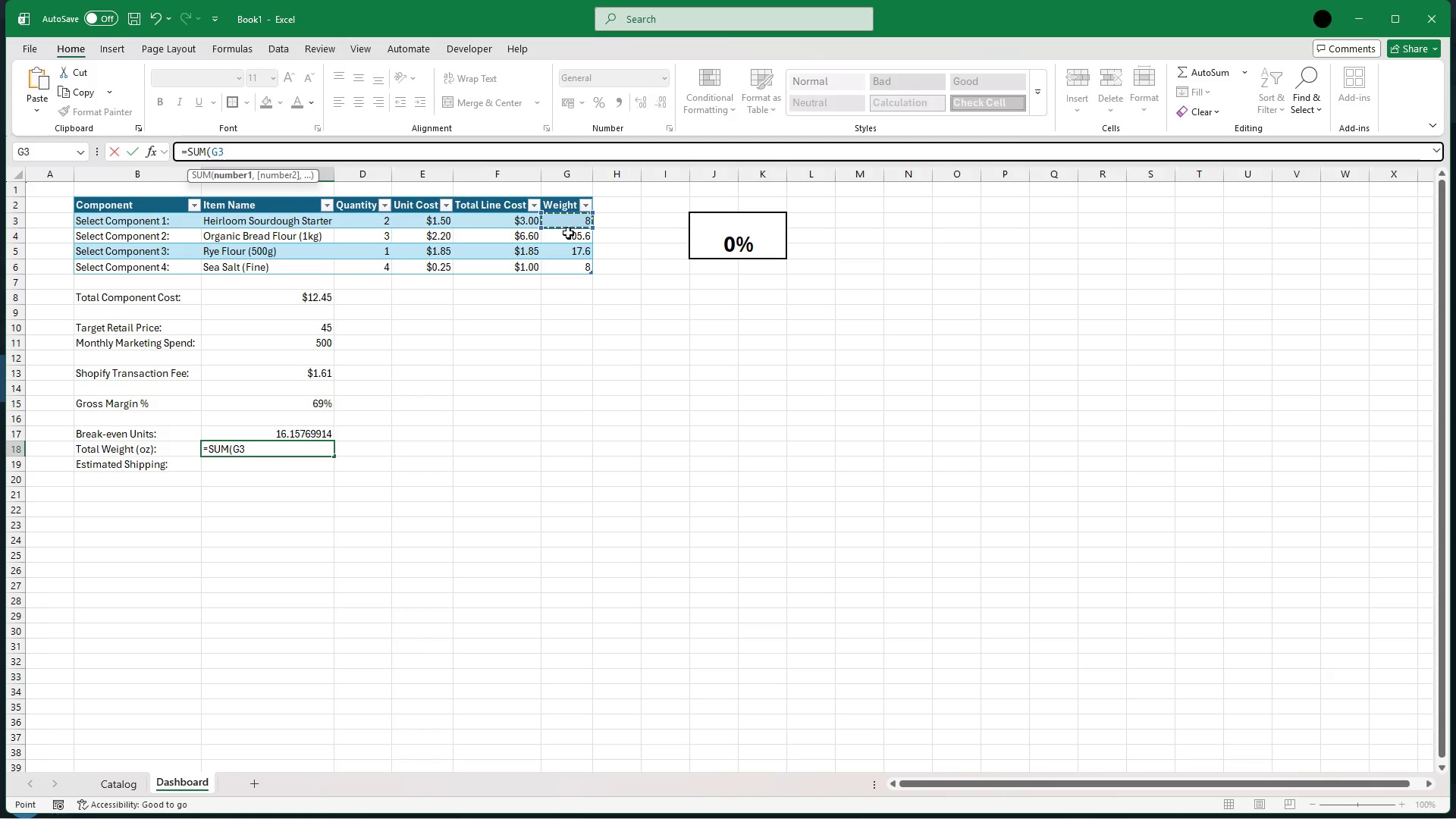 
key(Shift+ArrowDown)
 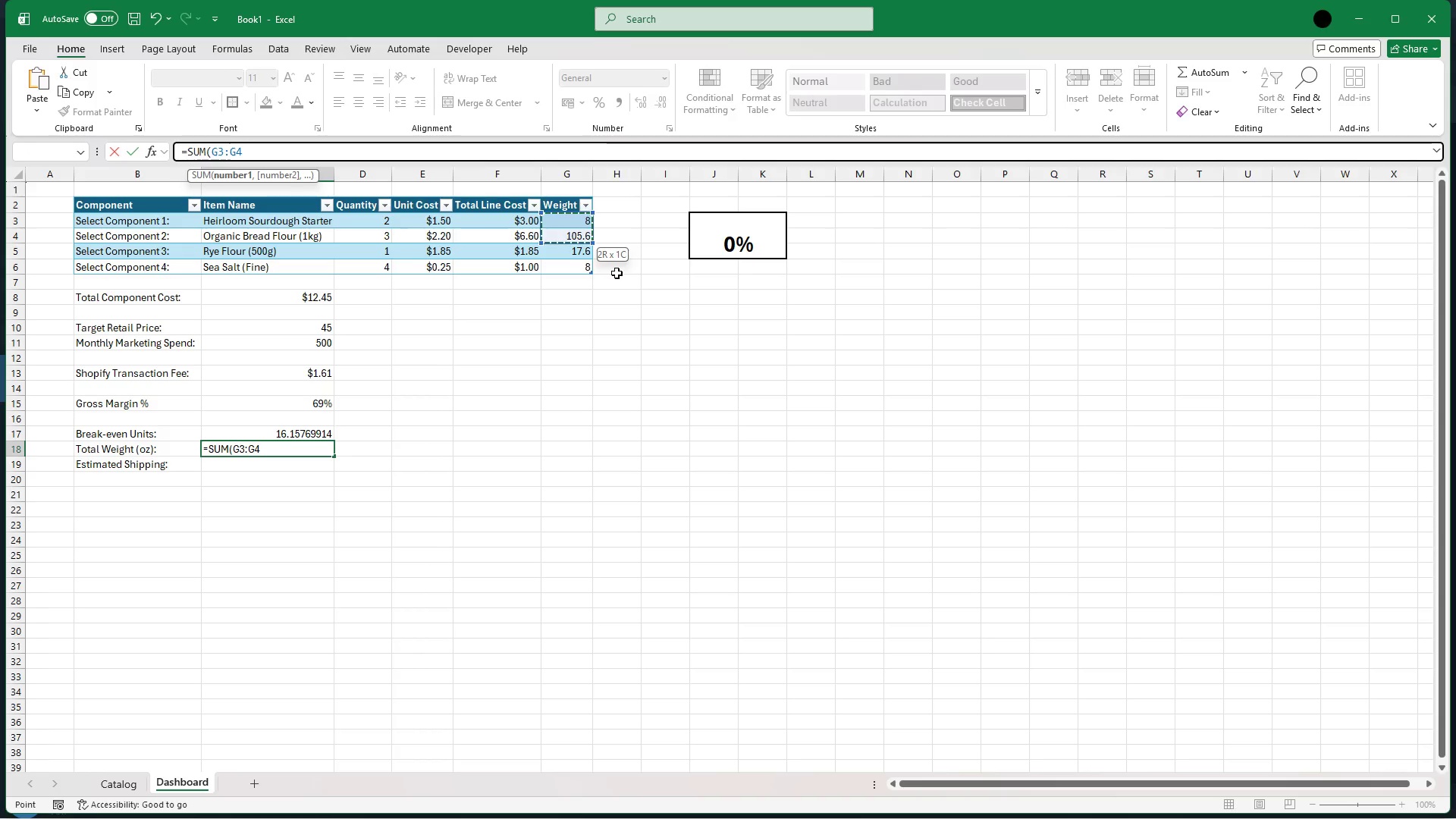 
key(Shift+ArrowDown)
 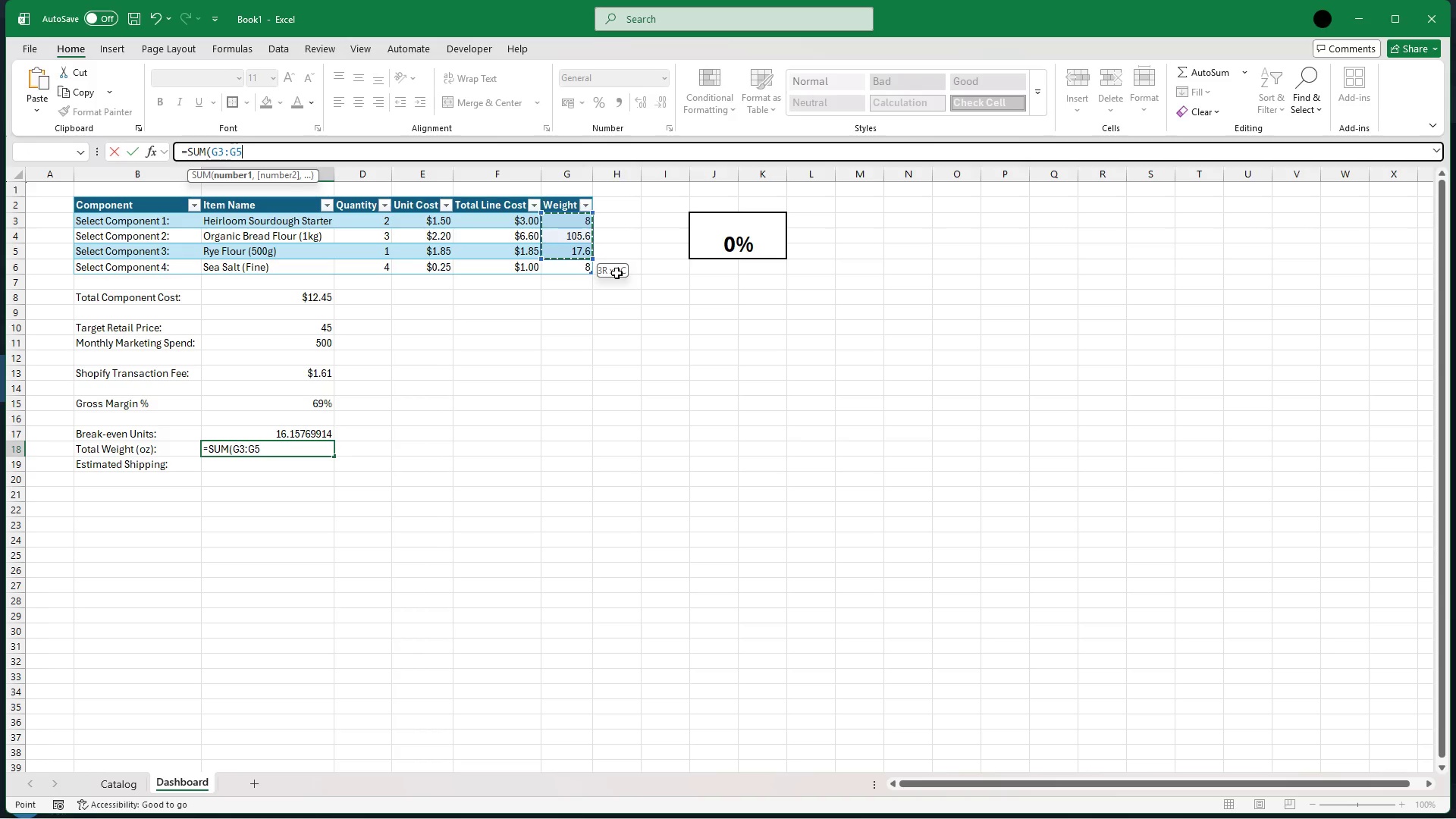 
key(Shift+ArrowDown)
 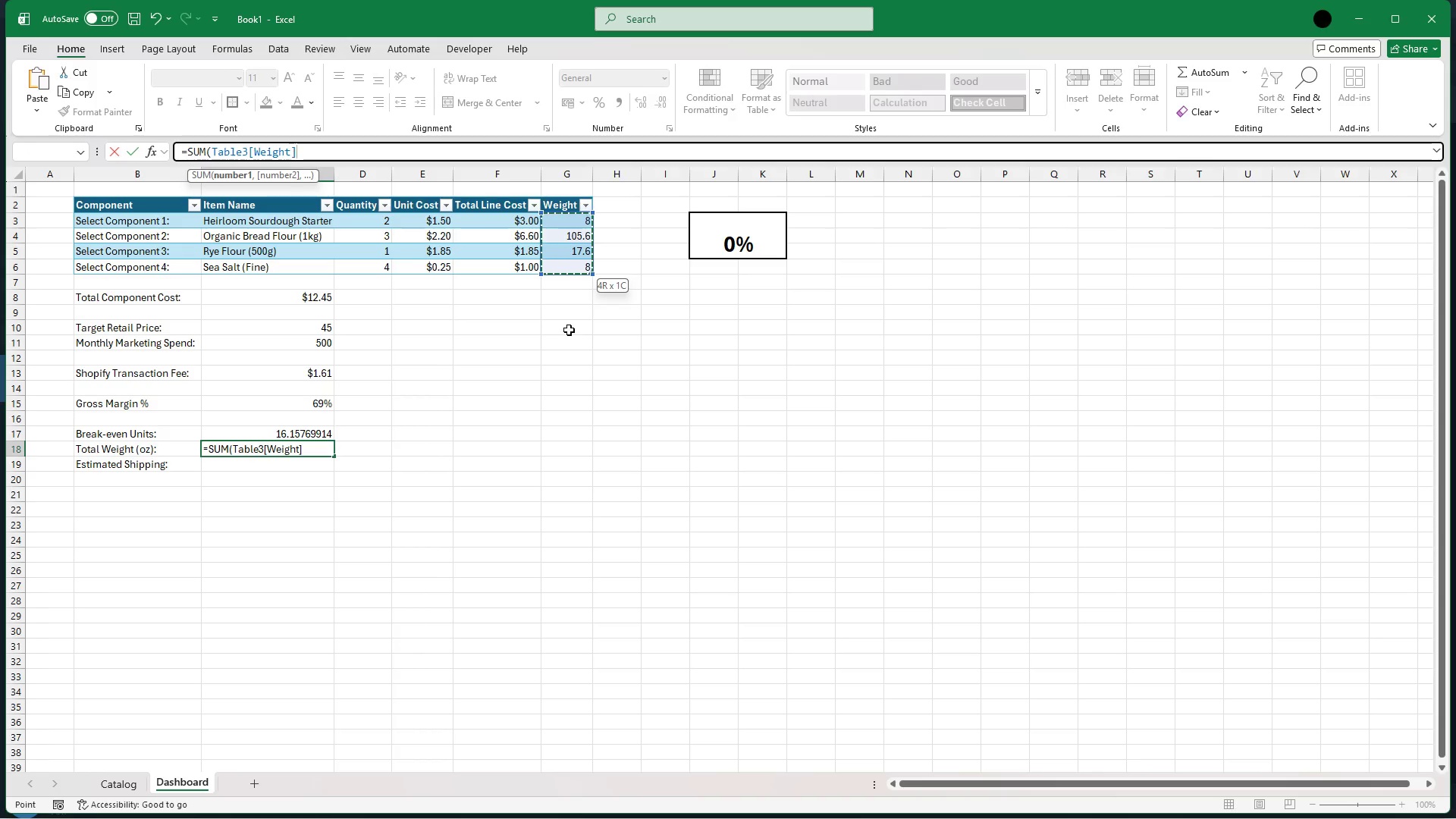 
key(ArrowUp)
 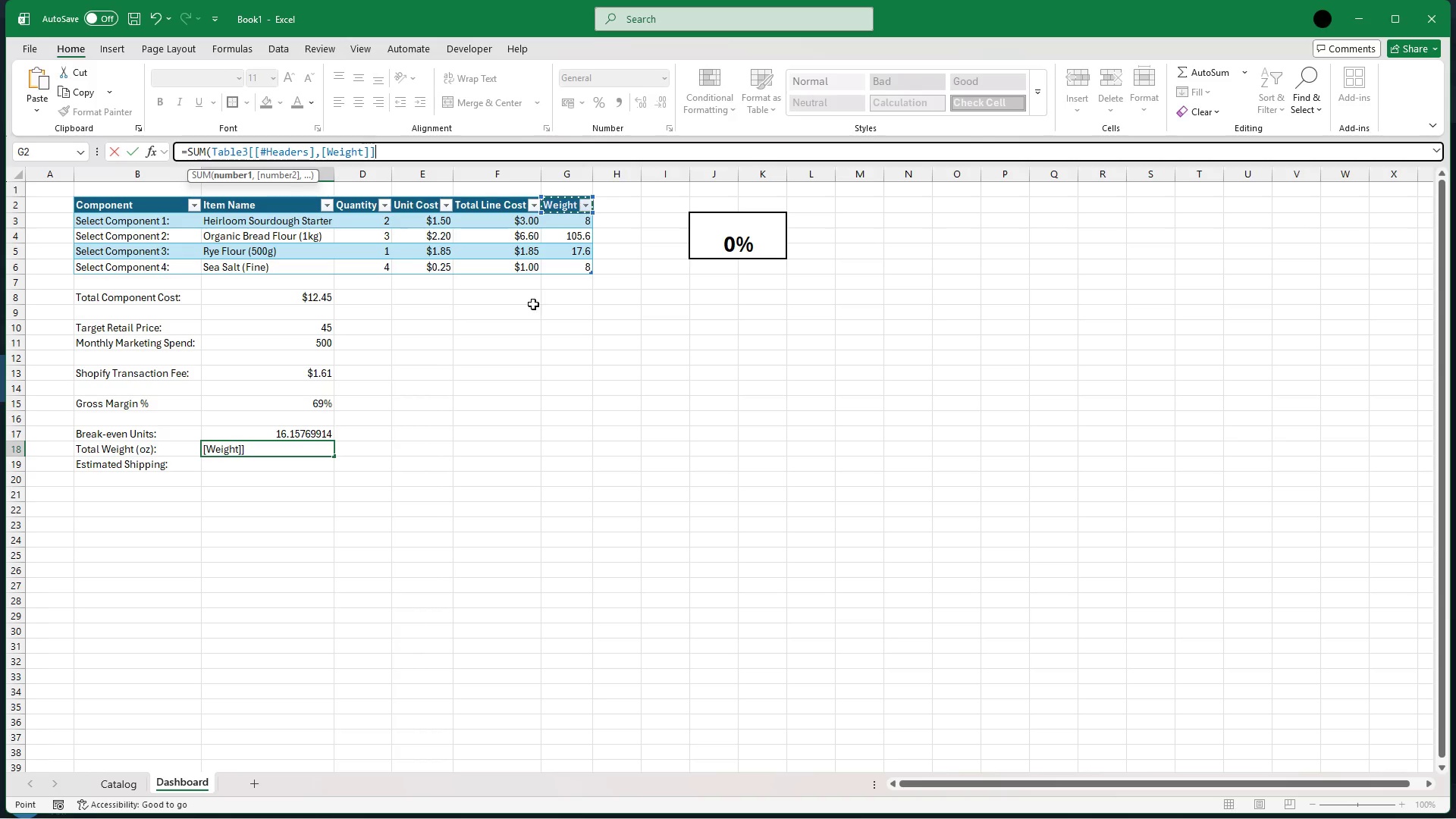 
key(ArrowDown)
 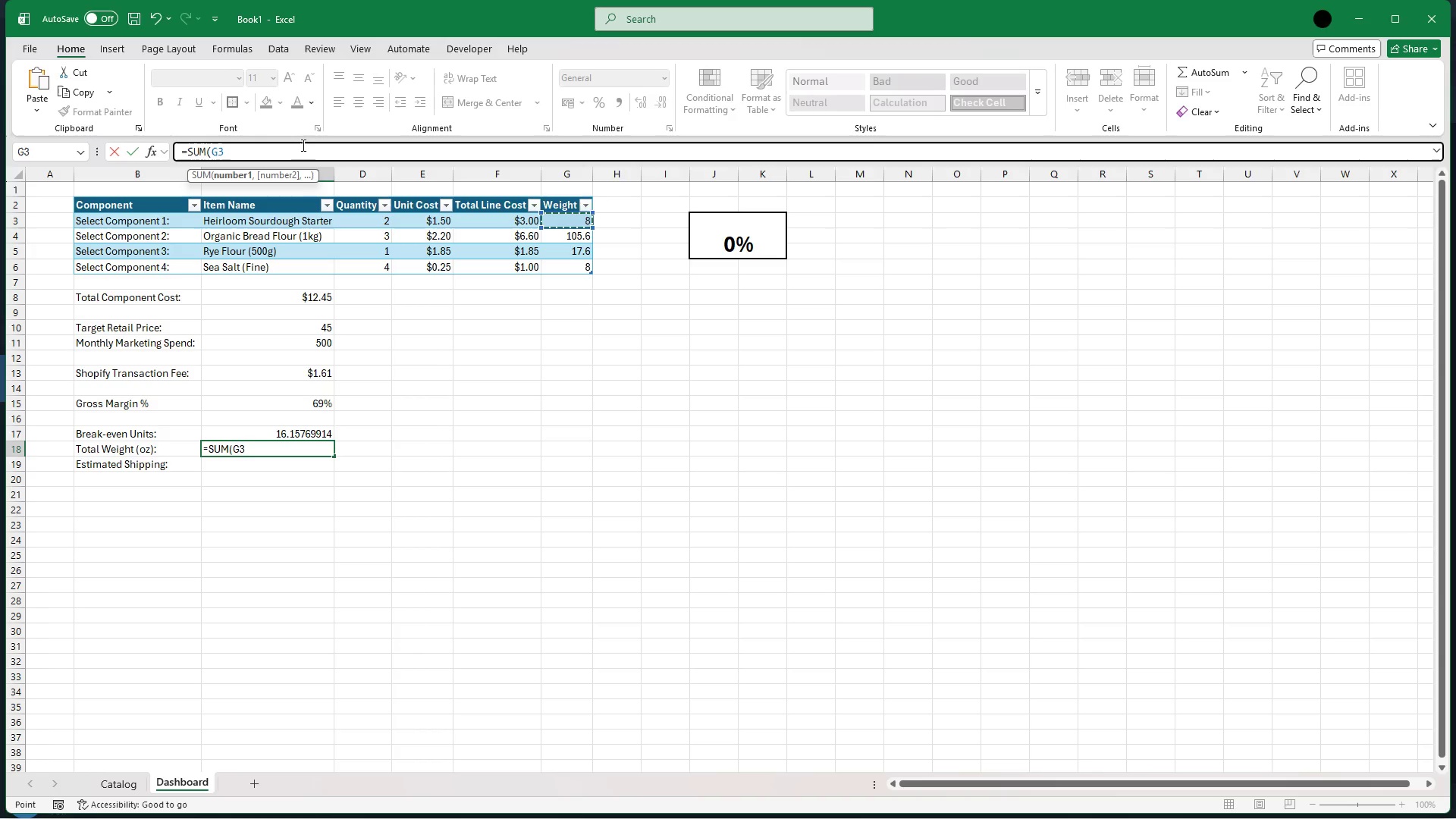 
type(:G6)
 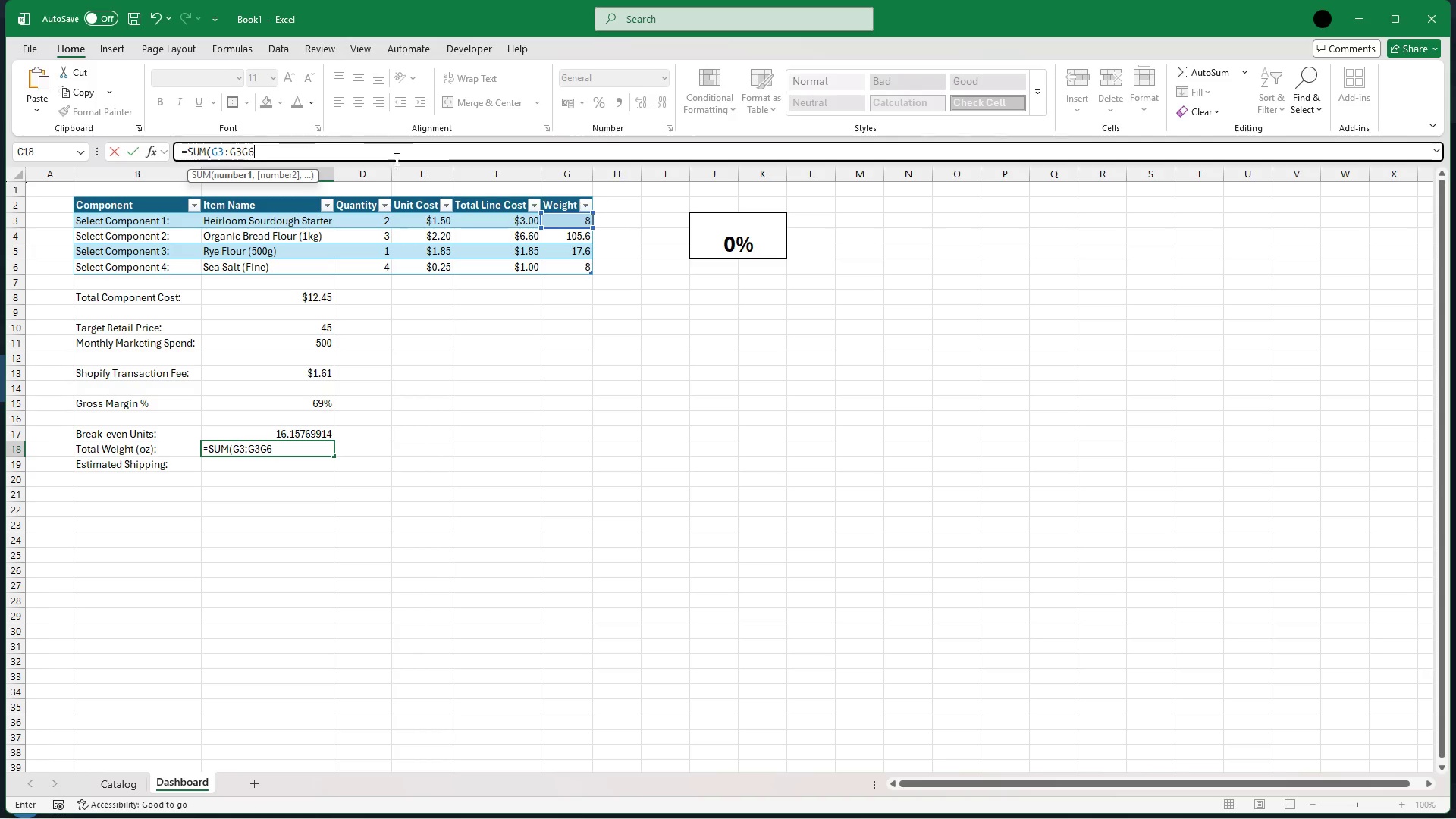 
key(ArrowLeft)
 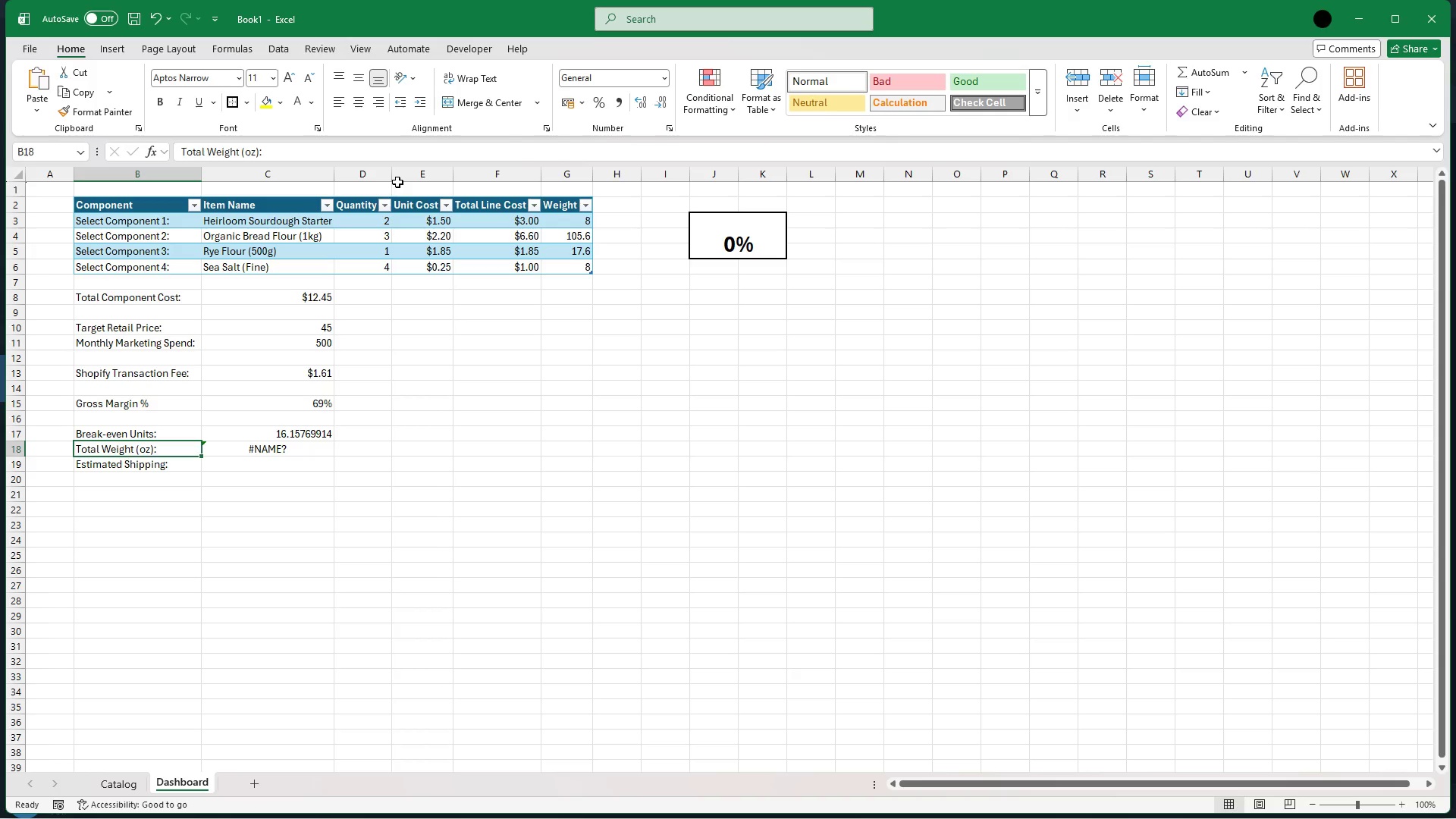 
key(ArrowRight)
 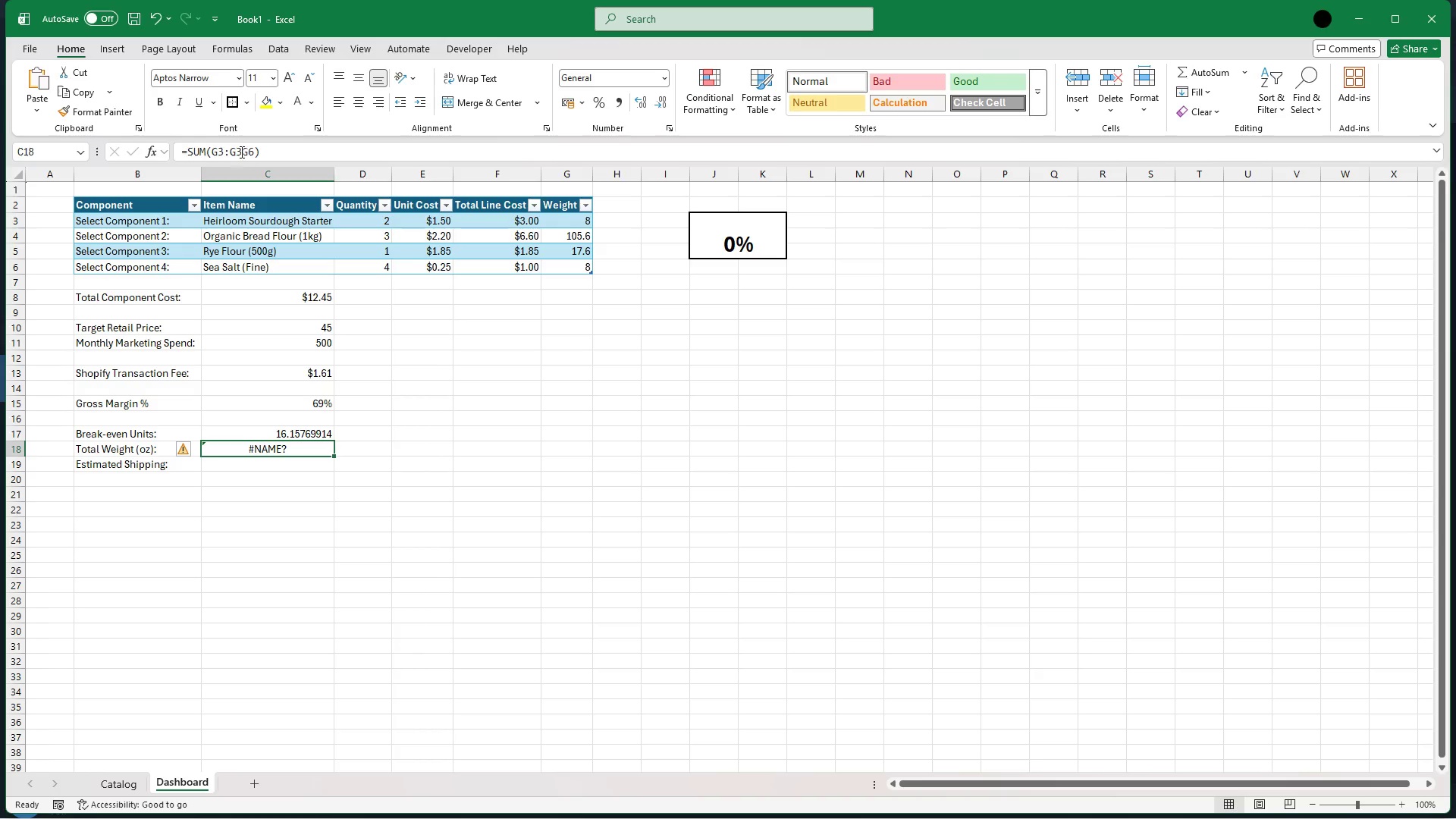 
left_click([248, 151])
 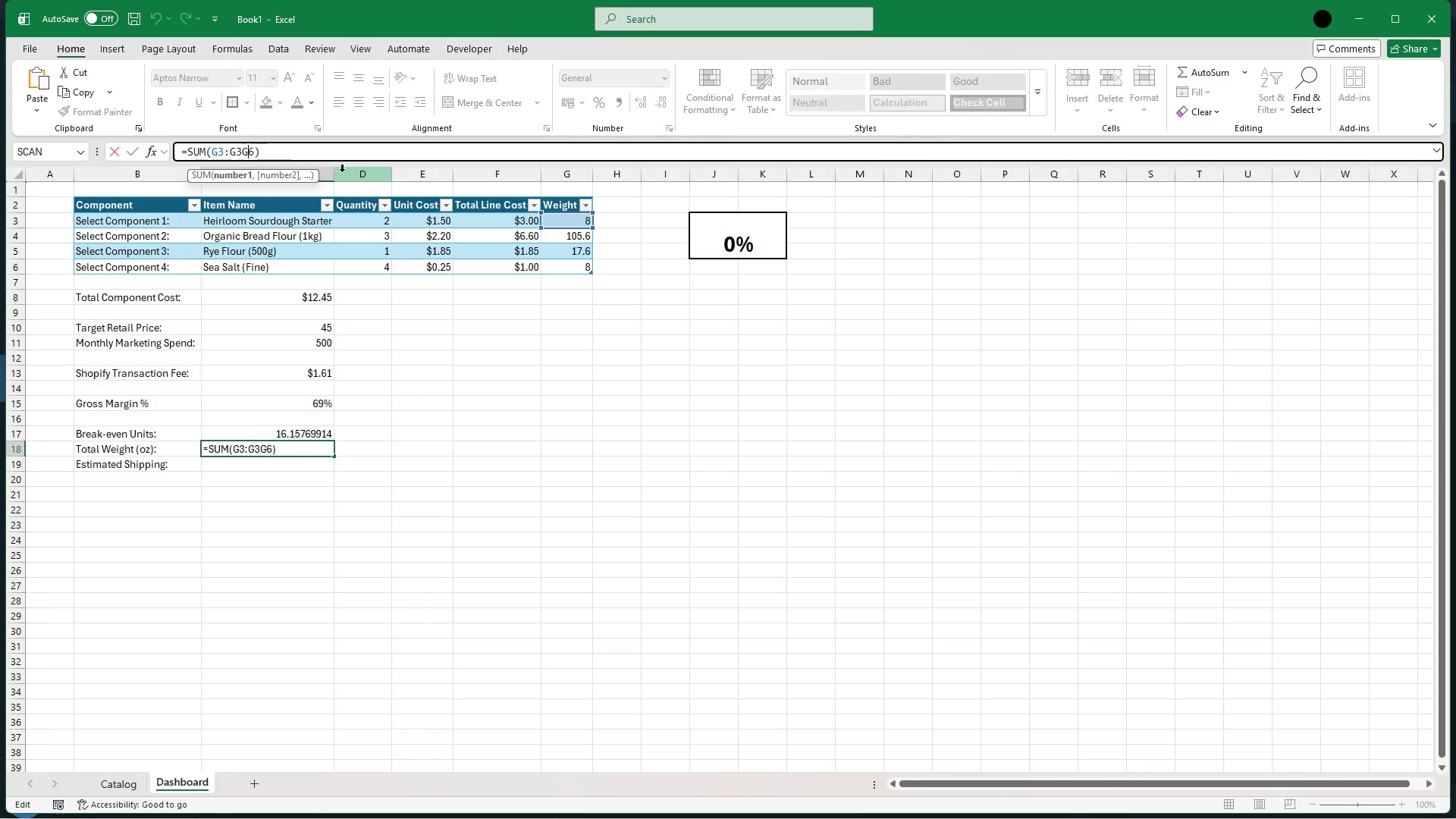 
key(Backspace)
 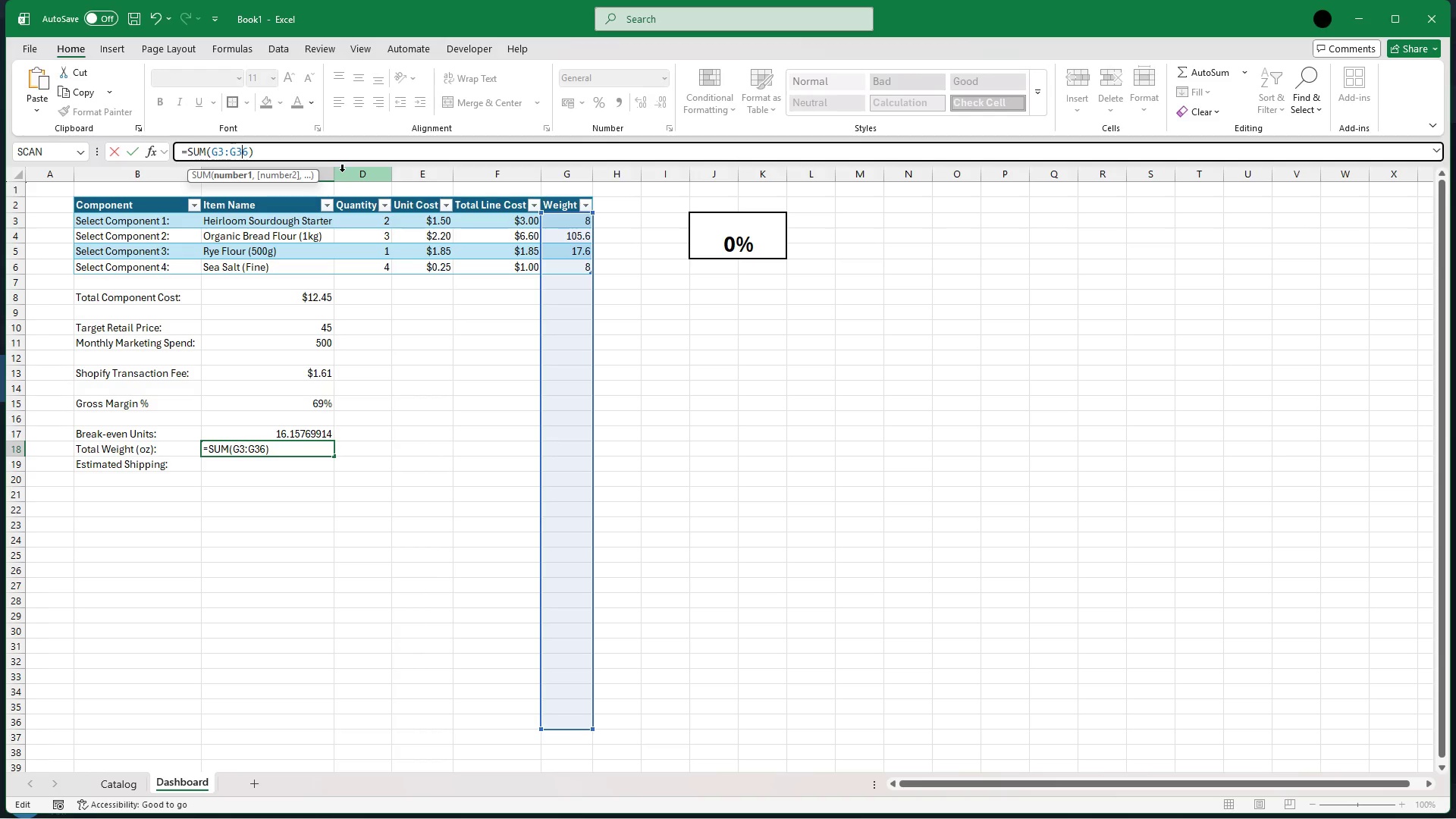 
key(Backspace)
 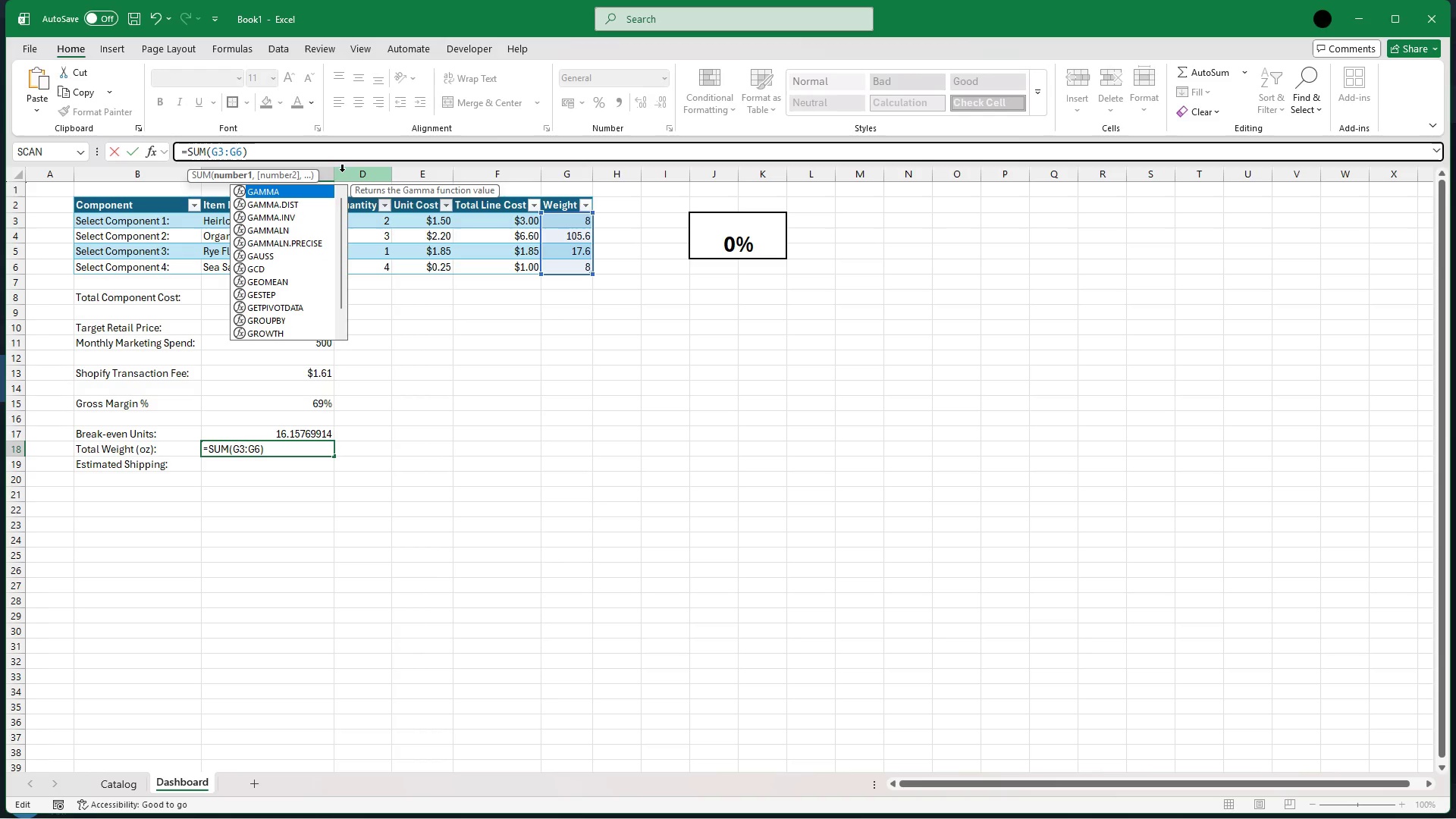 
key(ArrowRight)
 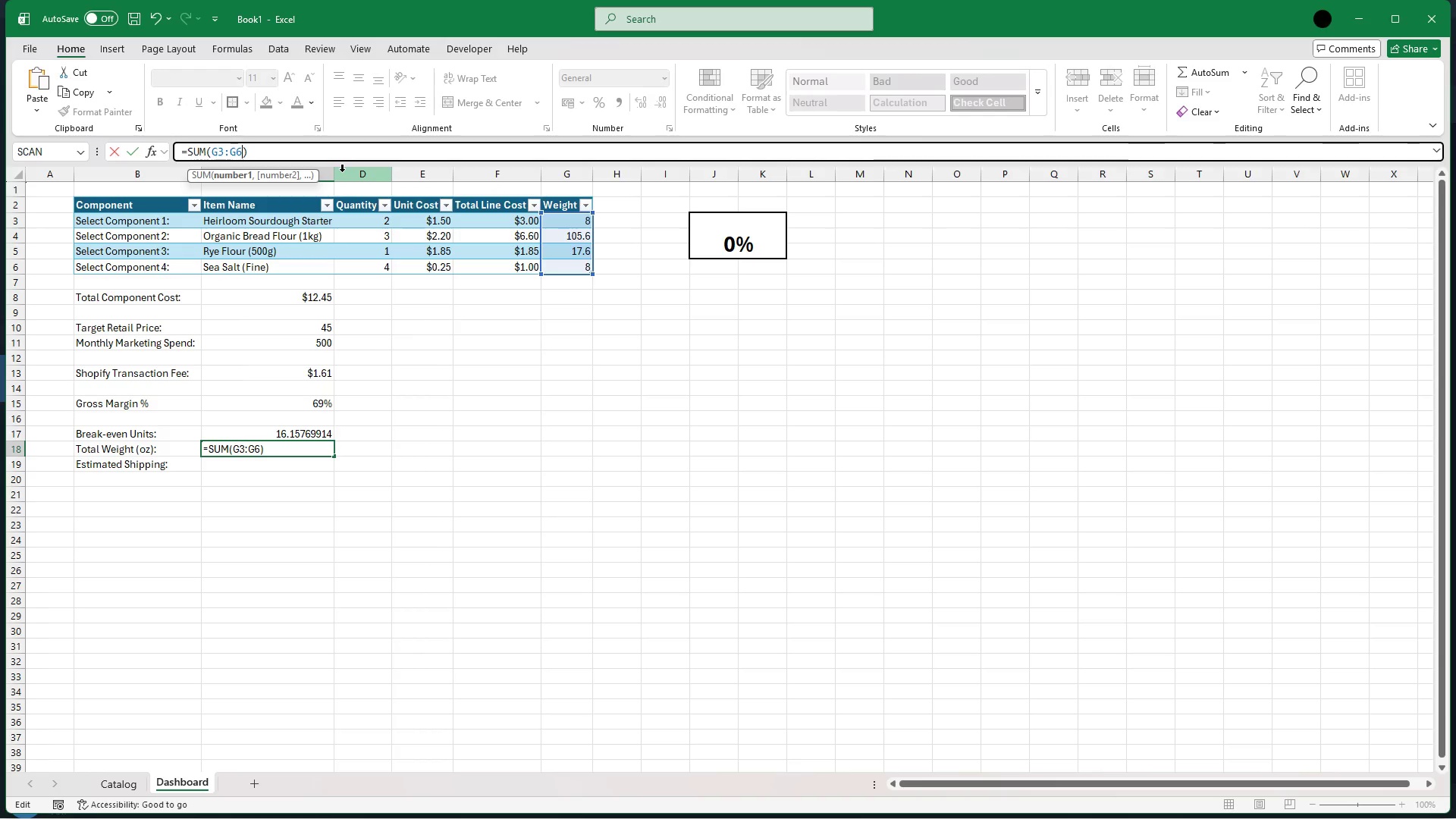 
key(ArrowRight)
 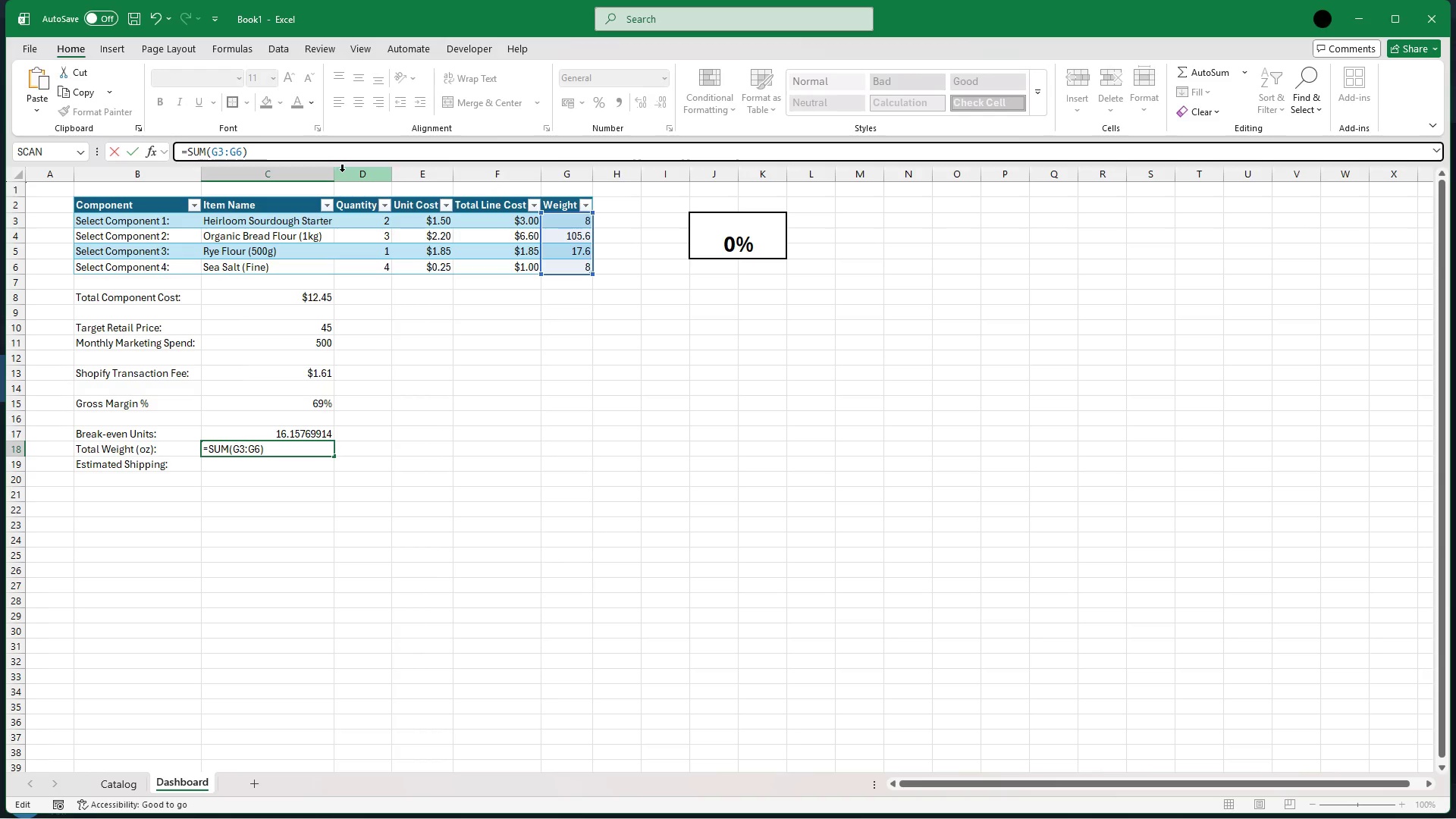 
key(Enter)
 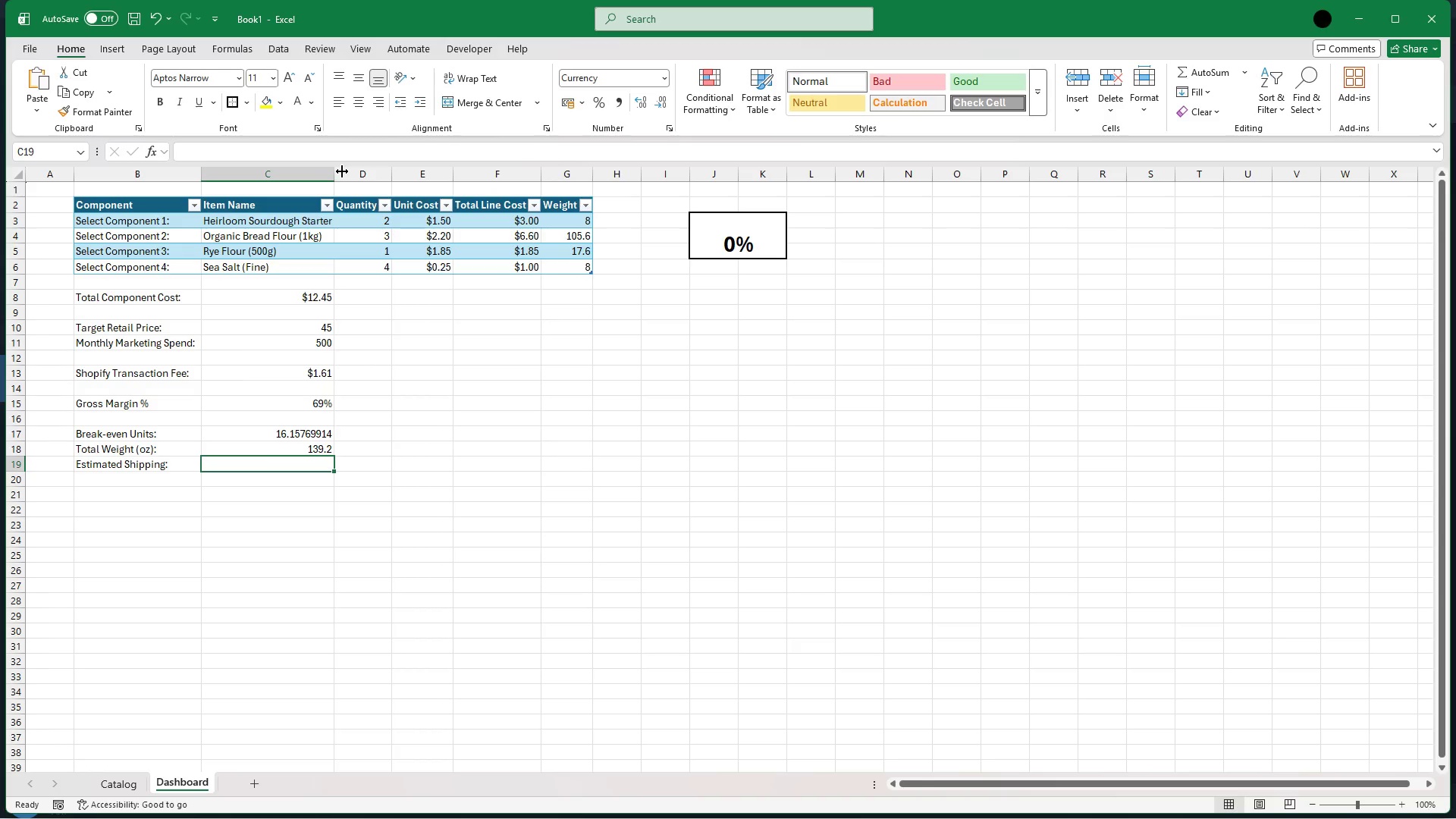 
key(ArrowUp)
 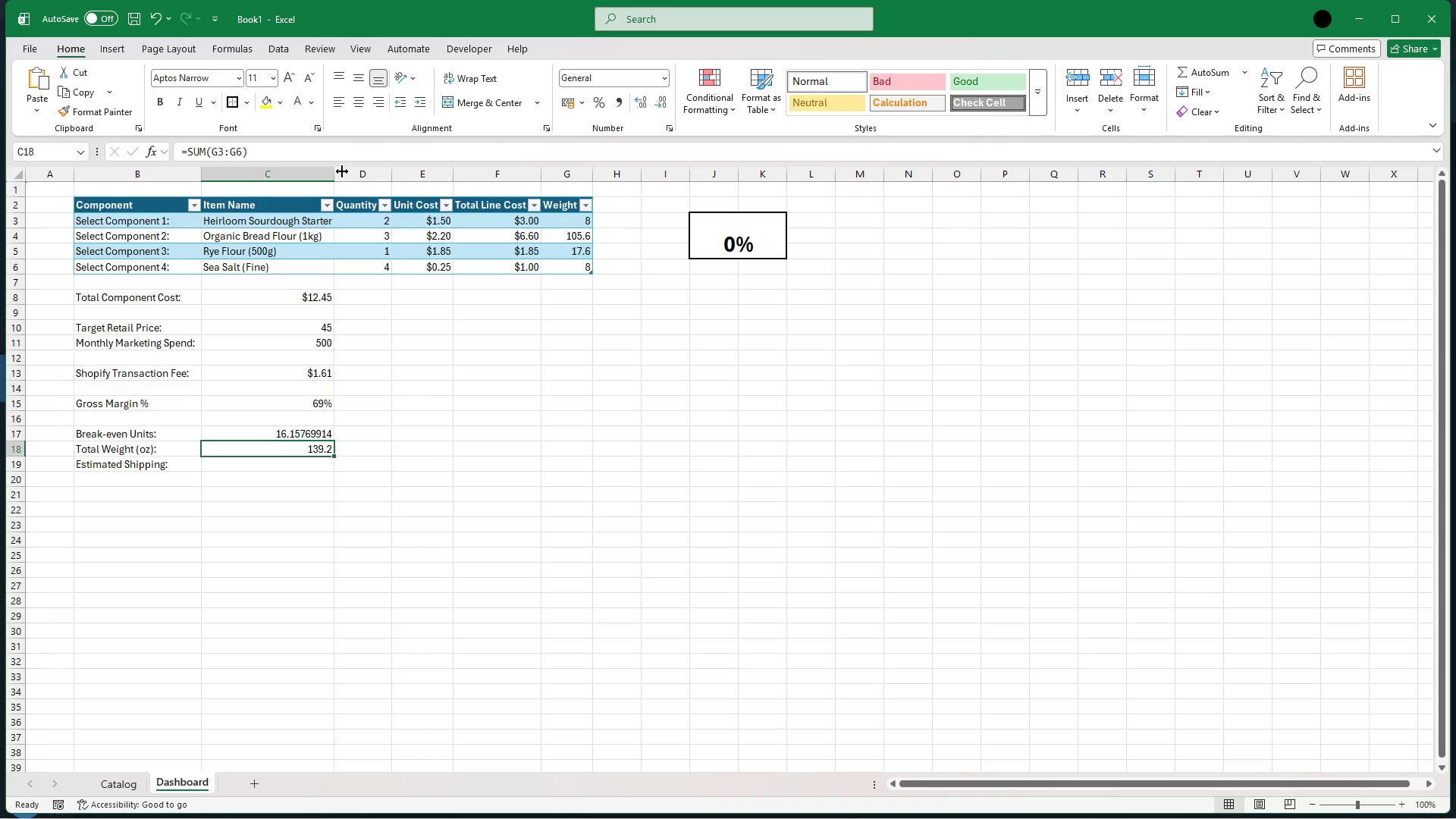 
key(ArrowDown)
 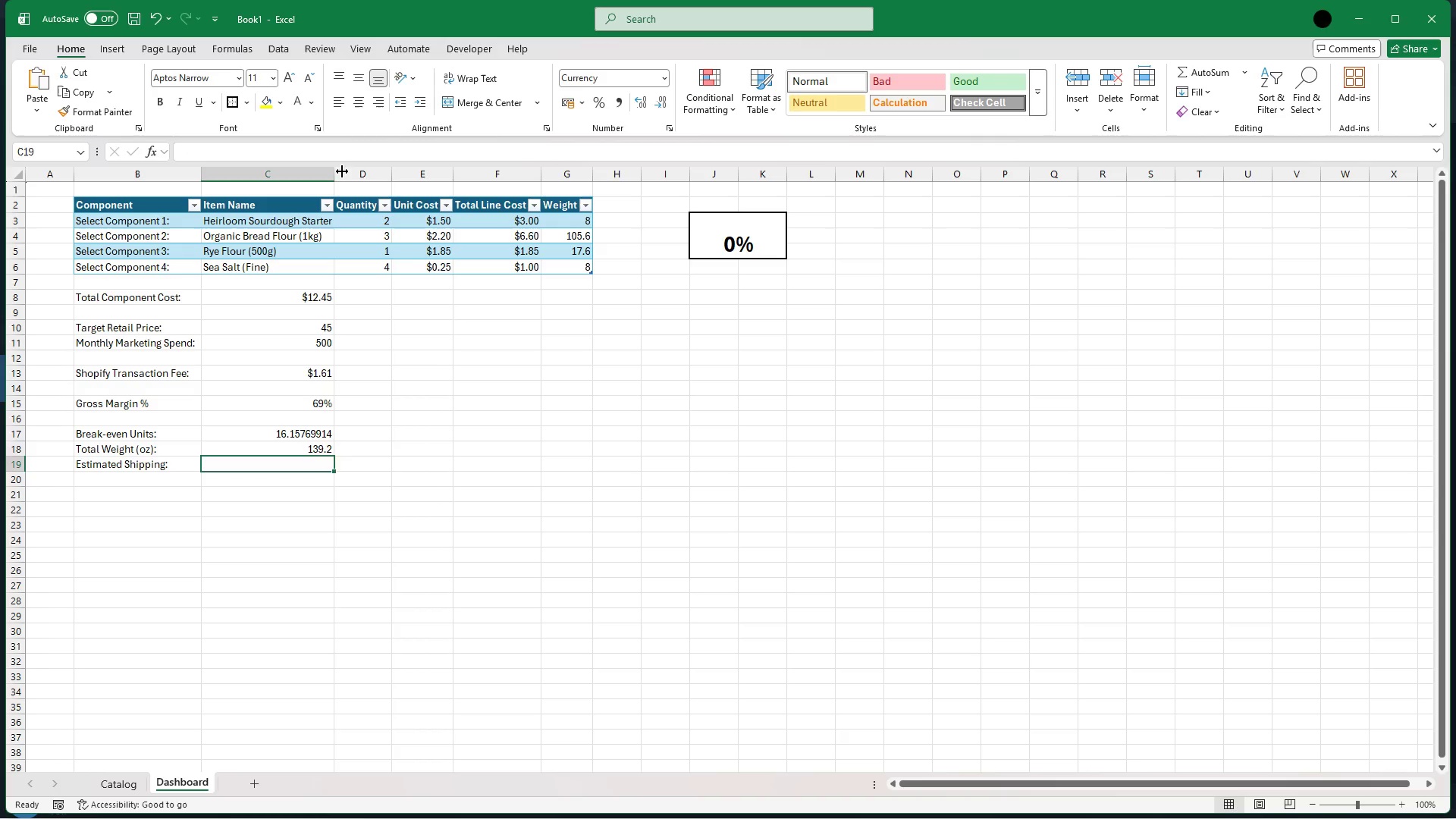 
key(ArrowUp)
 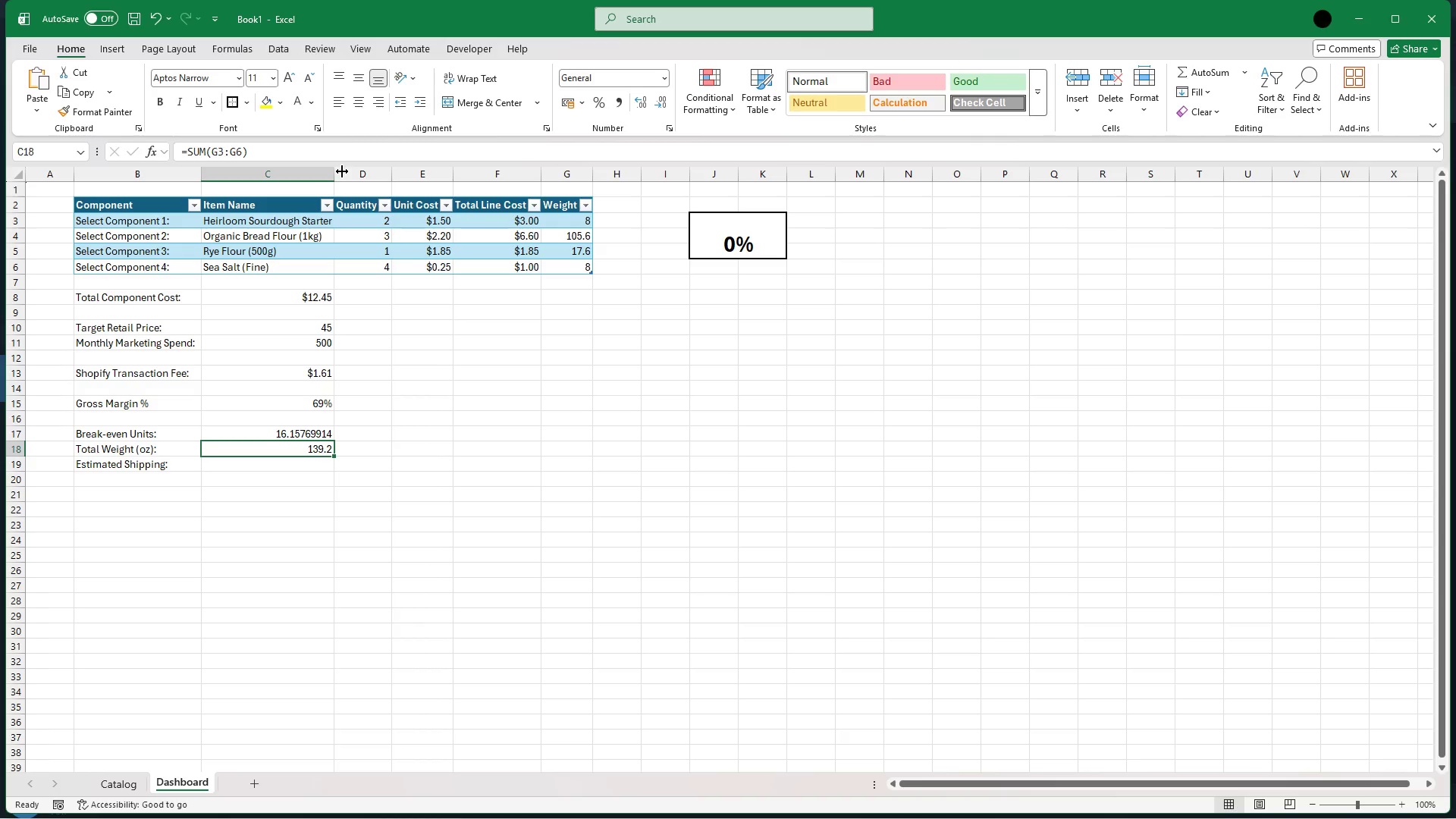 
key(ArrowDown)
 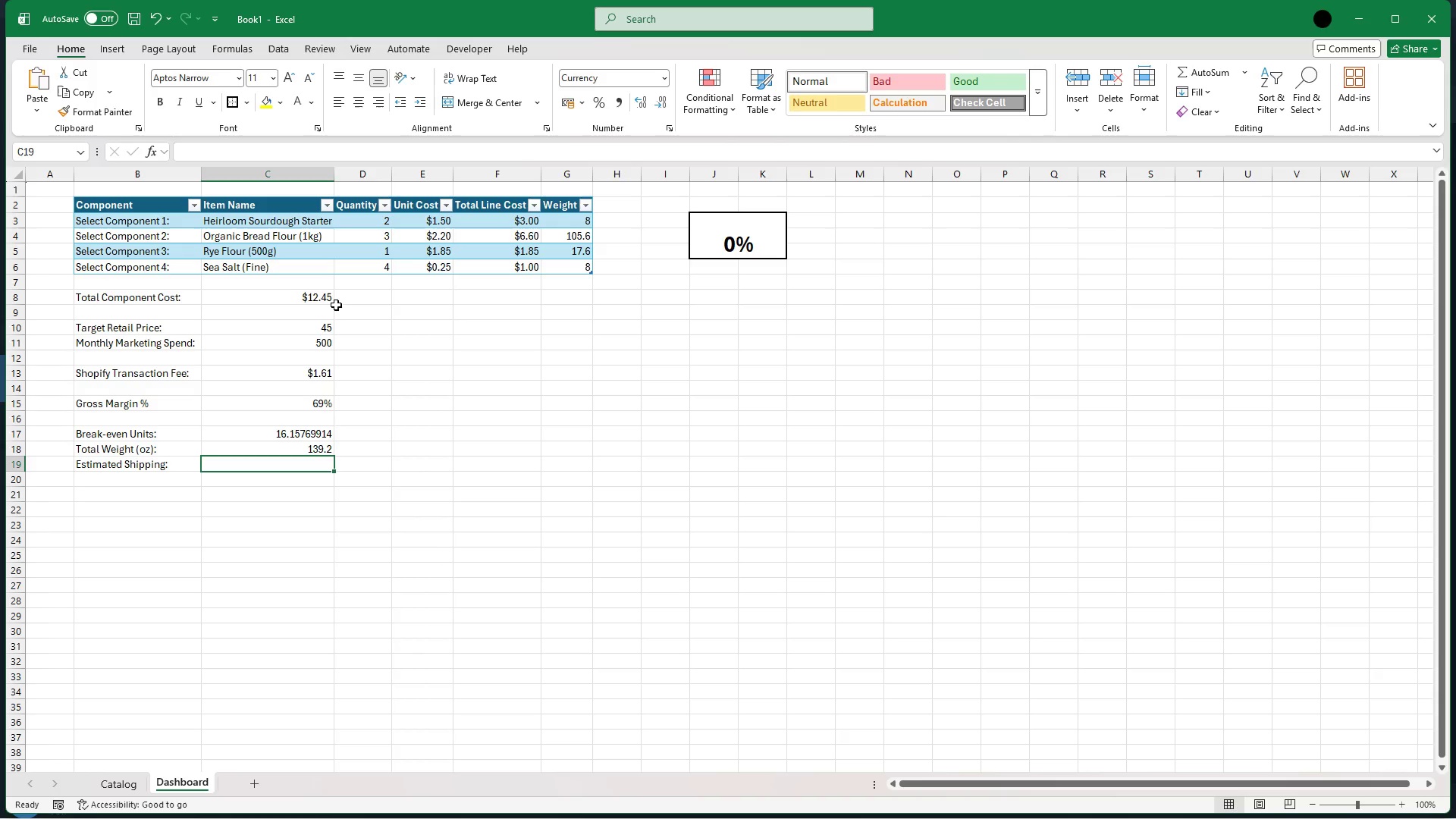 
wait(13.94)
 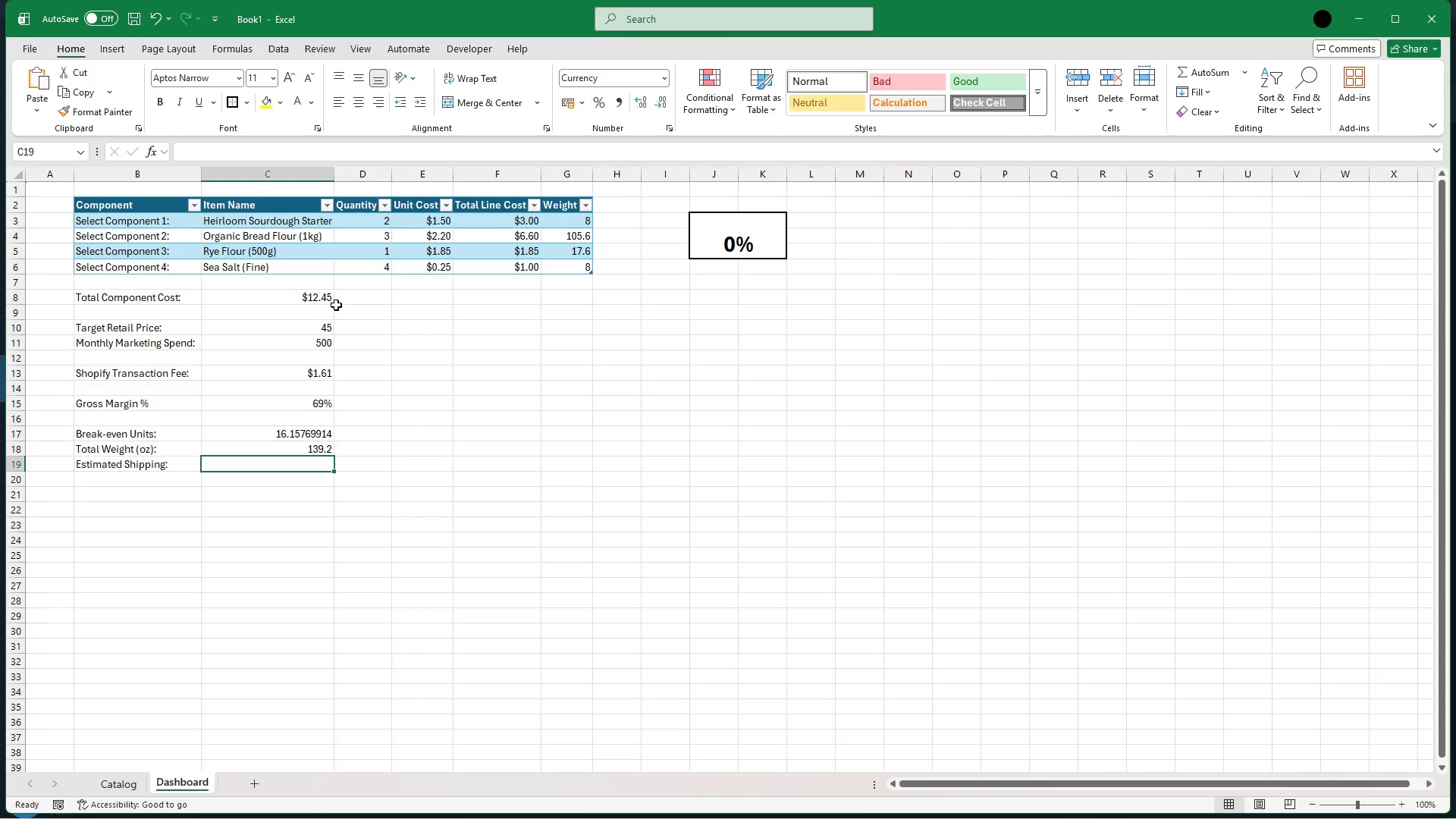 
left_click([328, 375])
 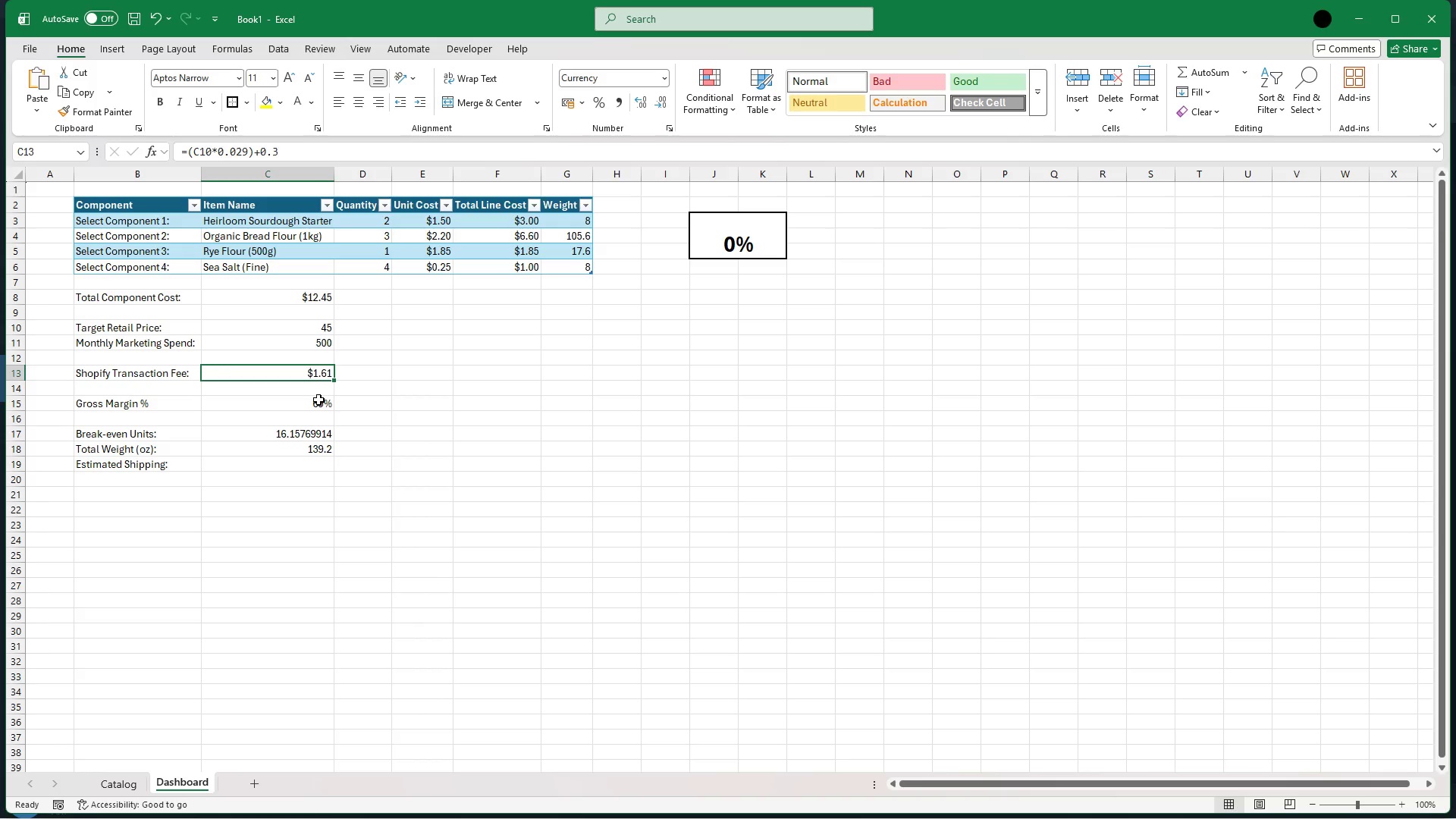 
left_click([320, 401])
 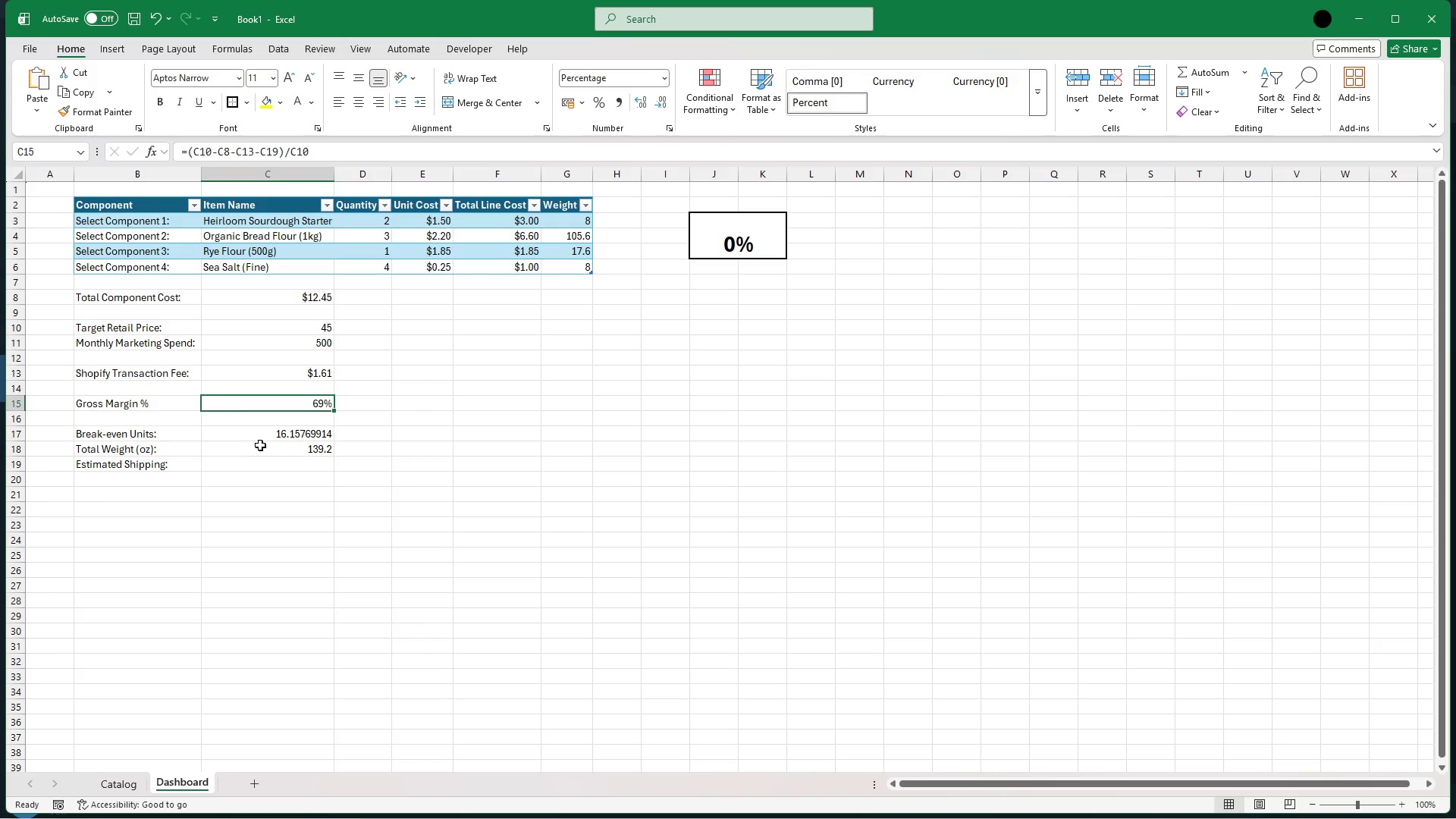 
left_click([272, 438])
 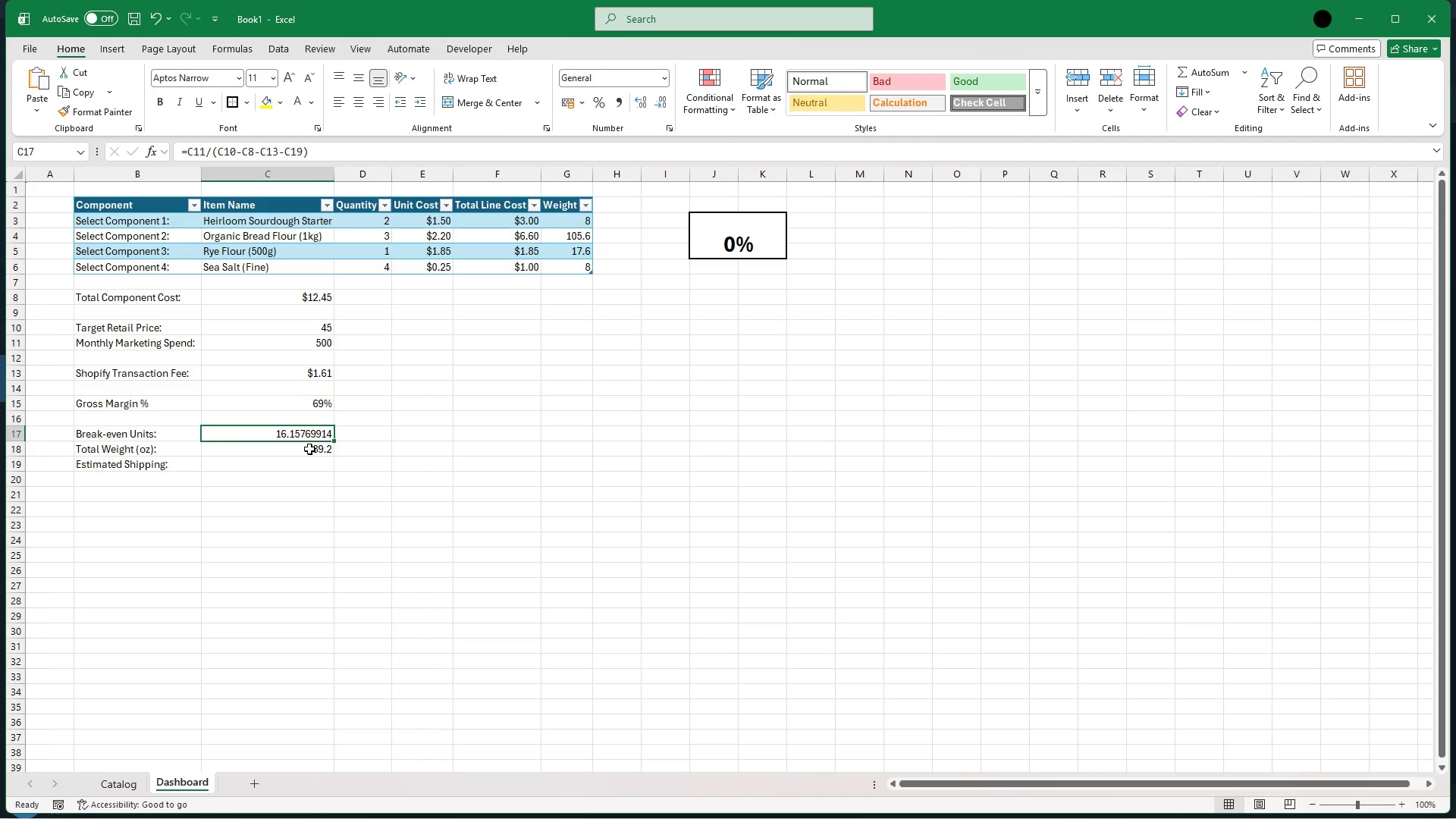 
wait(5.11)
 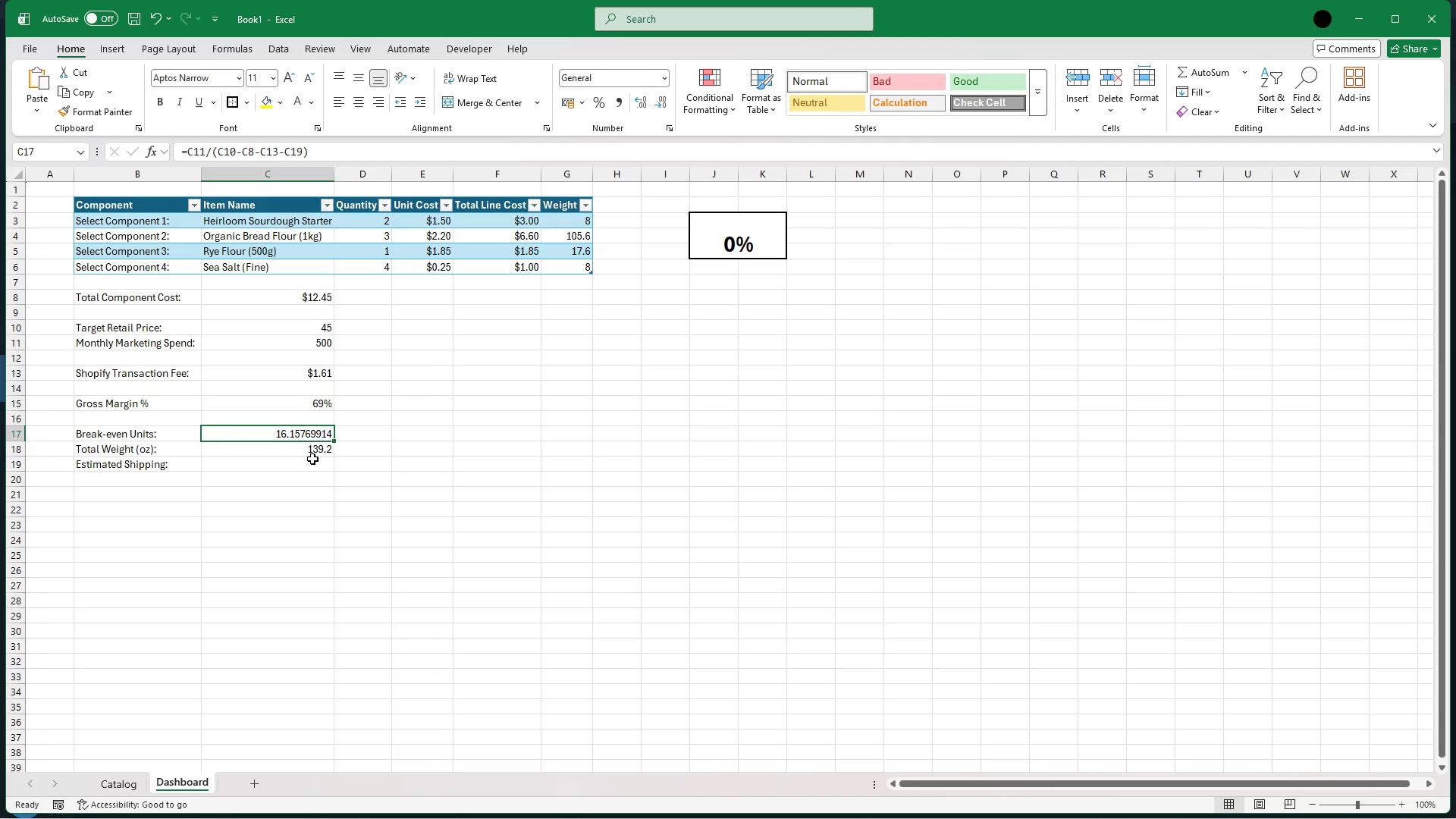 
left_click([309, 449])
 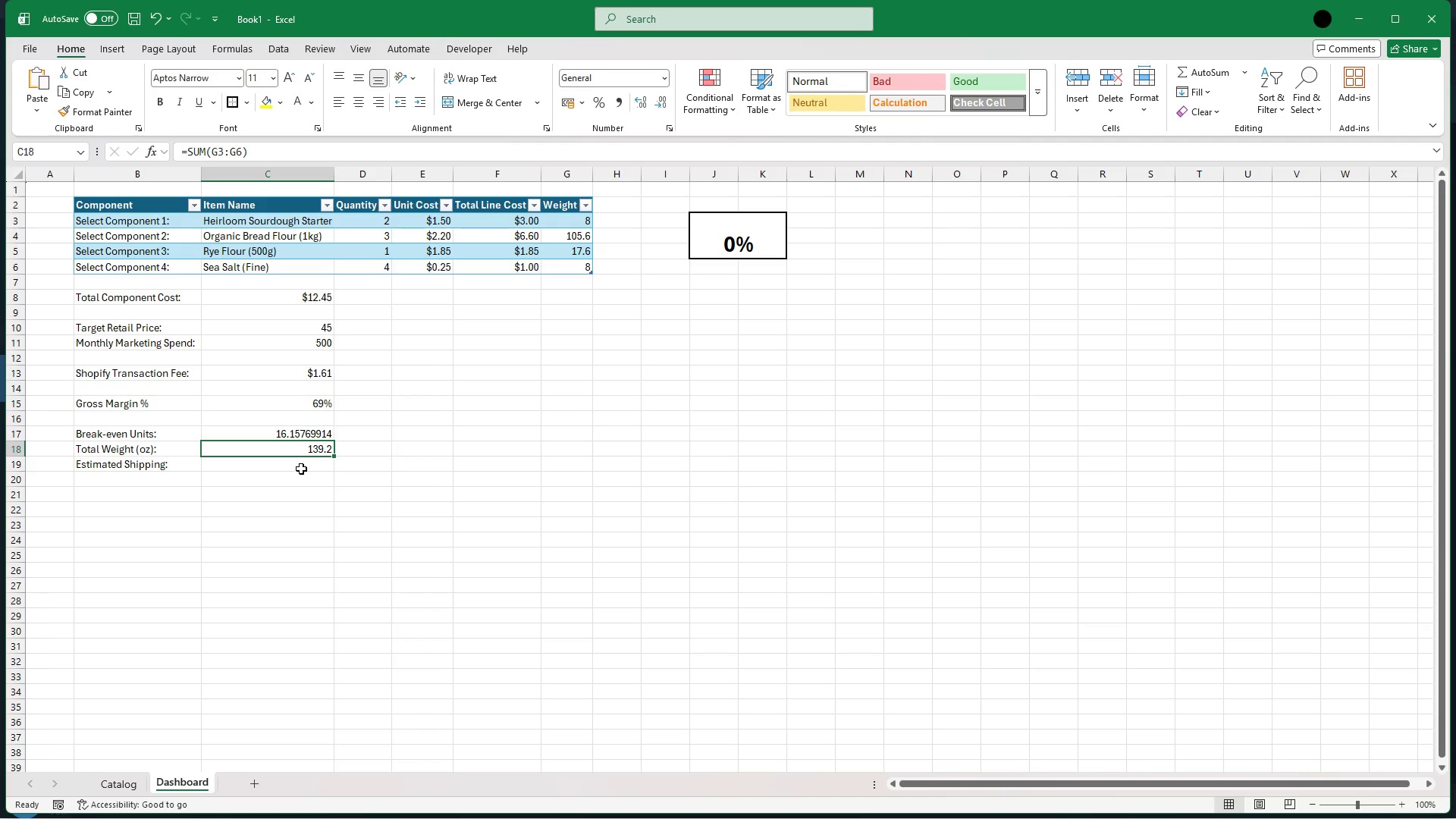 
left_click([301, 469])
 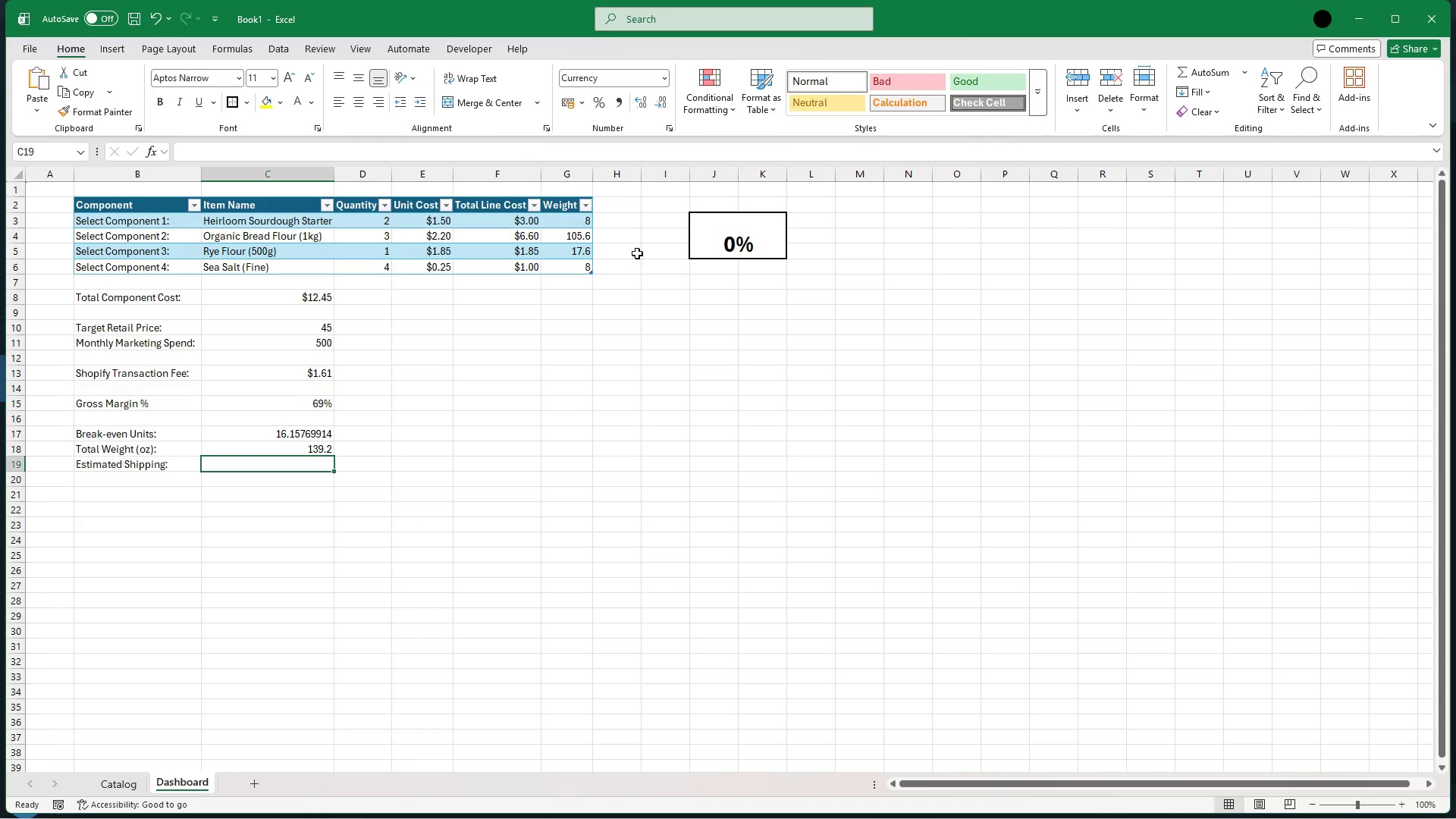 
wait(74.12)
 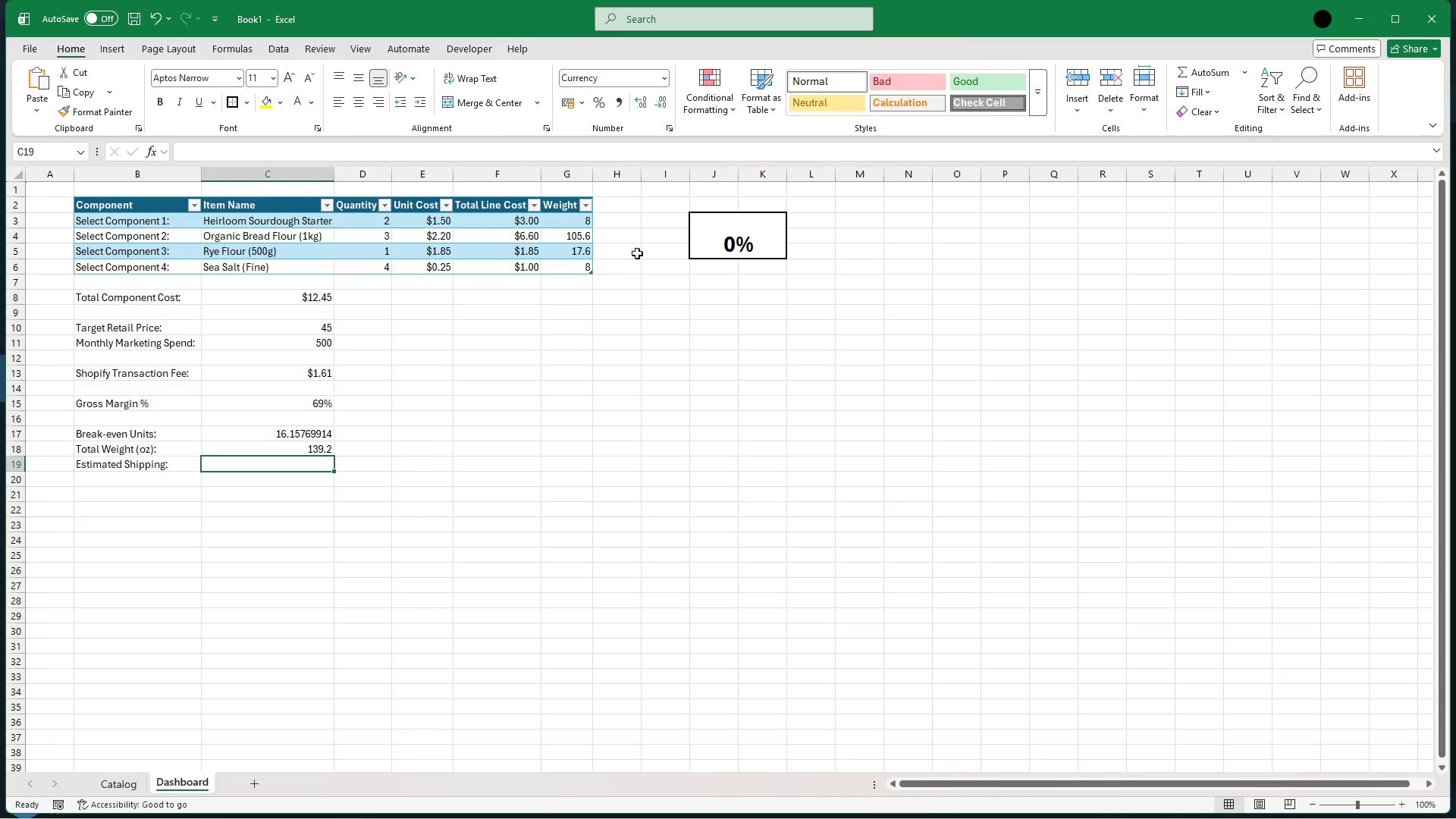 
left_click([739, 245])
 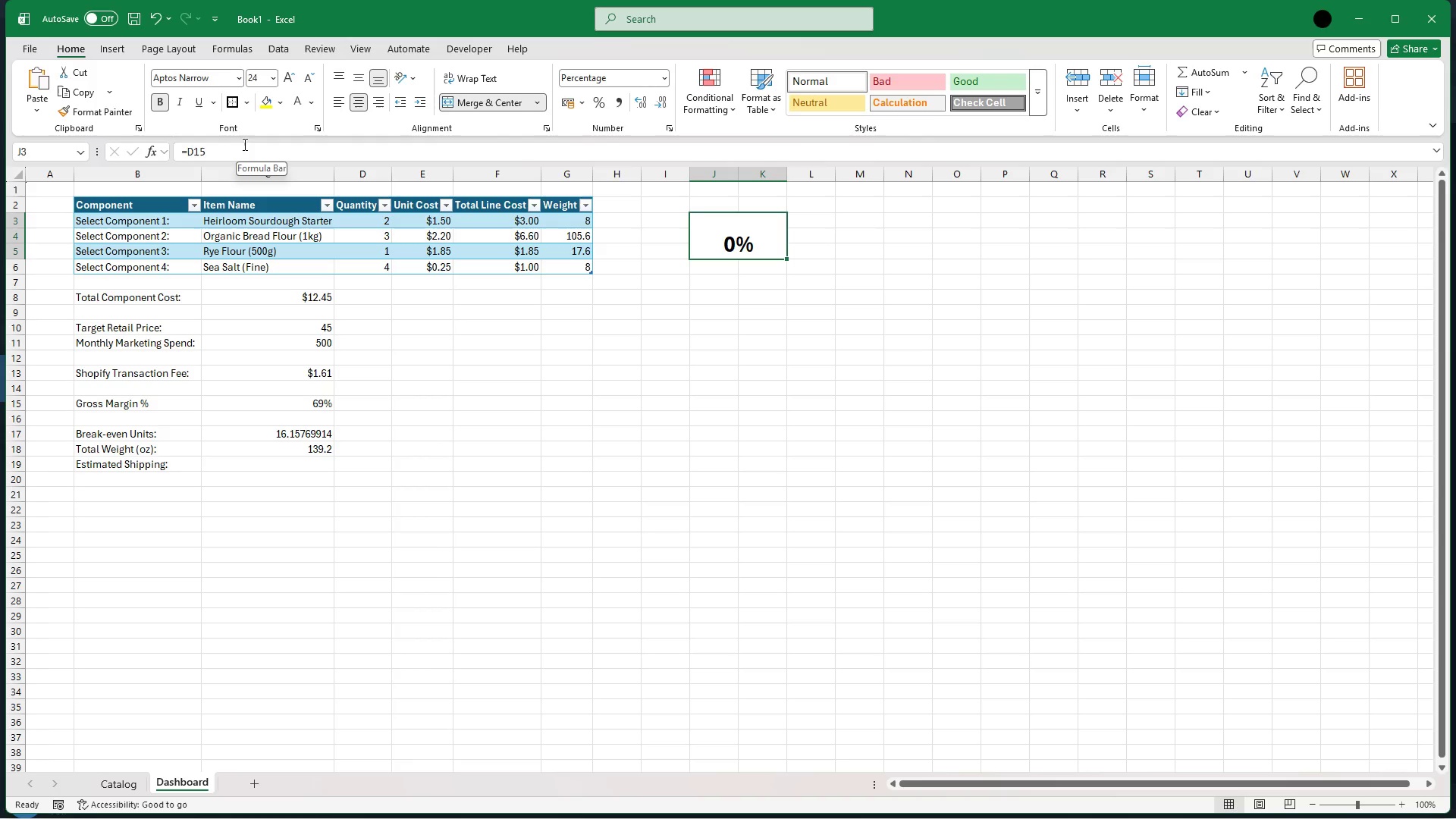 
left_click([243, 144])
 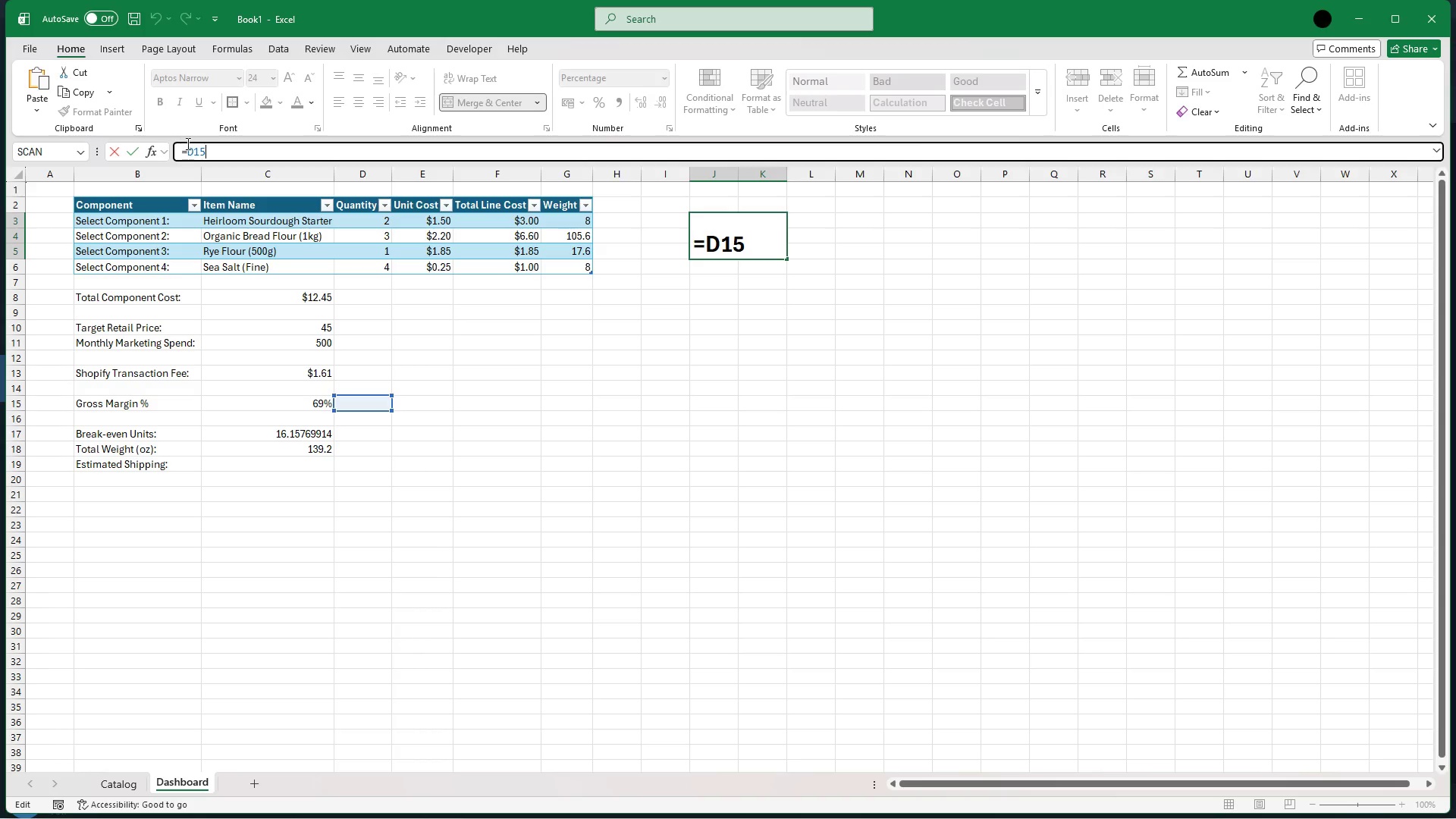 
left_click([193, 149])
 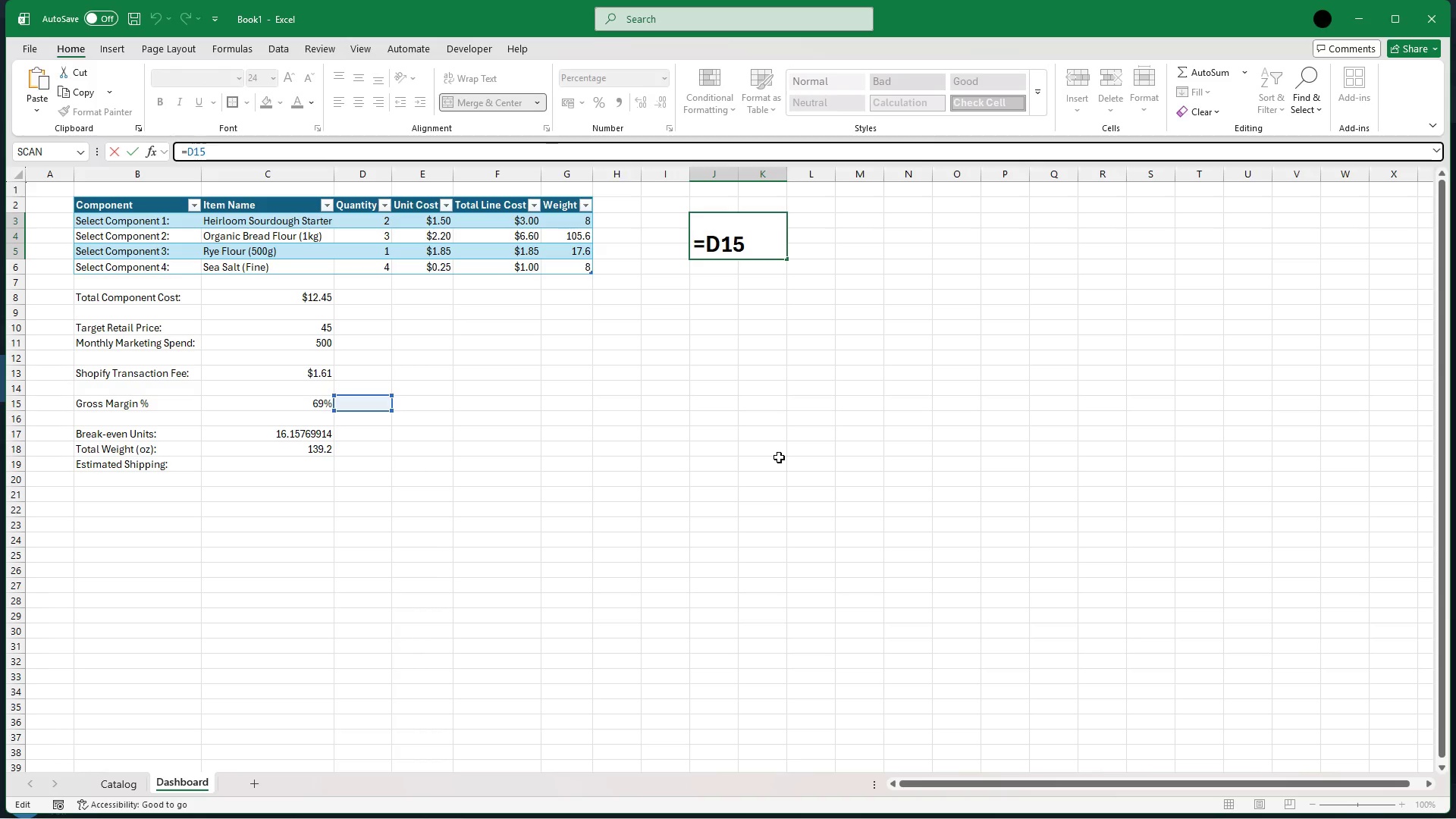 
key(Backspace)
 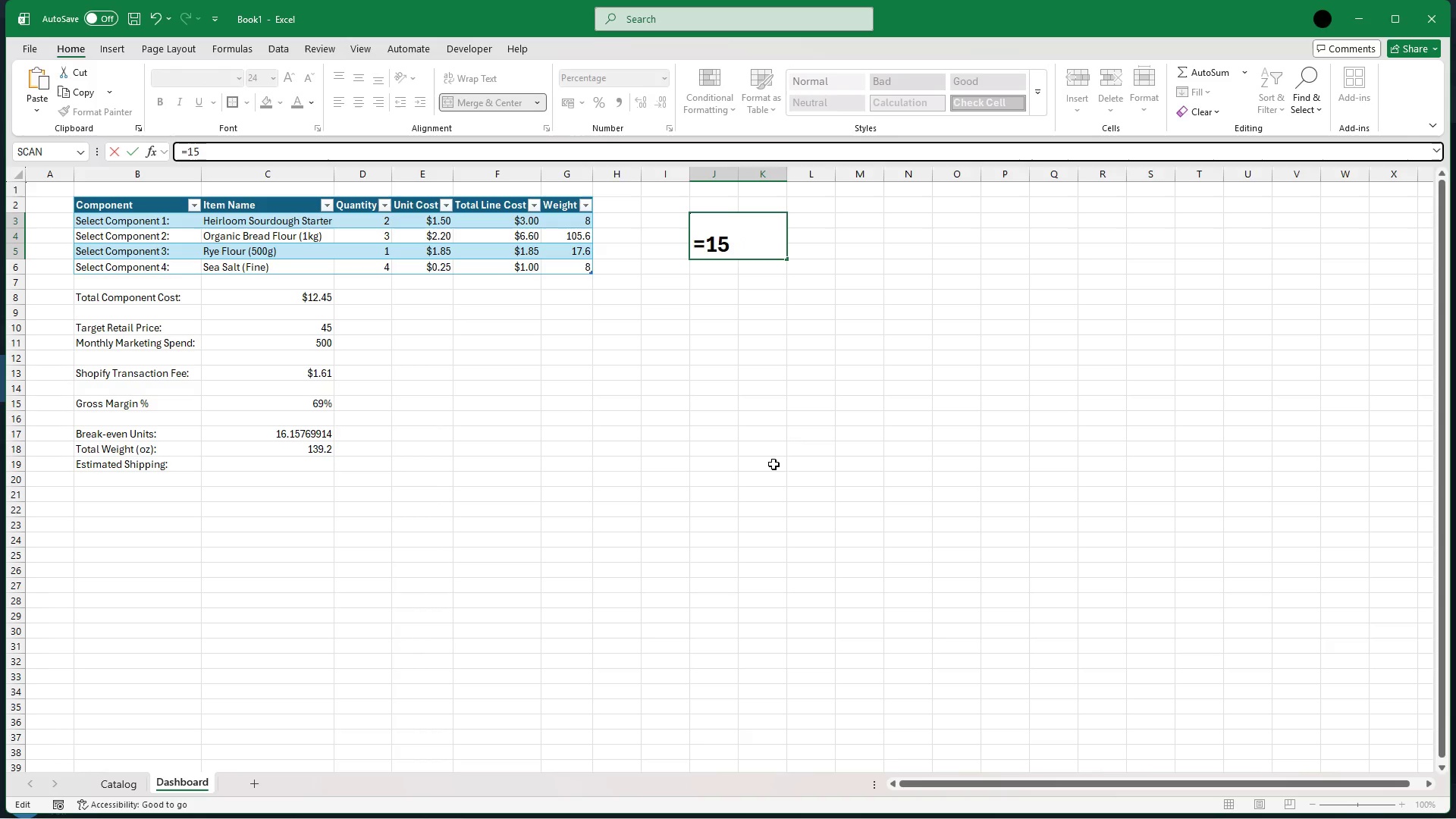 
key(C)
 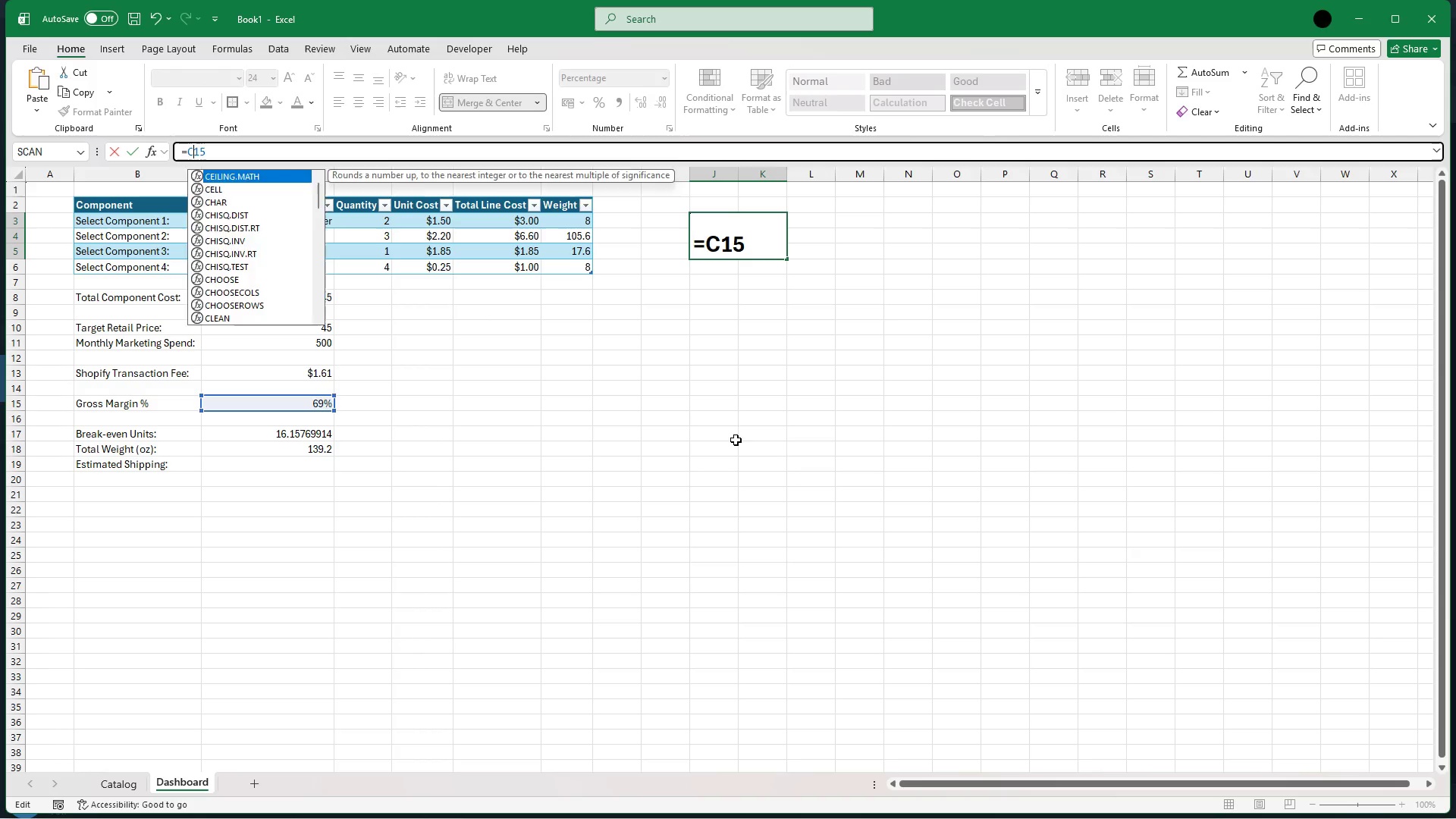 
key(CapsLock)
 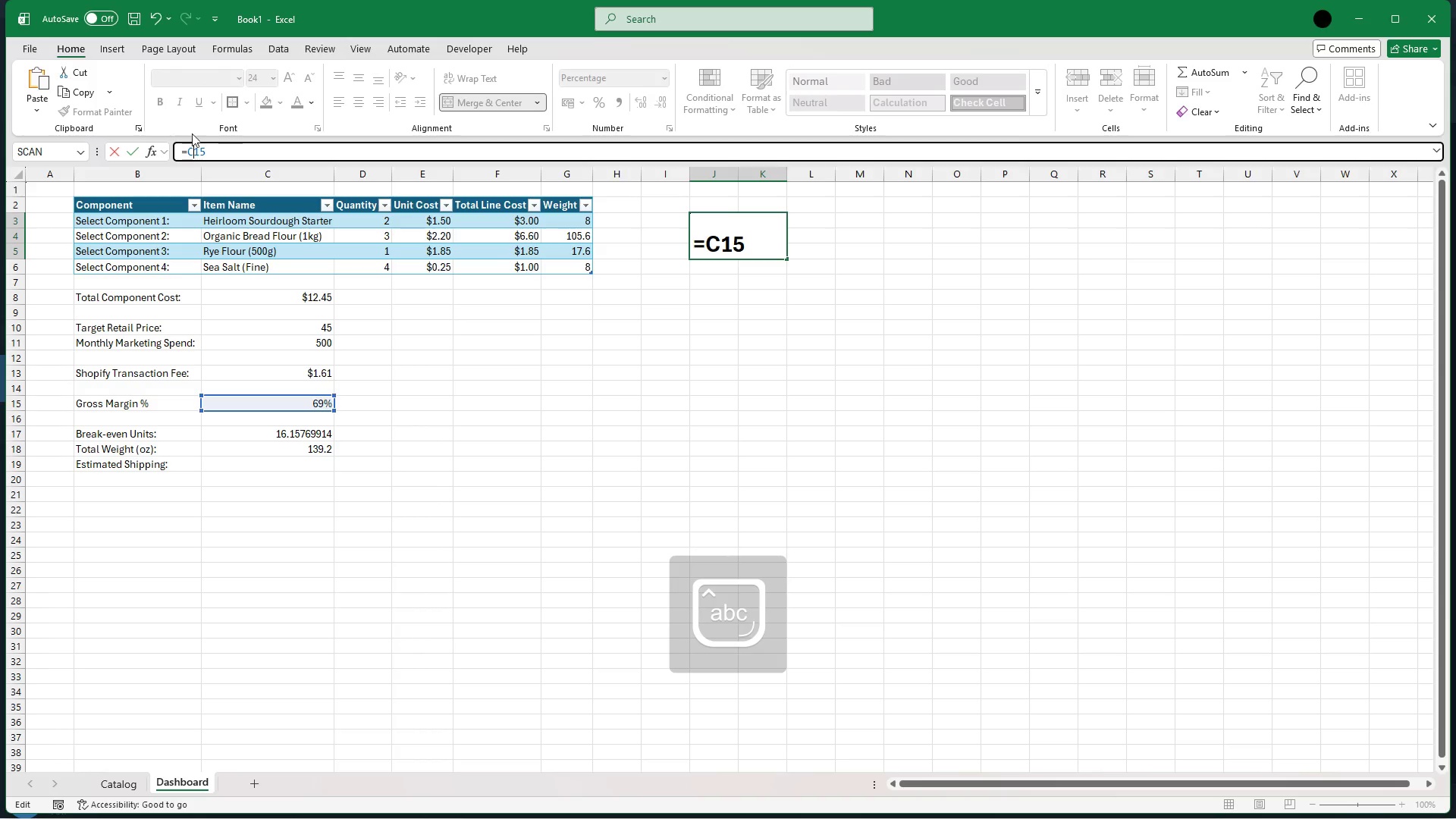 
left_click([218, 152])
 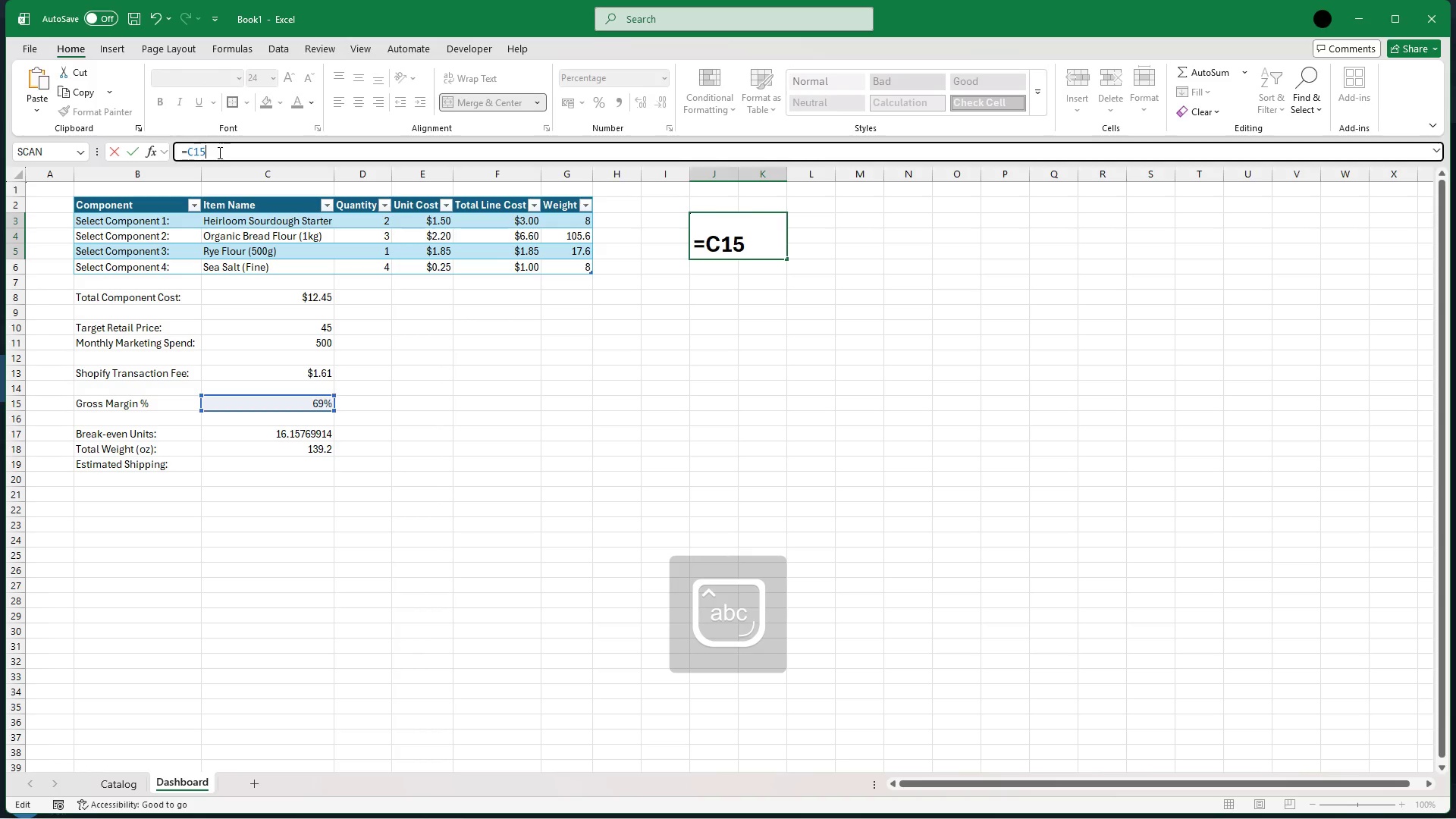 
key(Enter)
 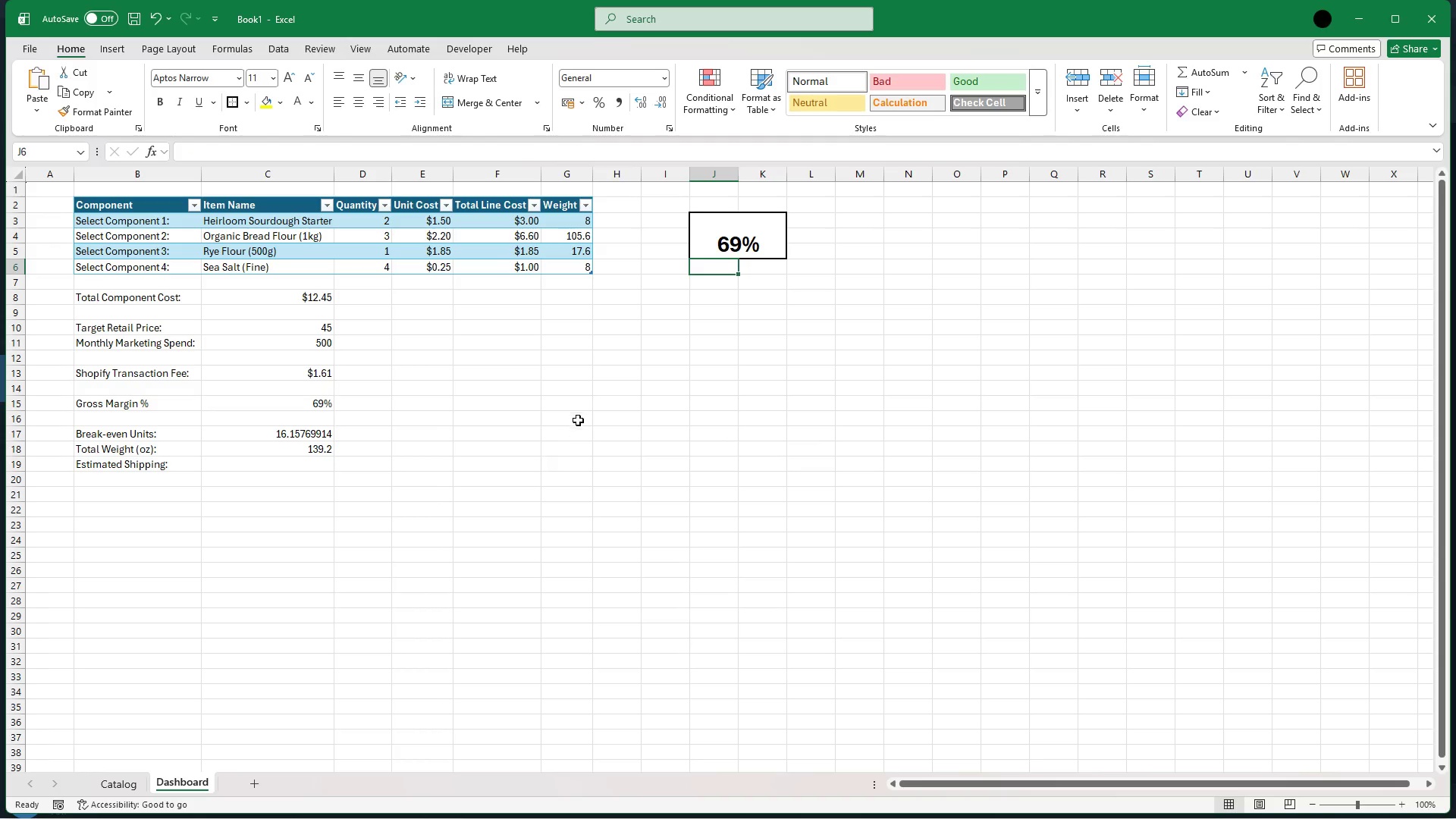 
left_click([578, 398])
 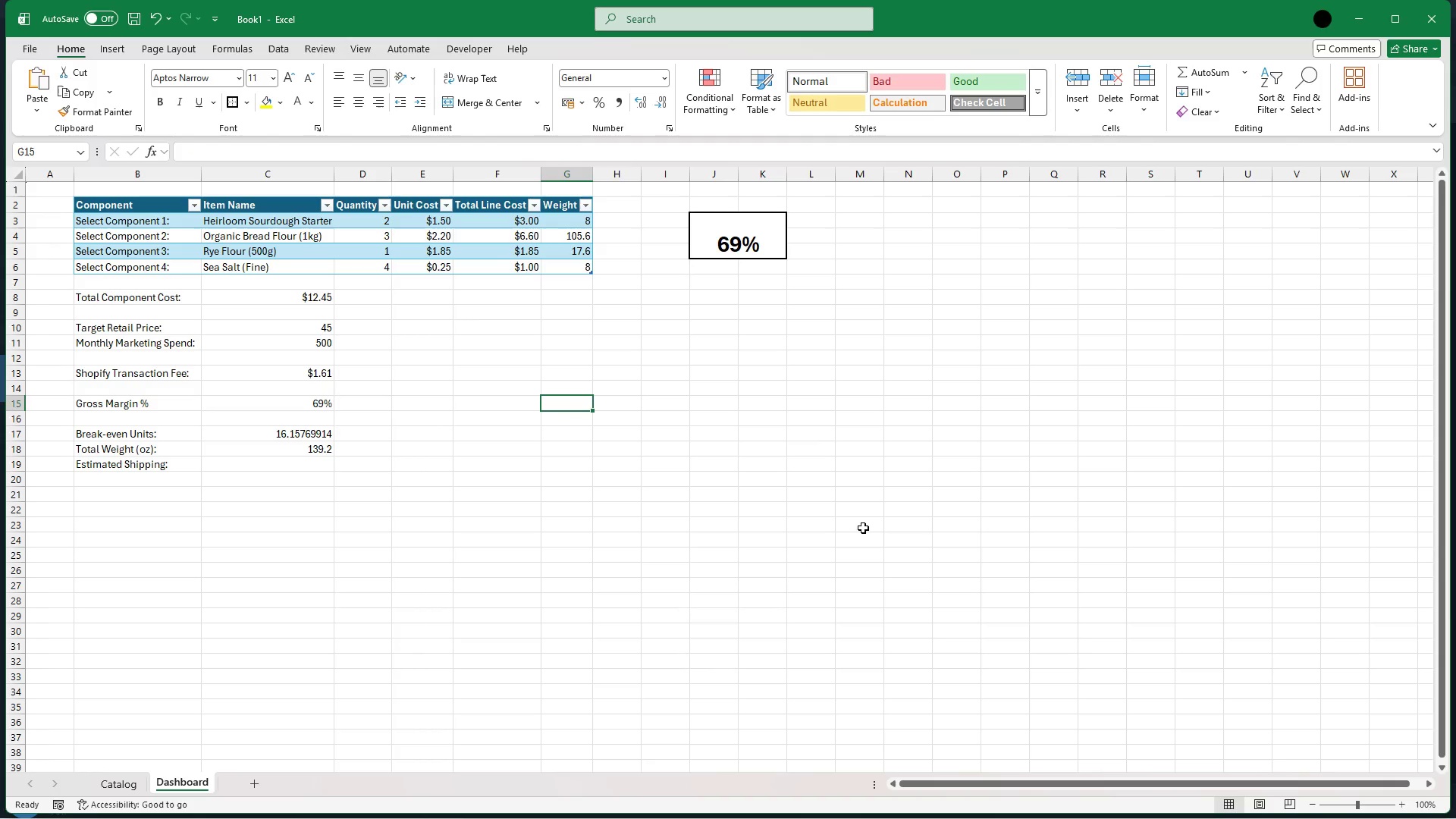 
wait(8.74)
 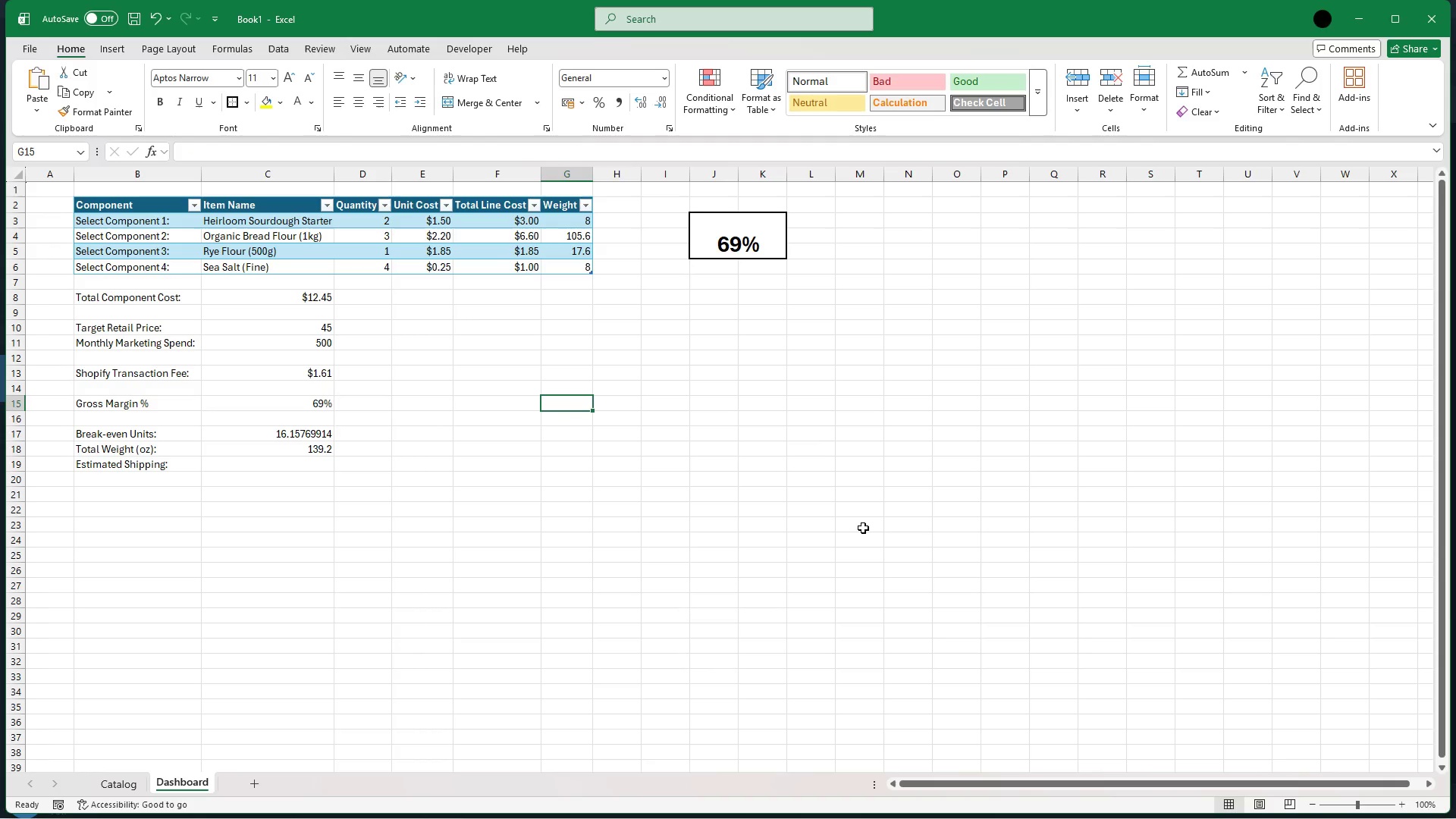 
left_click([297, 464])
 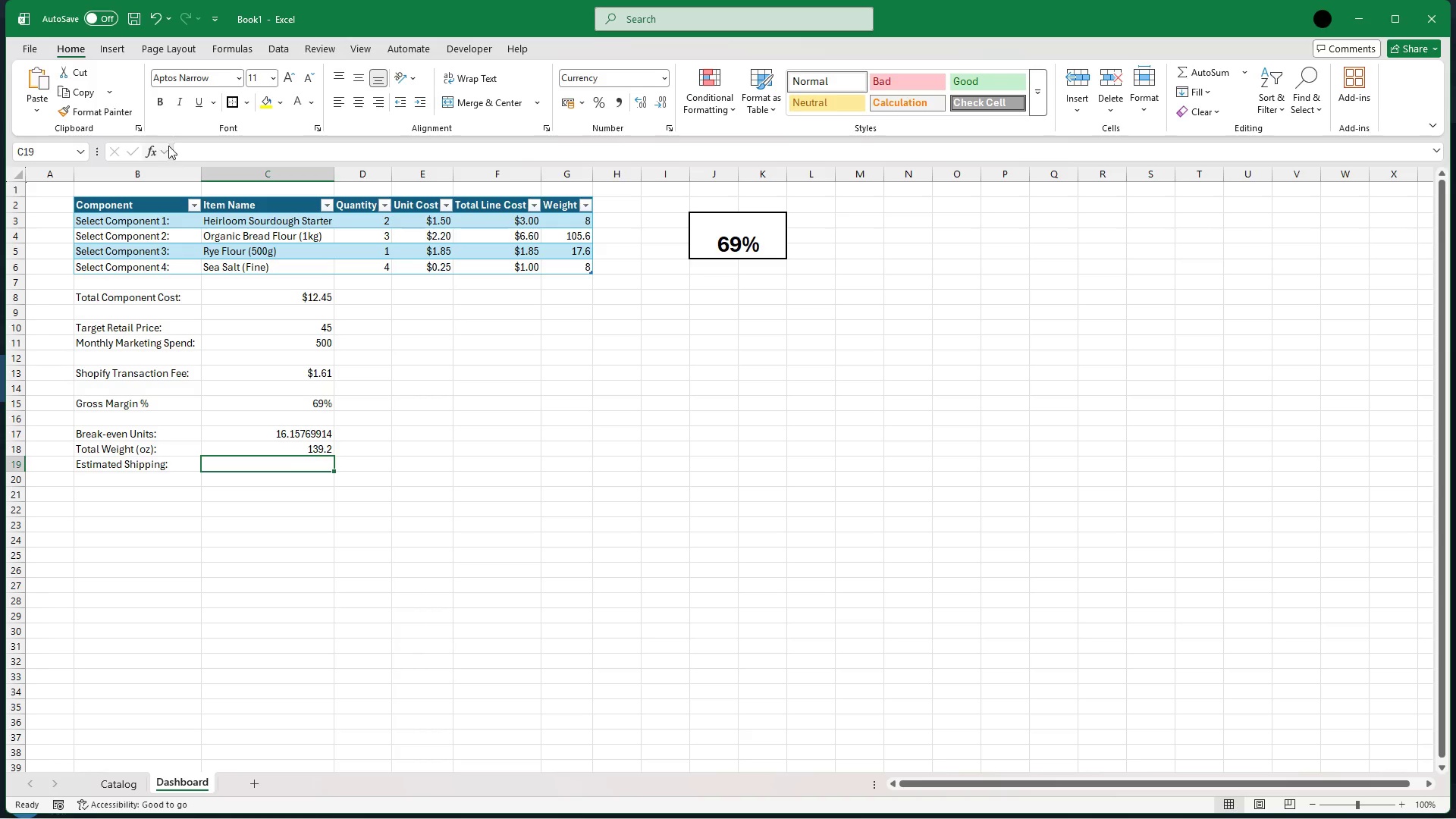 
left_click([187, 149])
 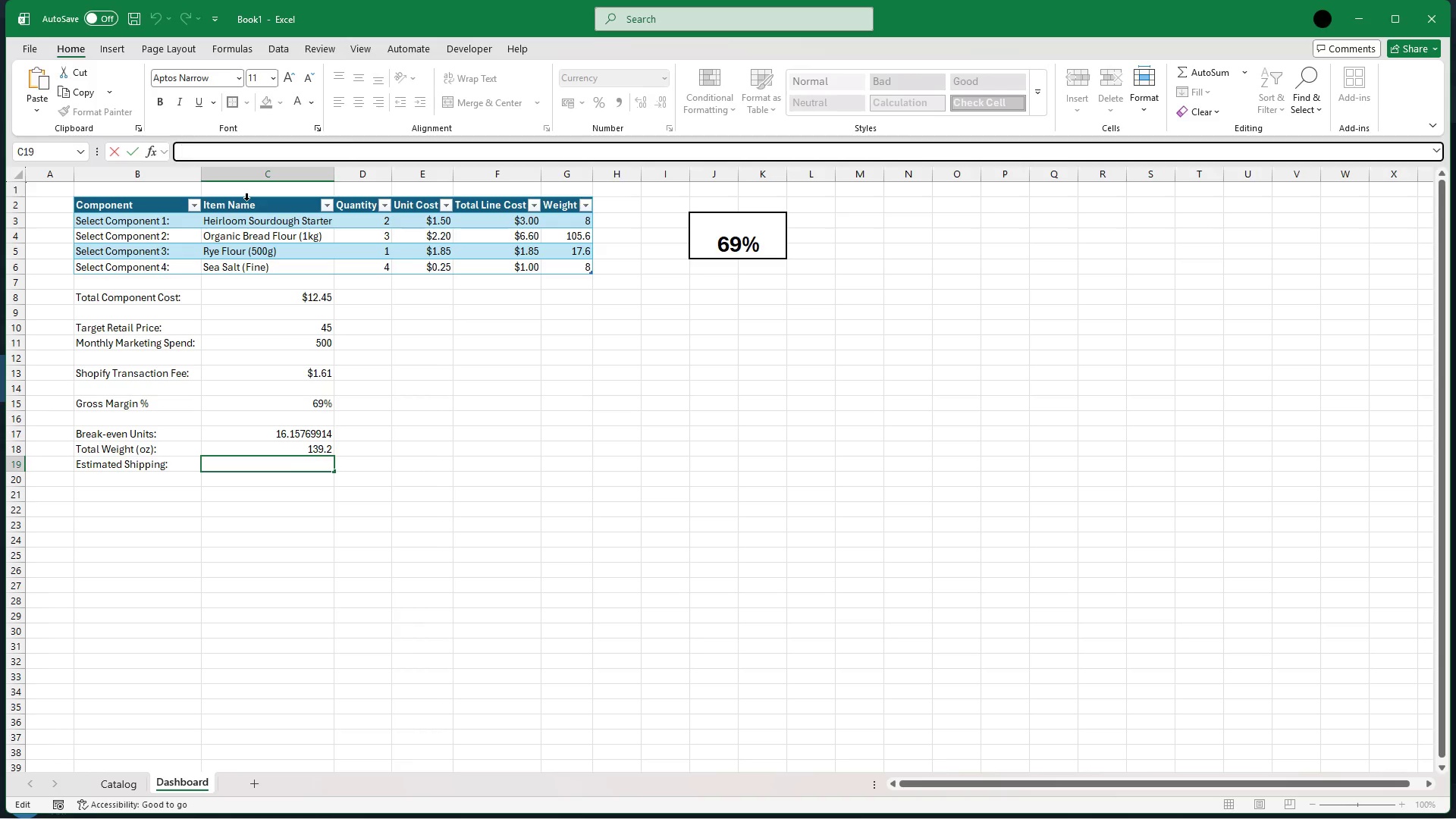 
type(XLOOKUP=)
 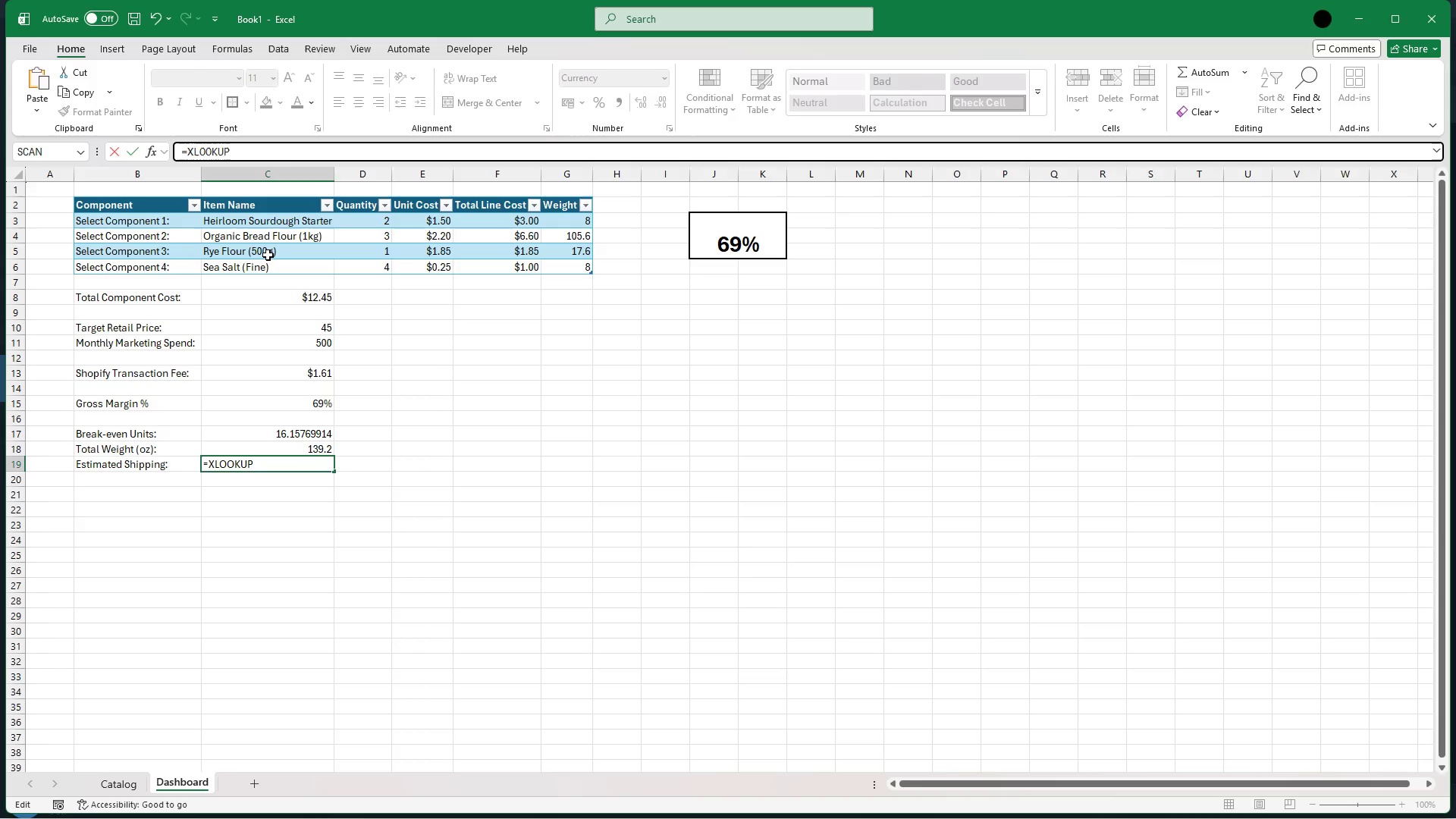 
hold_key(key=ArrowLeft, duration=0.84)
 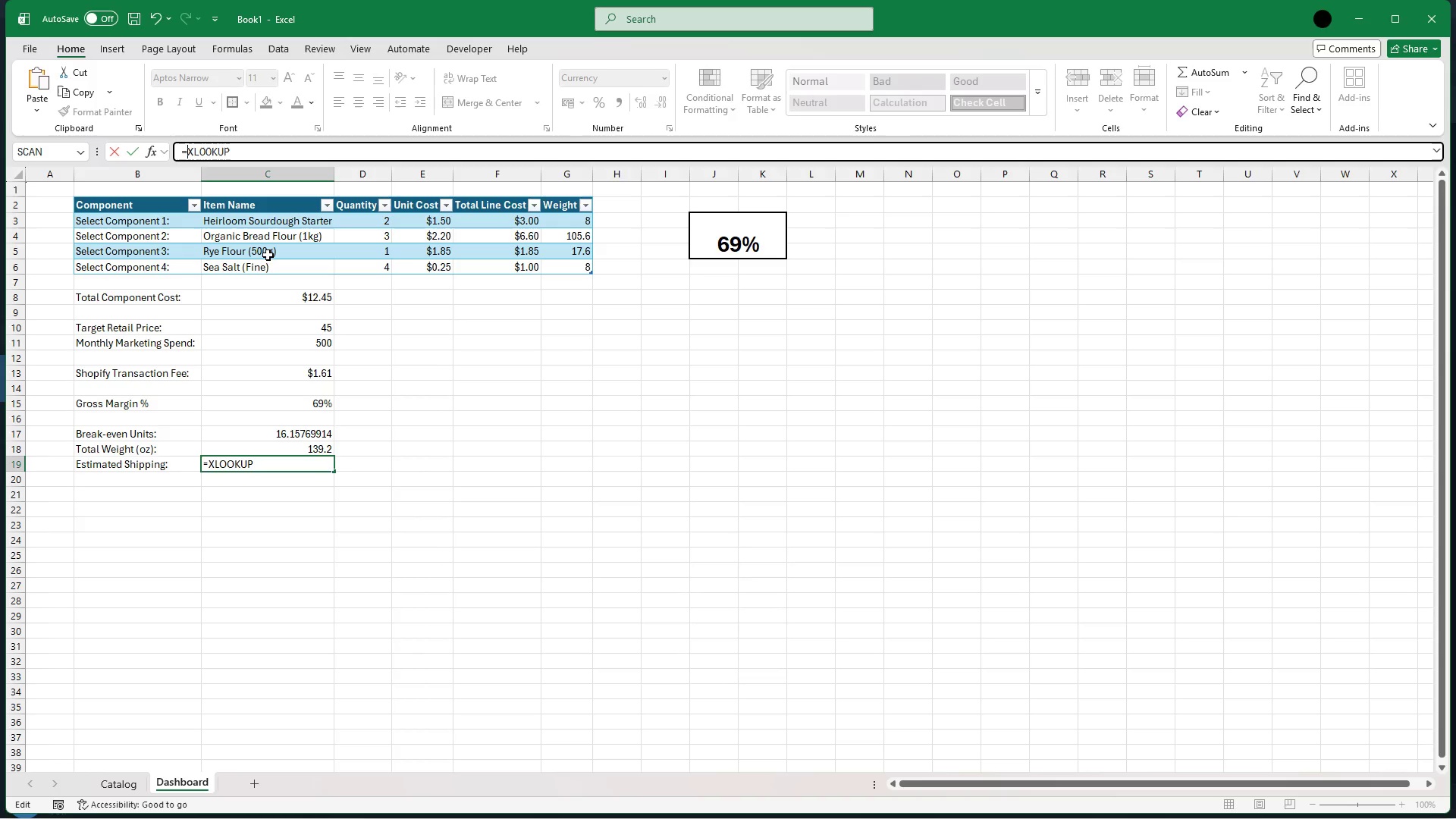 
key(ArrowRight)
 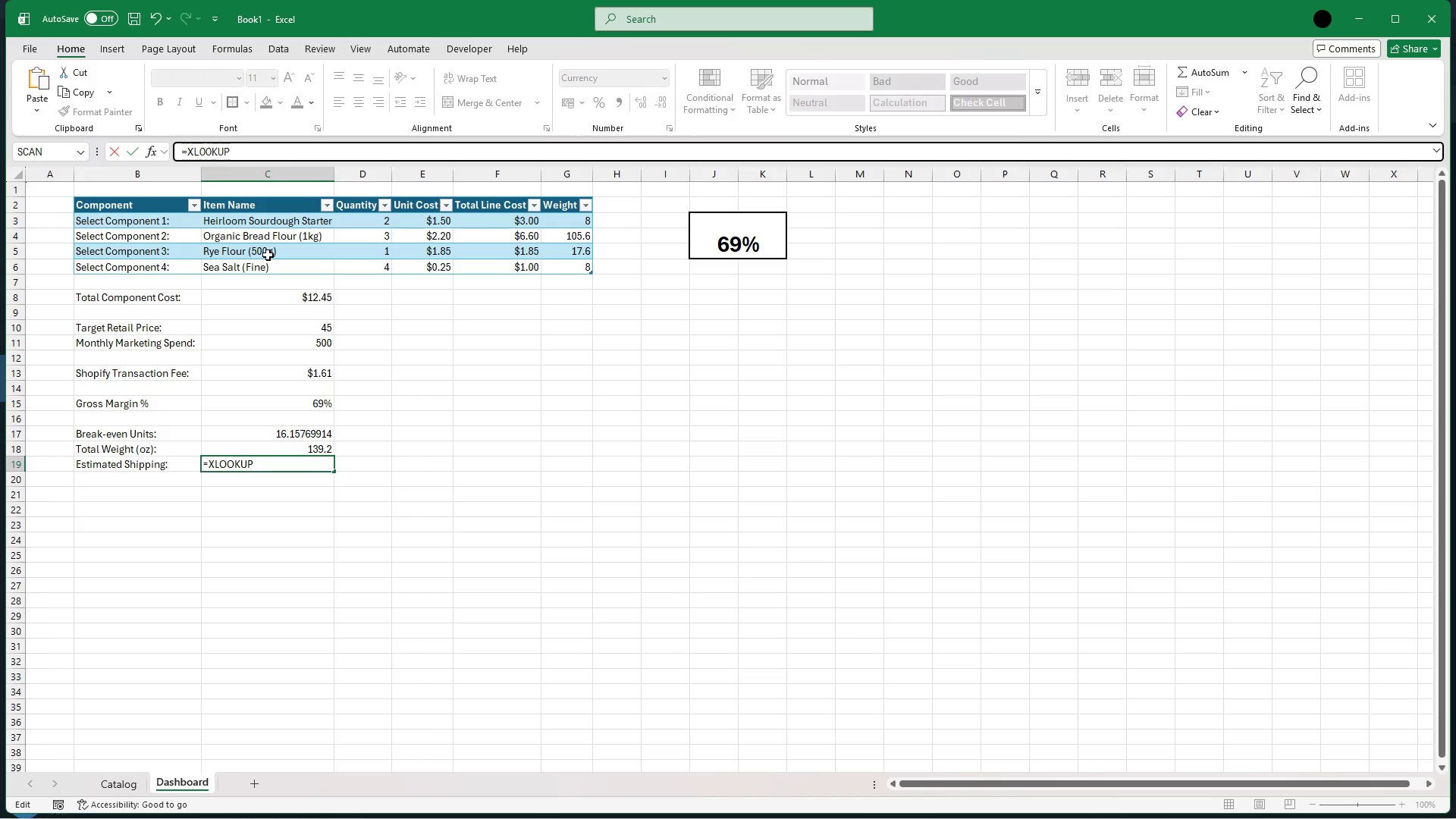 
key(ArrowRight)
 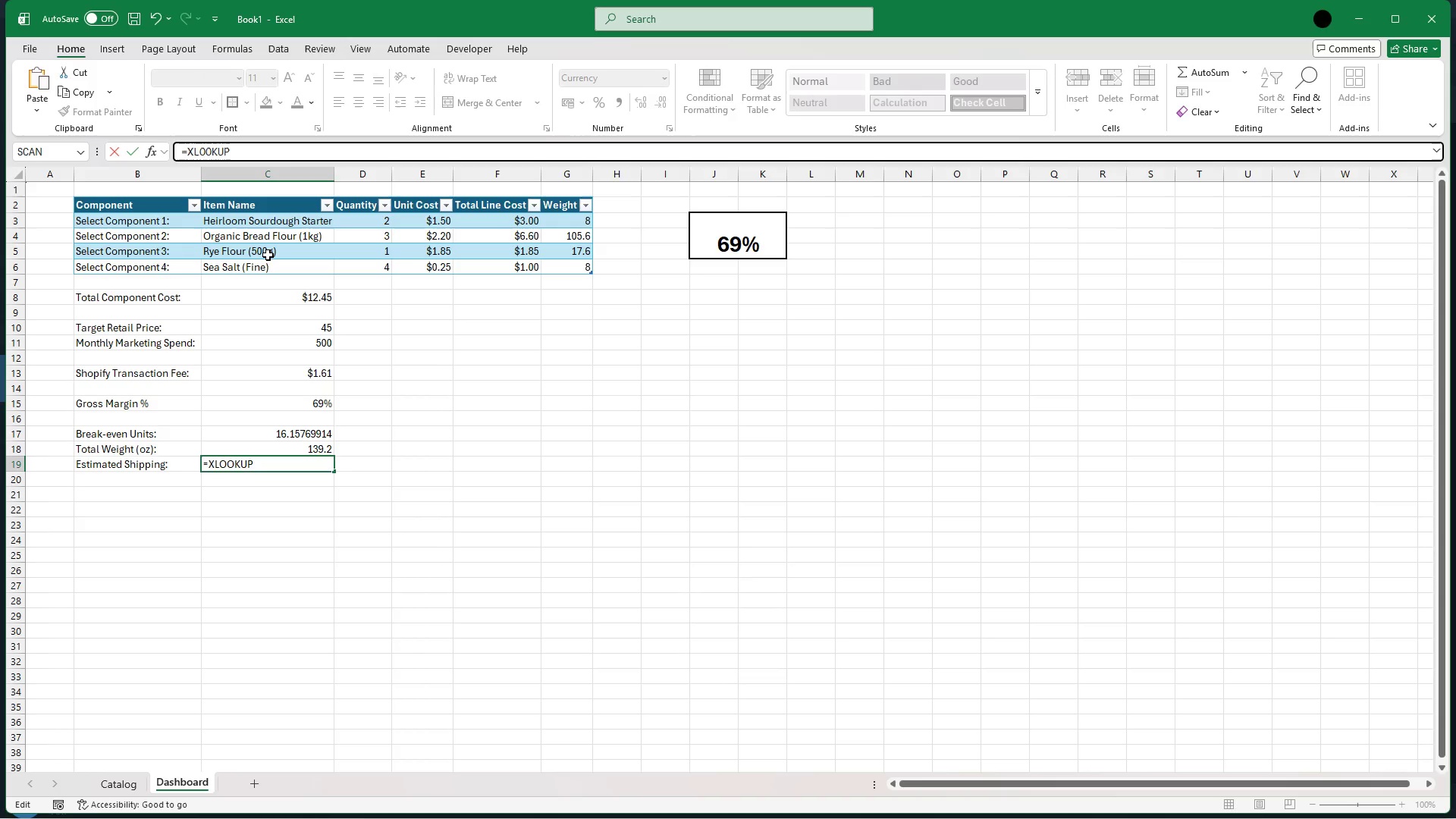 
key(ArrowRight)
 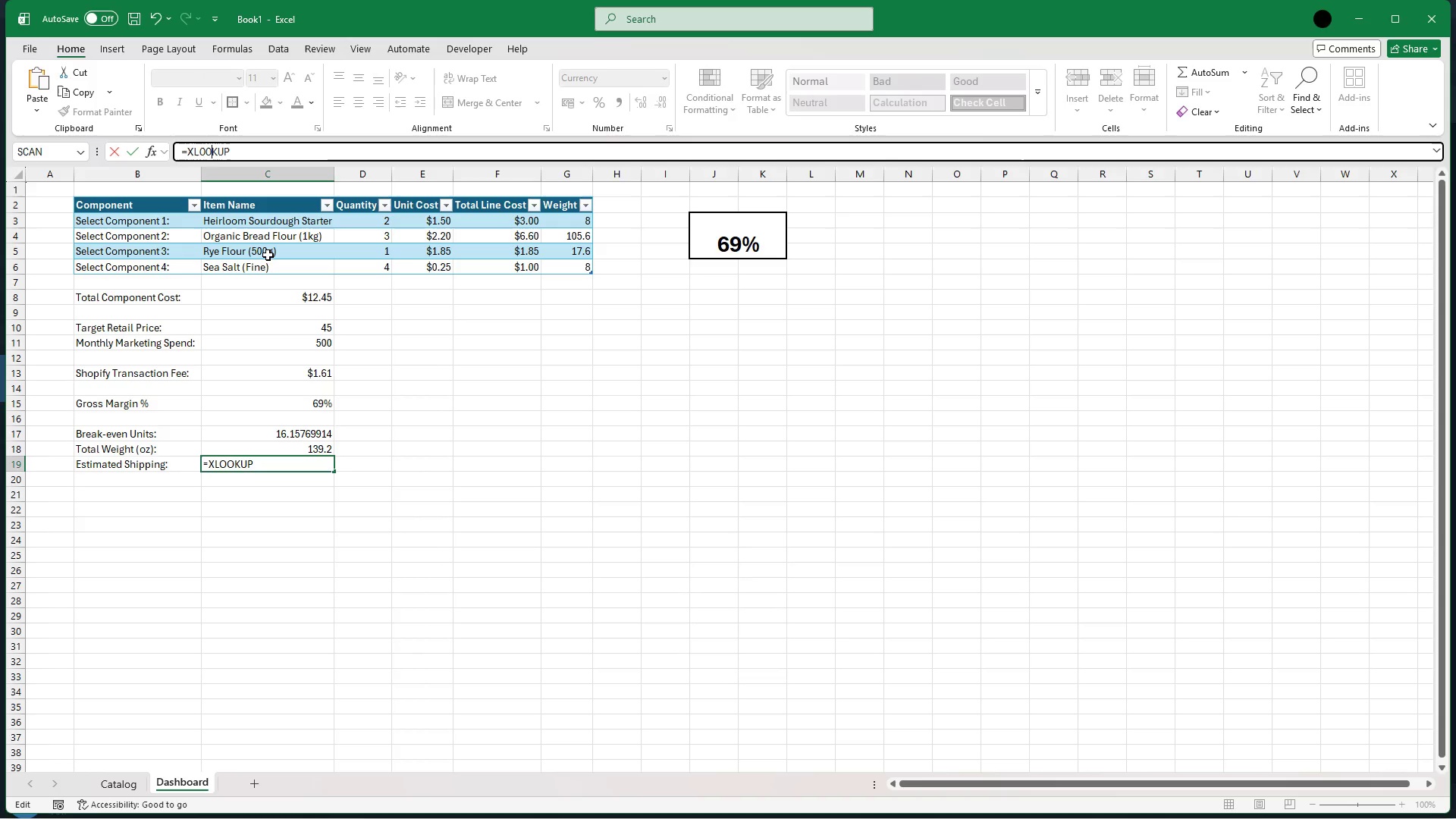 
key(ArrowRight)
 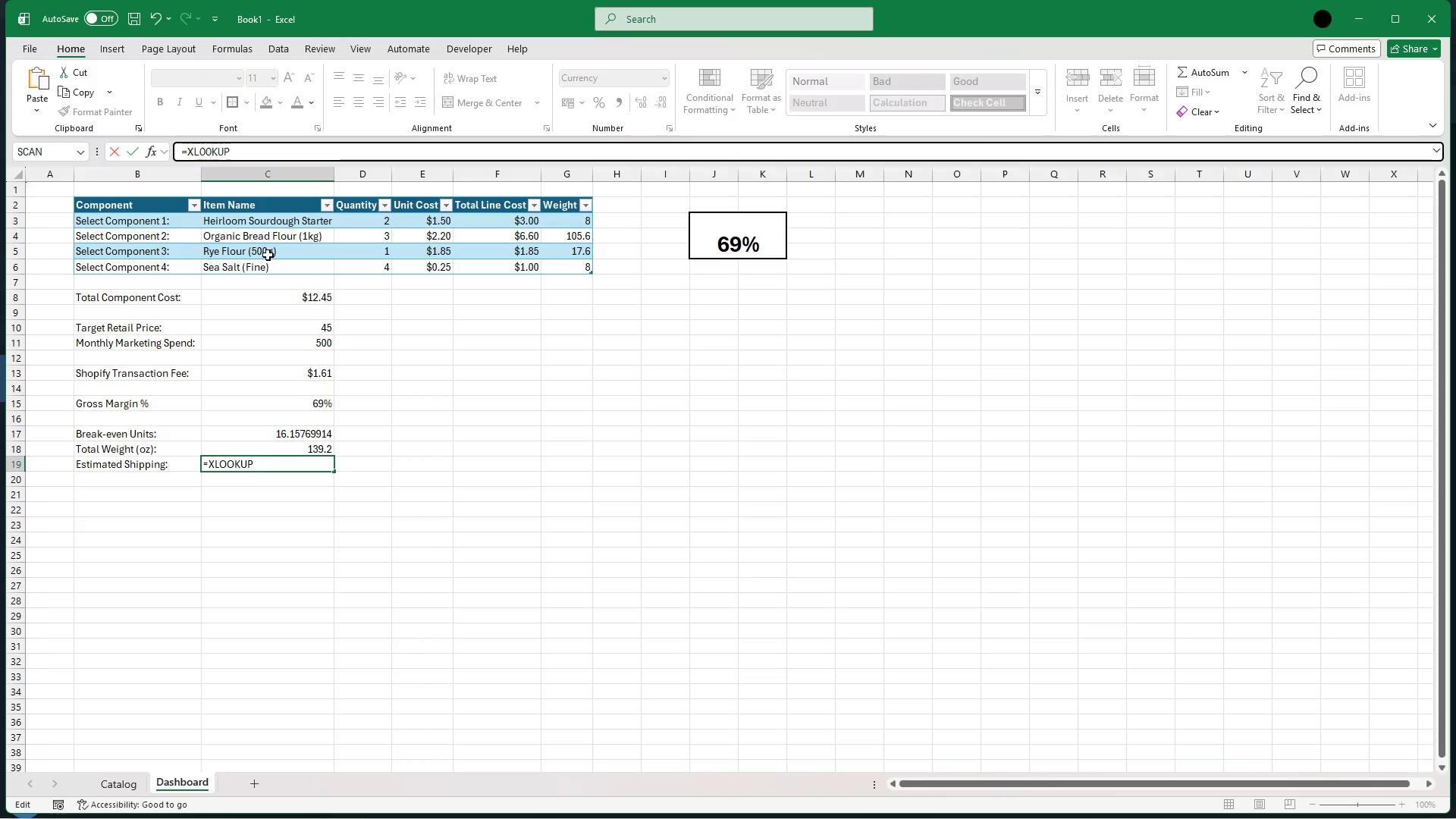 
key(ArrowRight)
 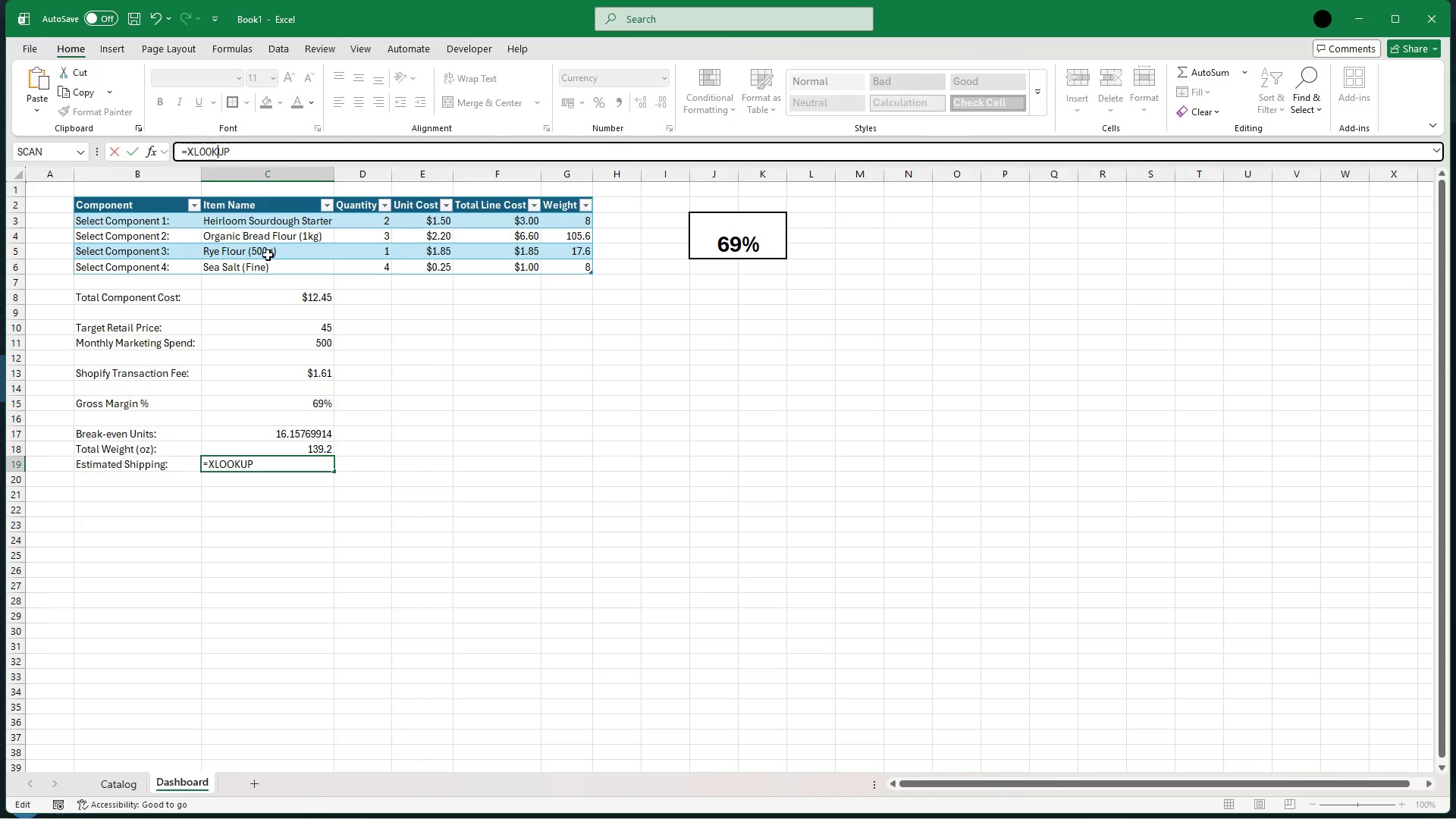 
key(ArrowRight)
 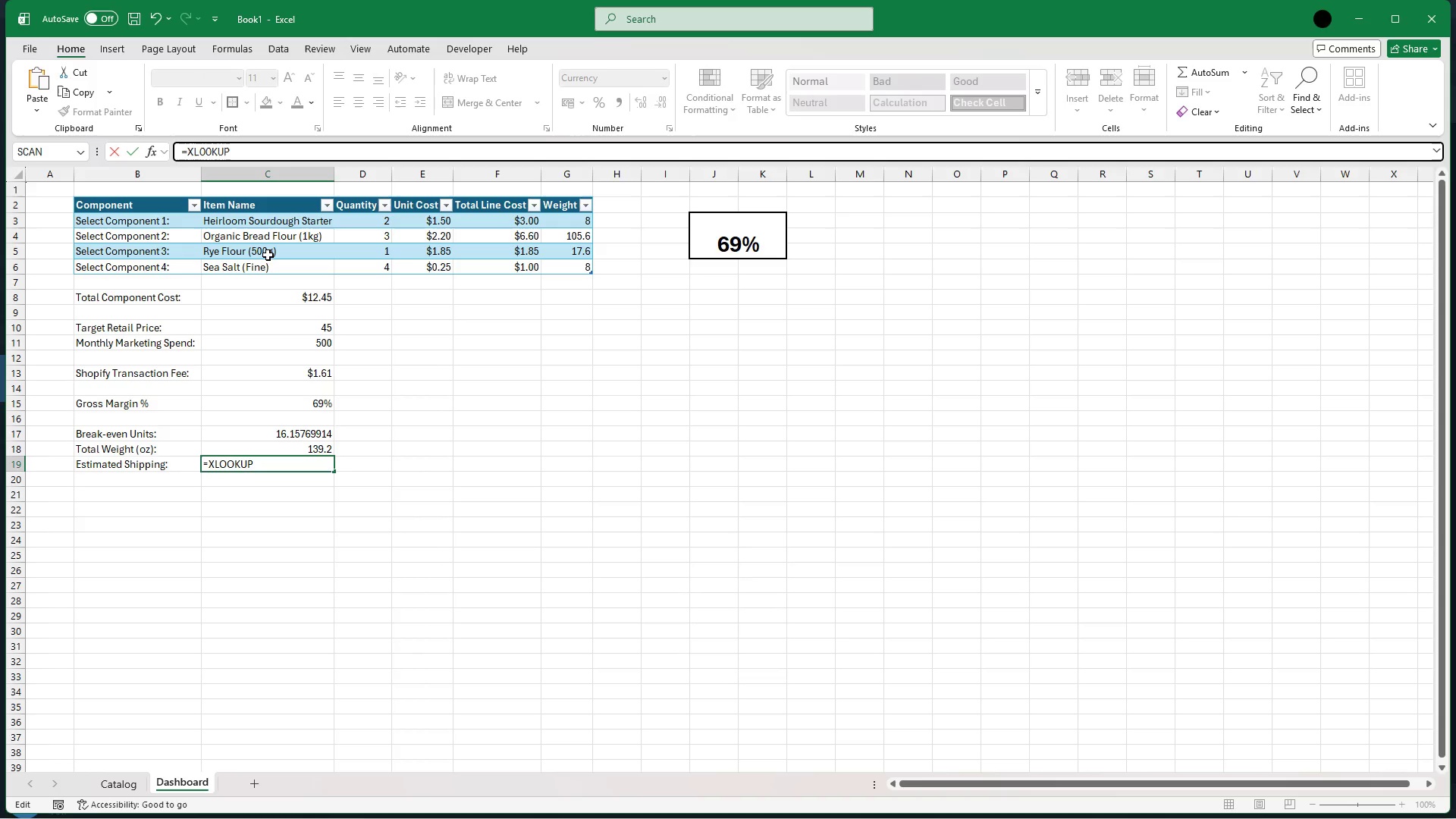 
key(ArrowRight)
 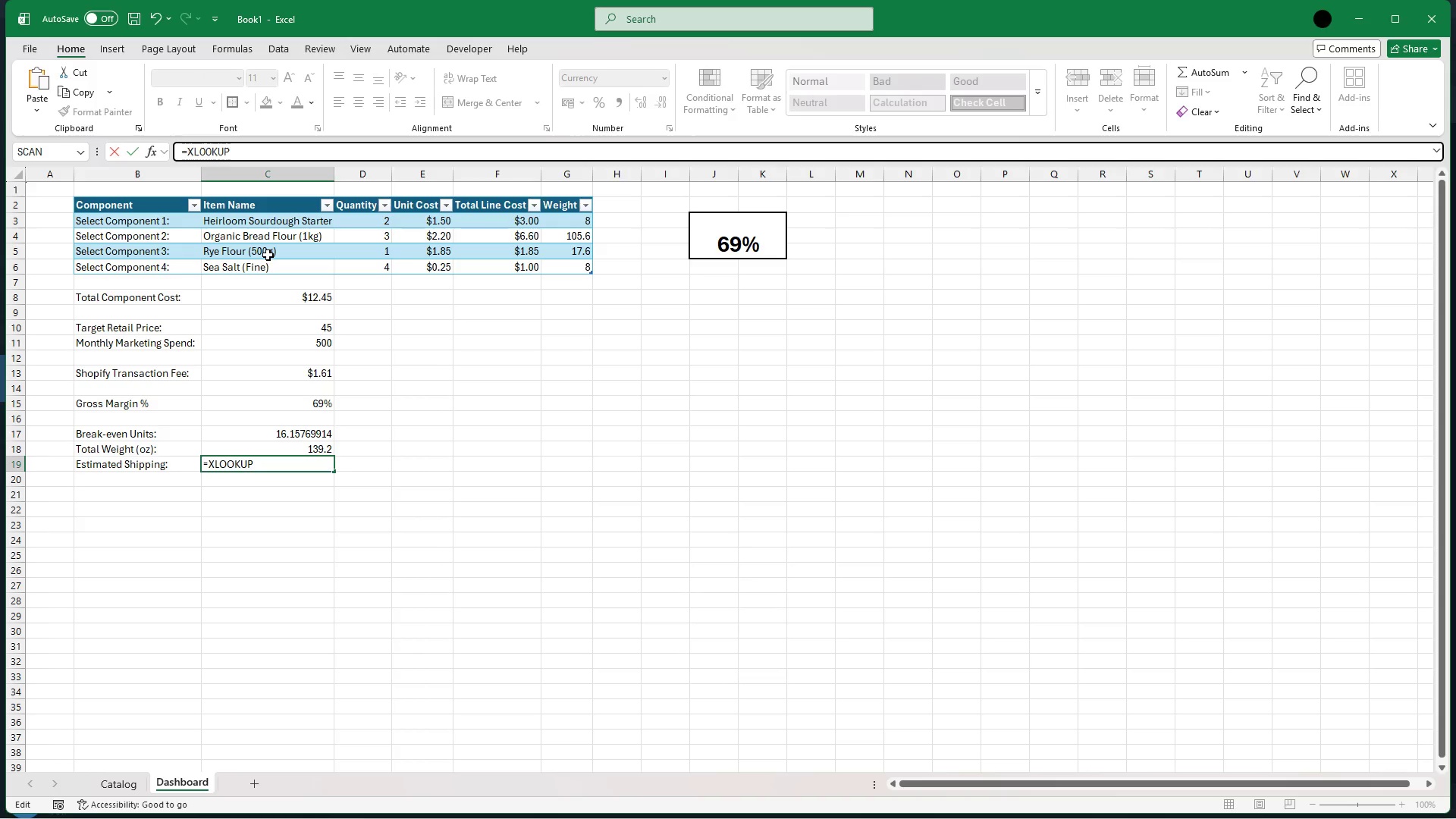 
type(D18)
 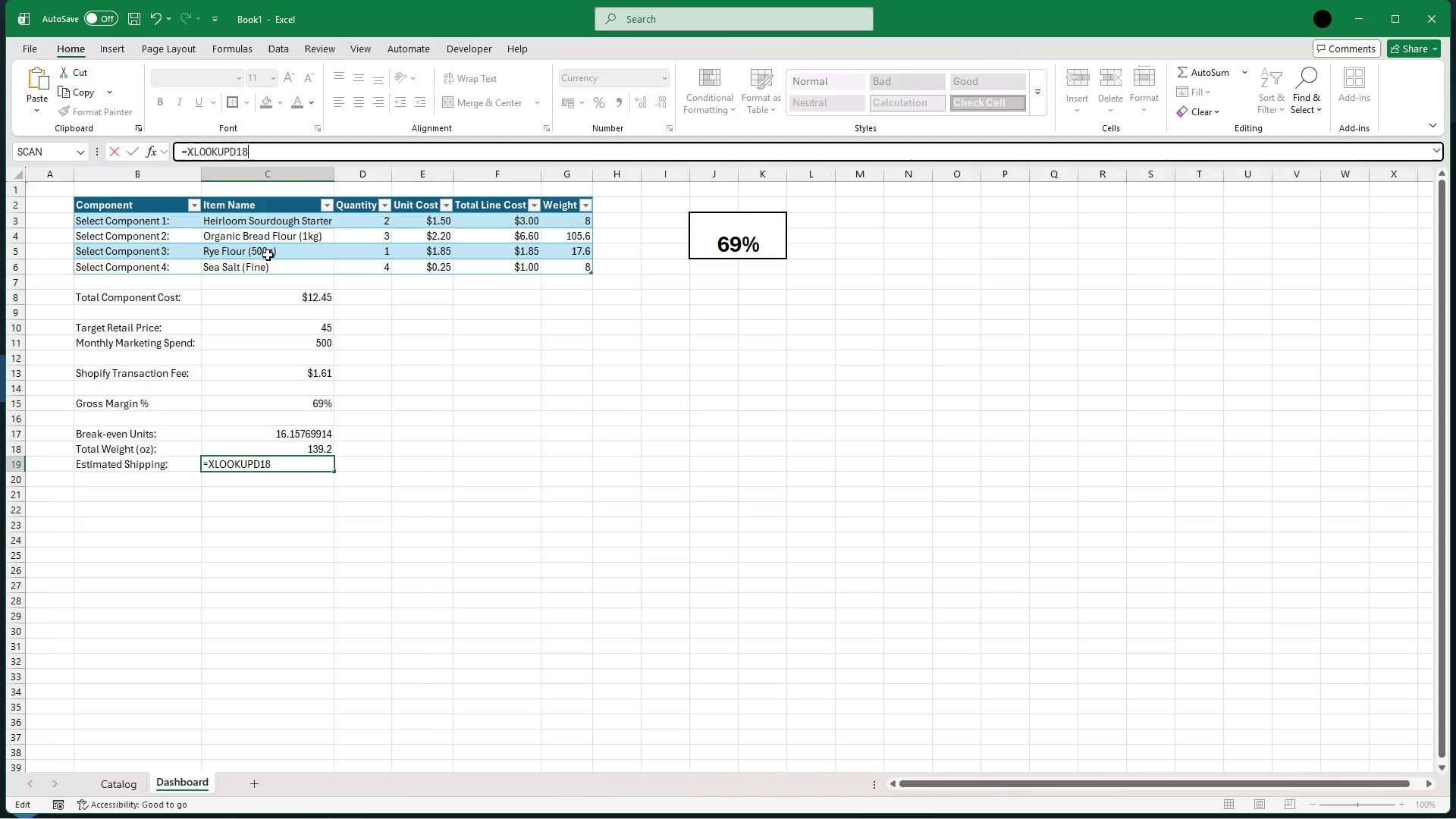 
wait(6.3)
 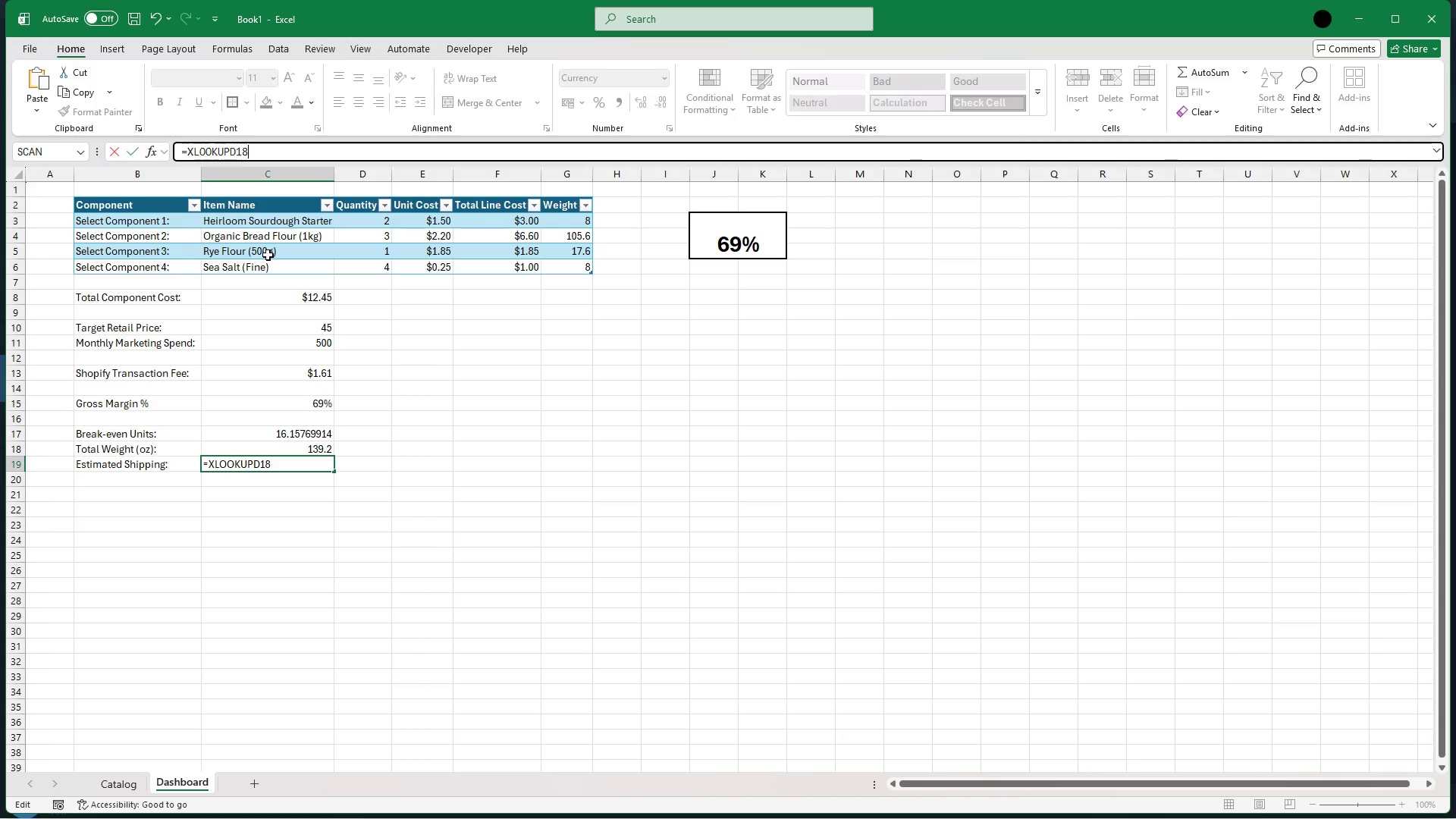 
key(ArrowLeft)
 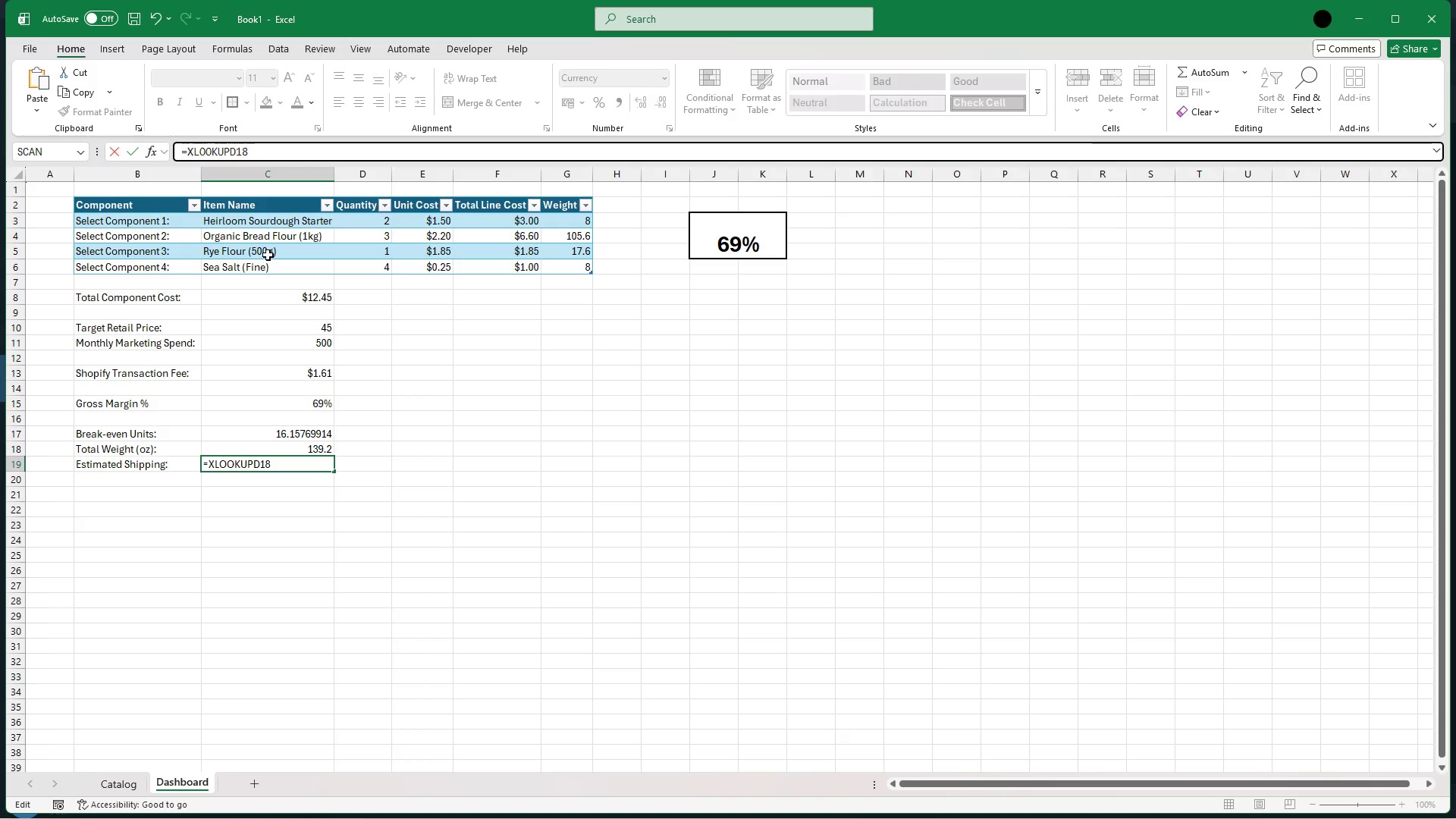 
key(ArrowLeft)
 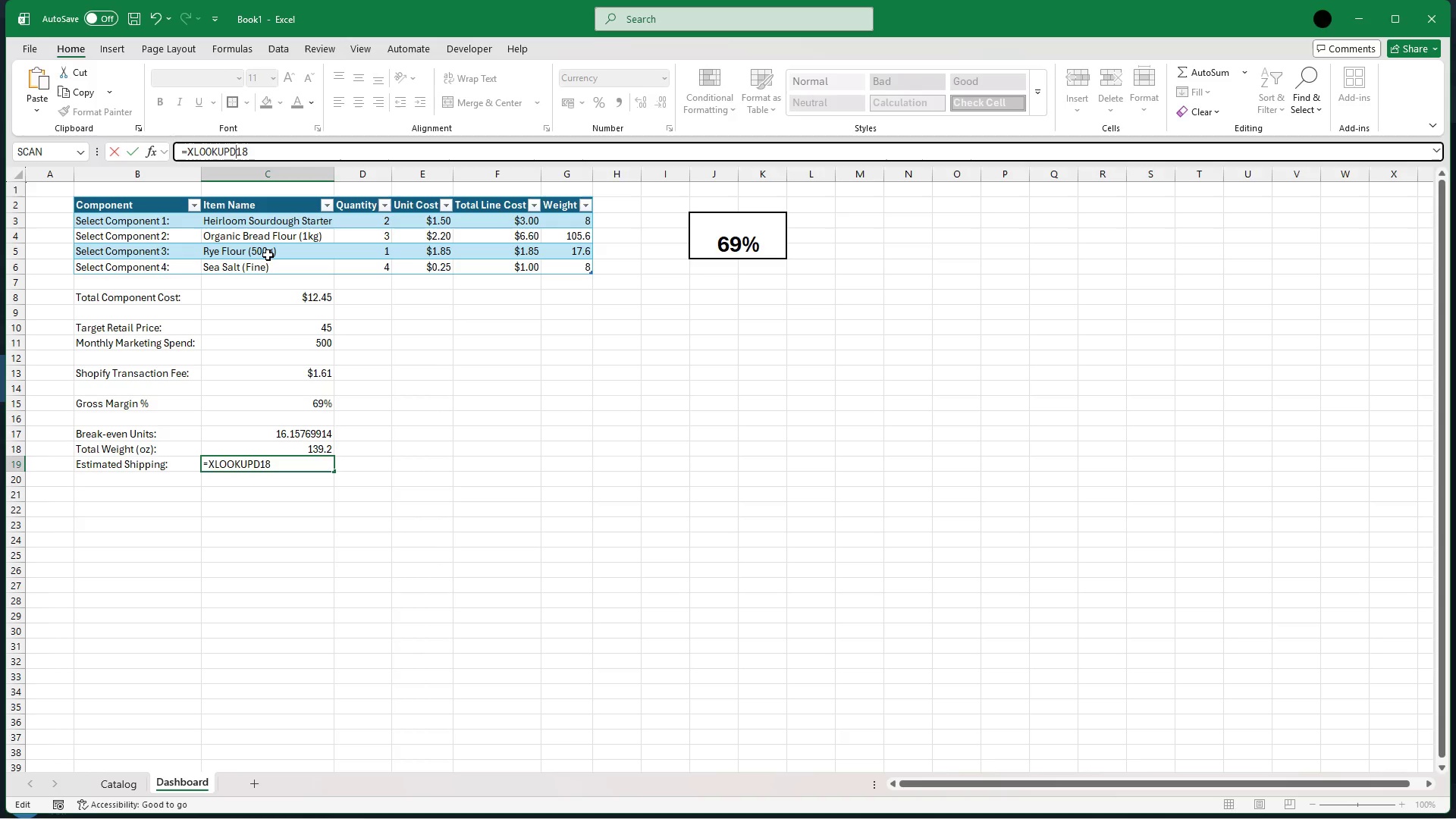 
key(ArrowLeft)
 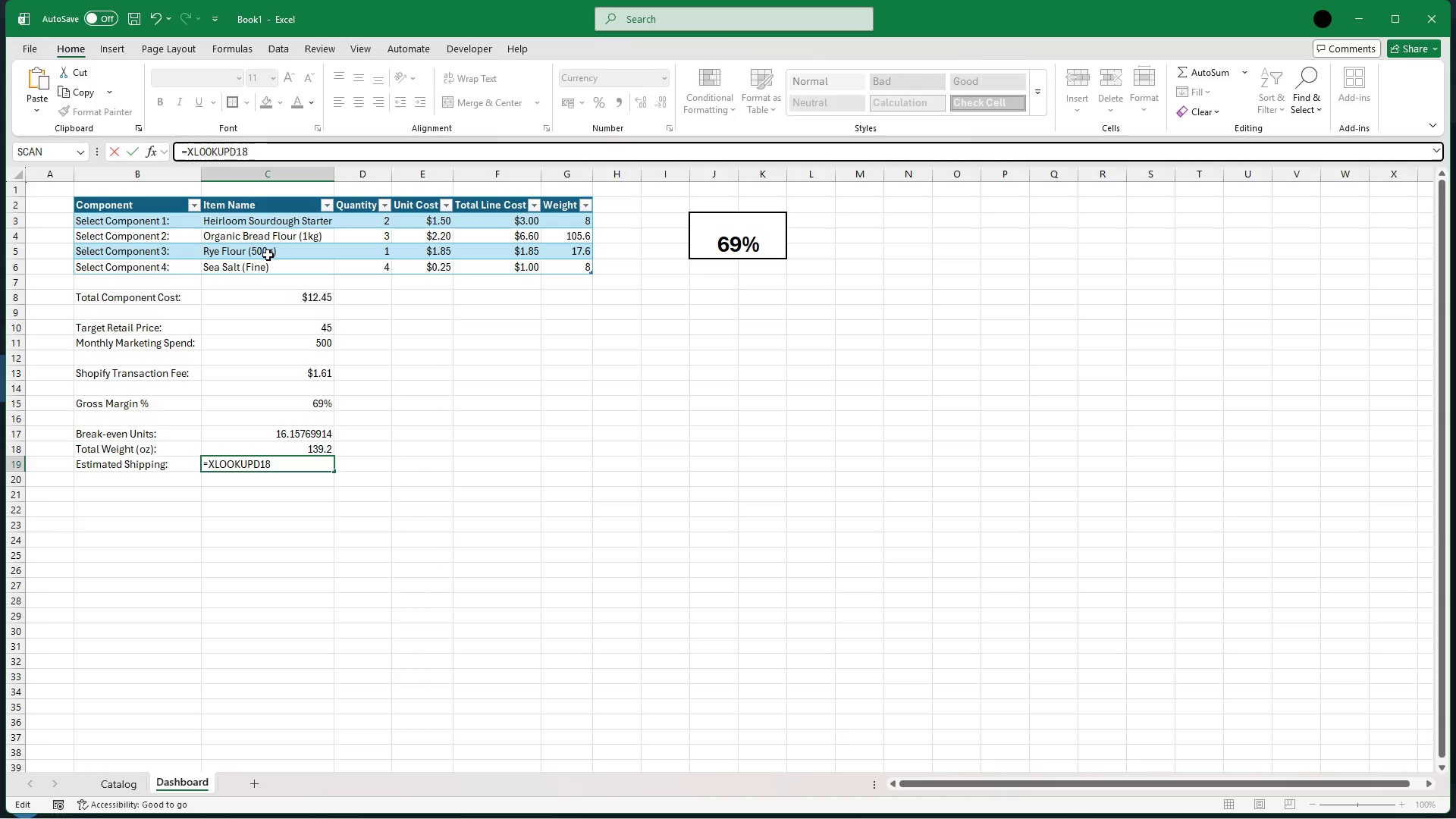 
key(Shift+0)
 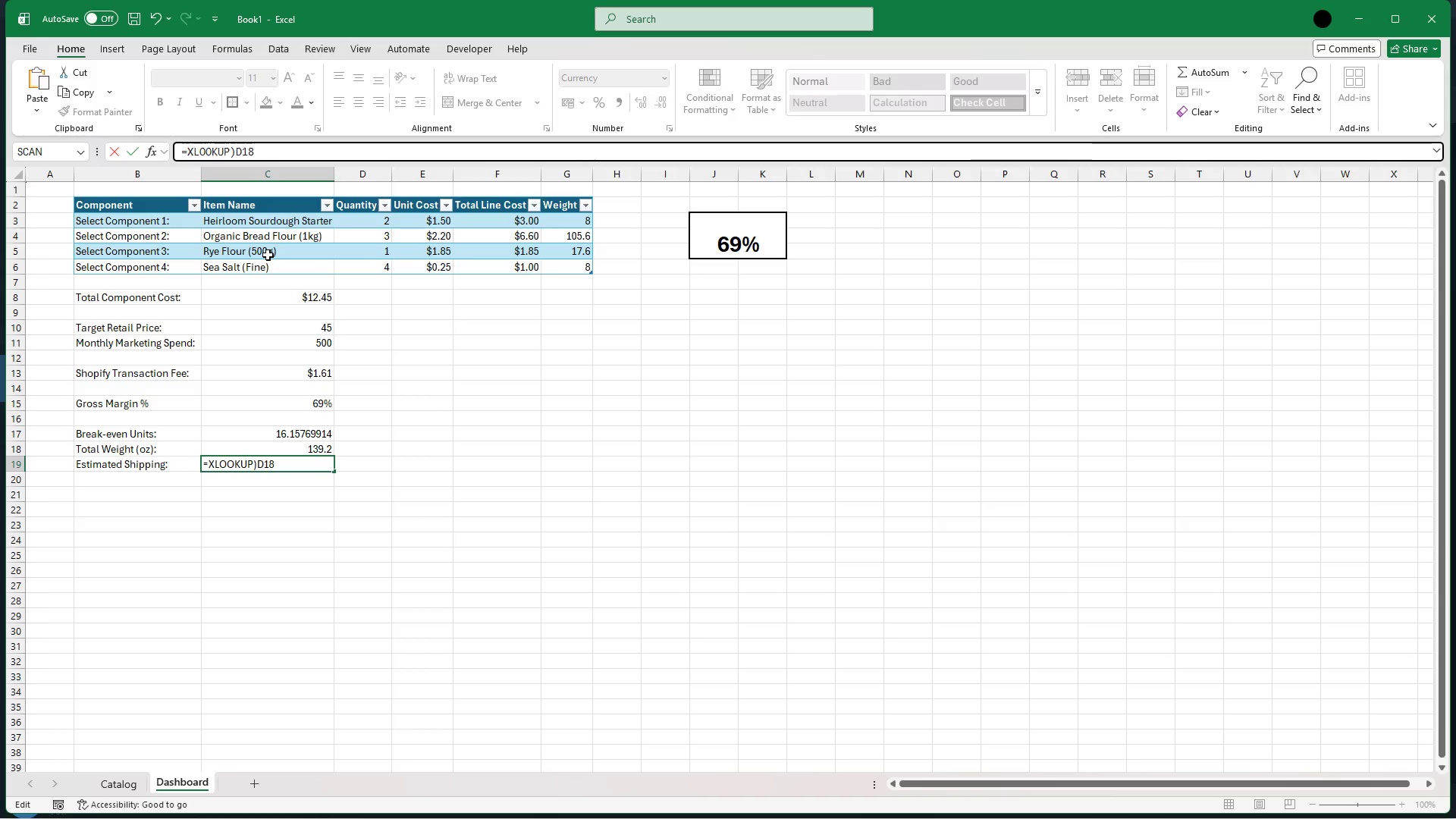 
key(Shift+Backspace)
 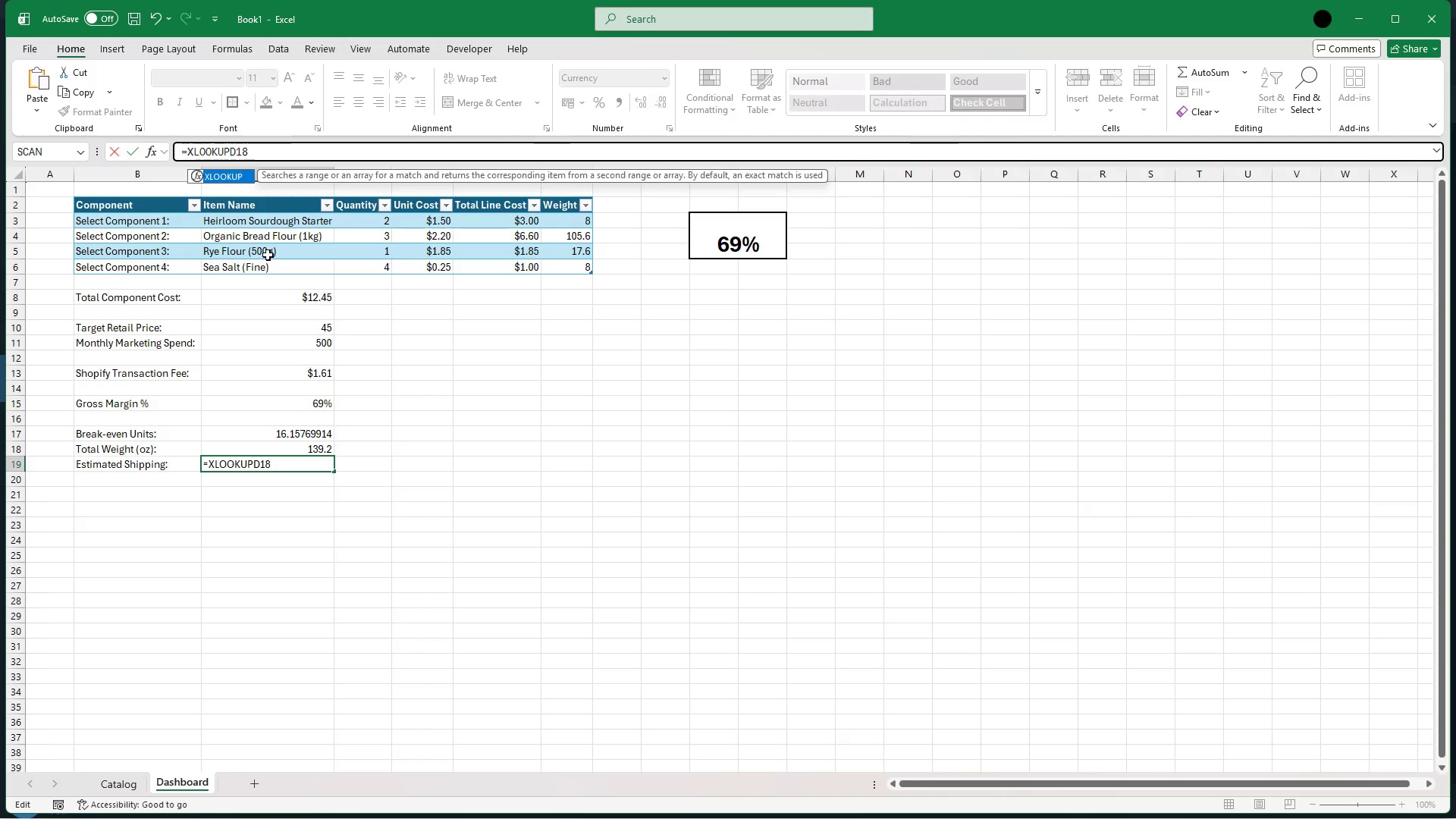 
key(Shift+9)
 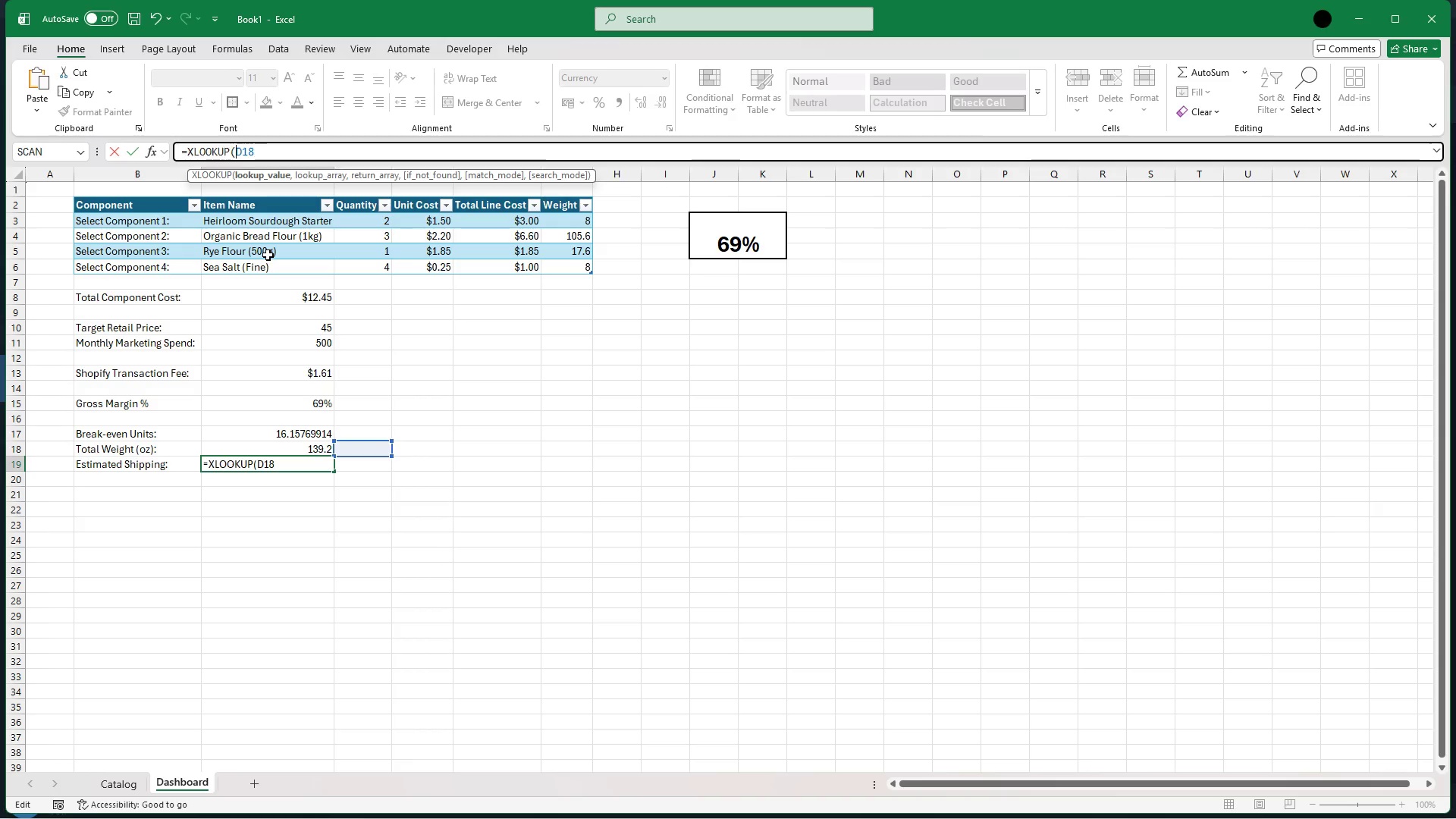 
key(ArrowRight)
 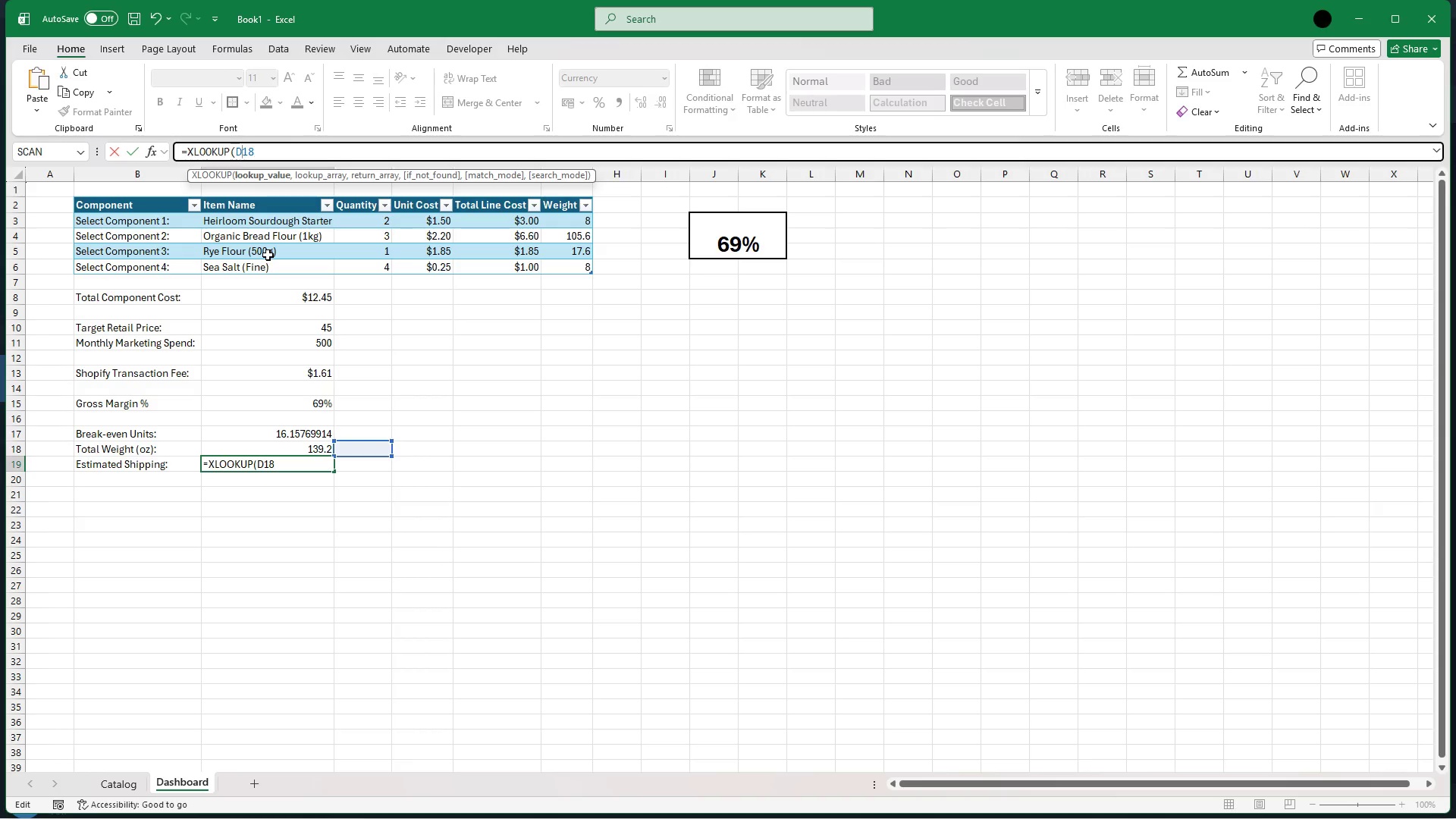 
key(ArrowRight)
 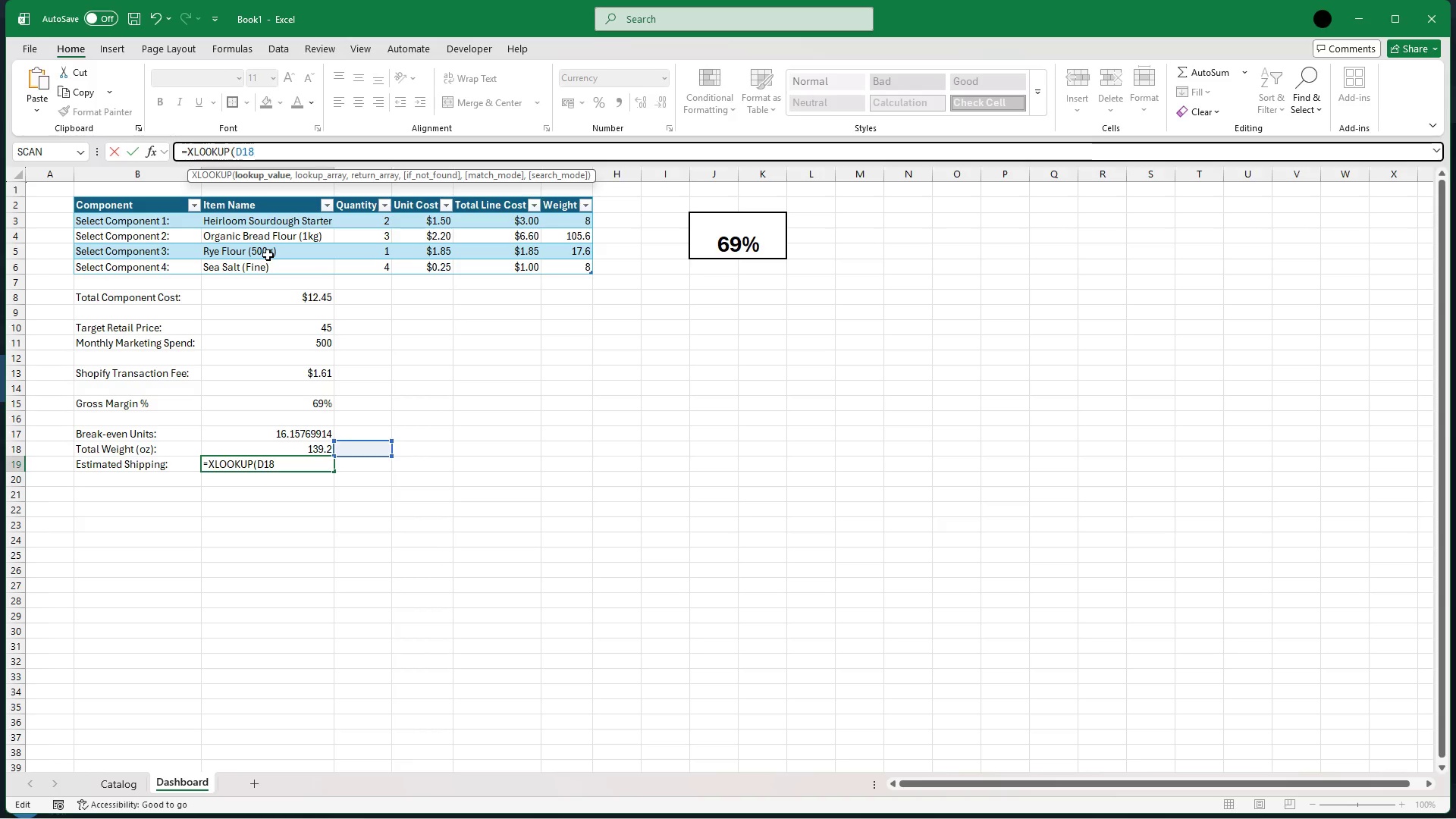 
key(ArrowRight)
 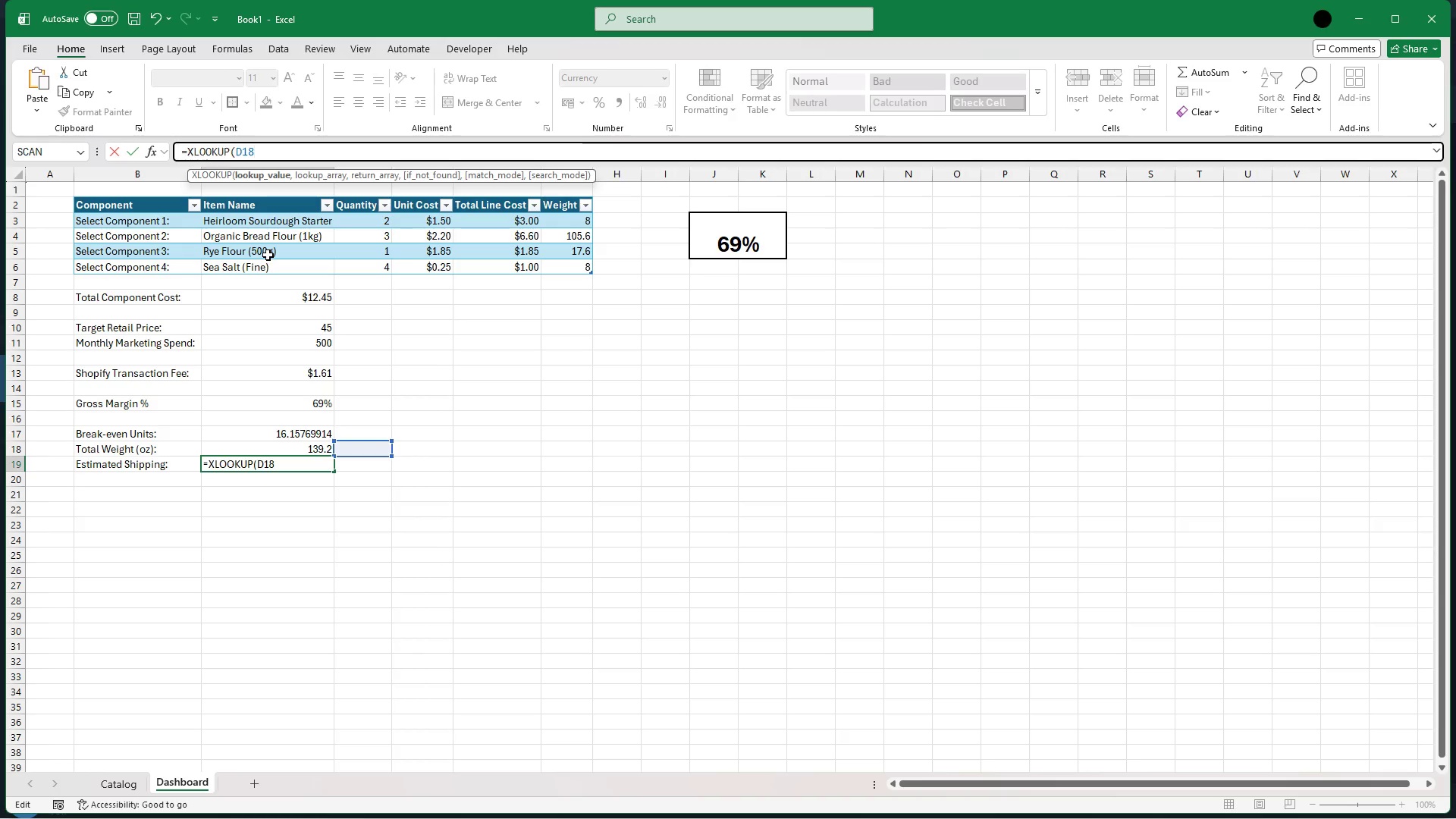 
type(,Catalog!)
 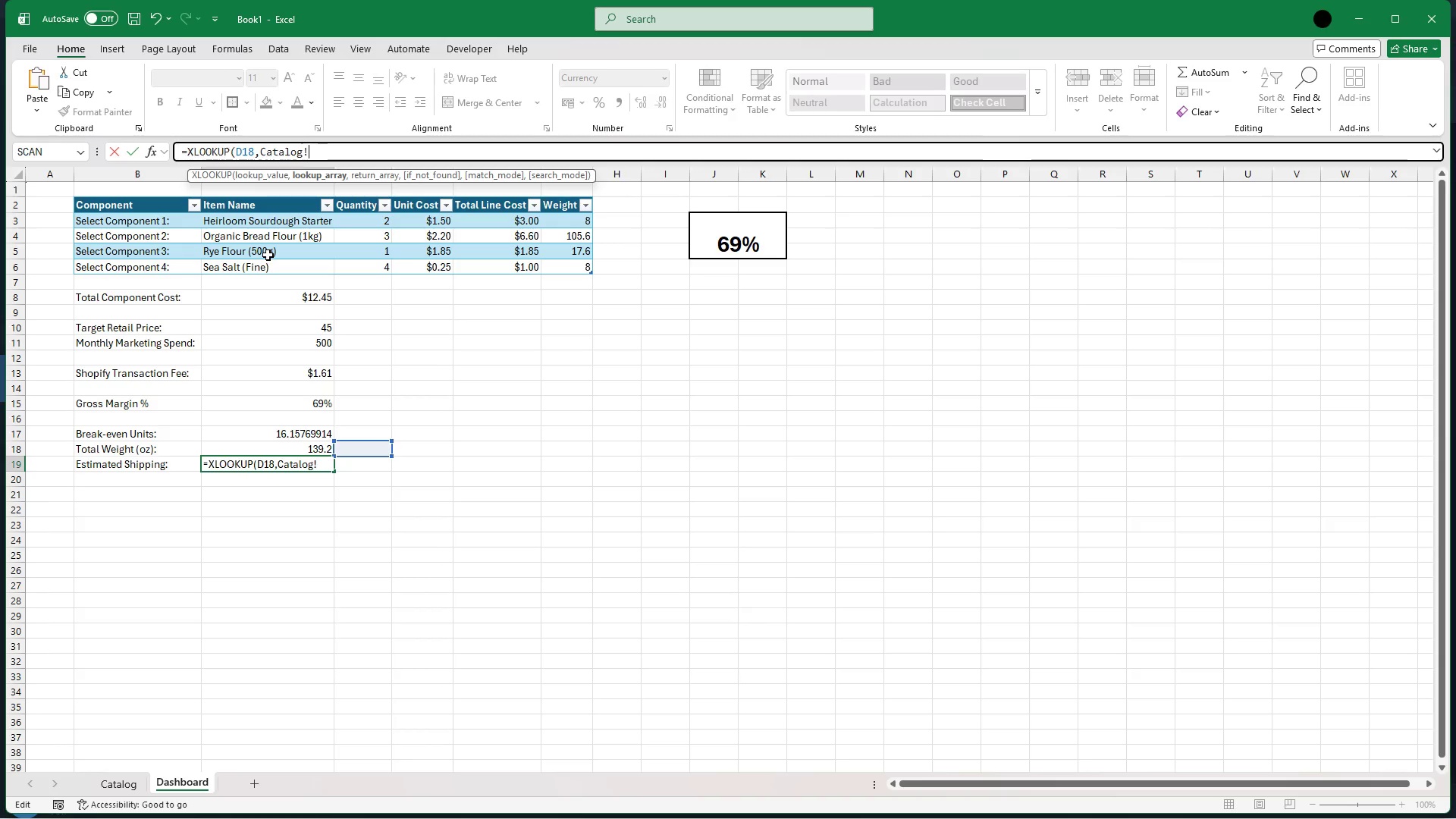 
type($G$2)
key(Backspace)
type(2)
 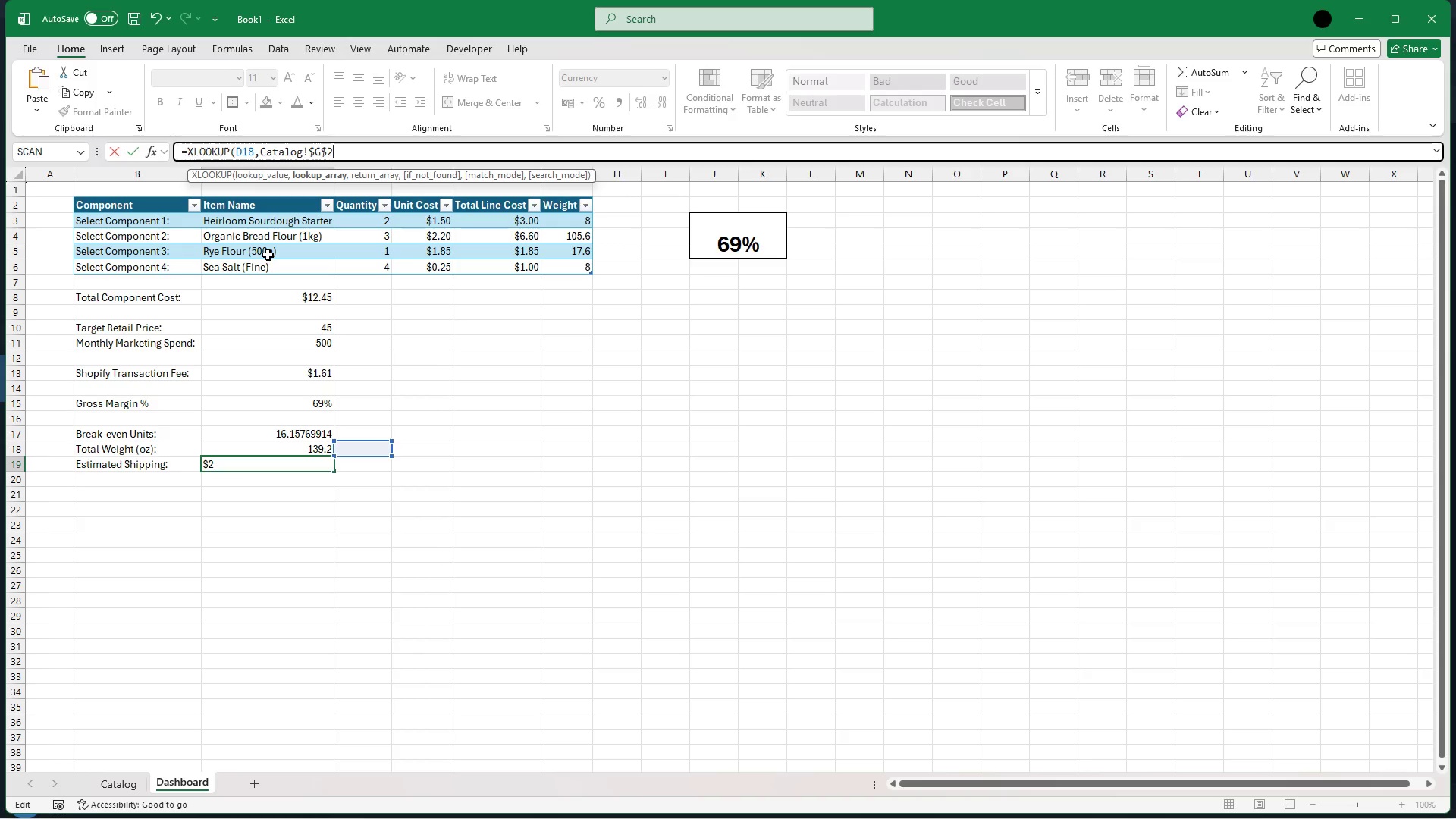 
type(:$G)
 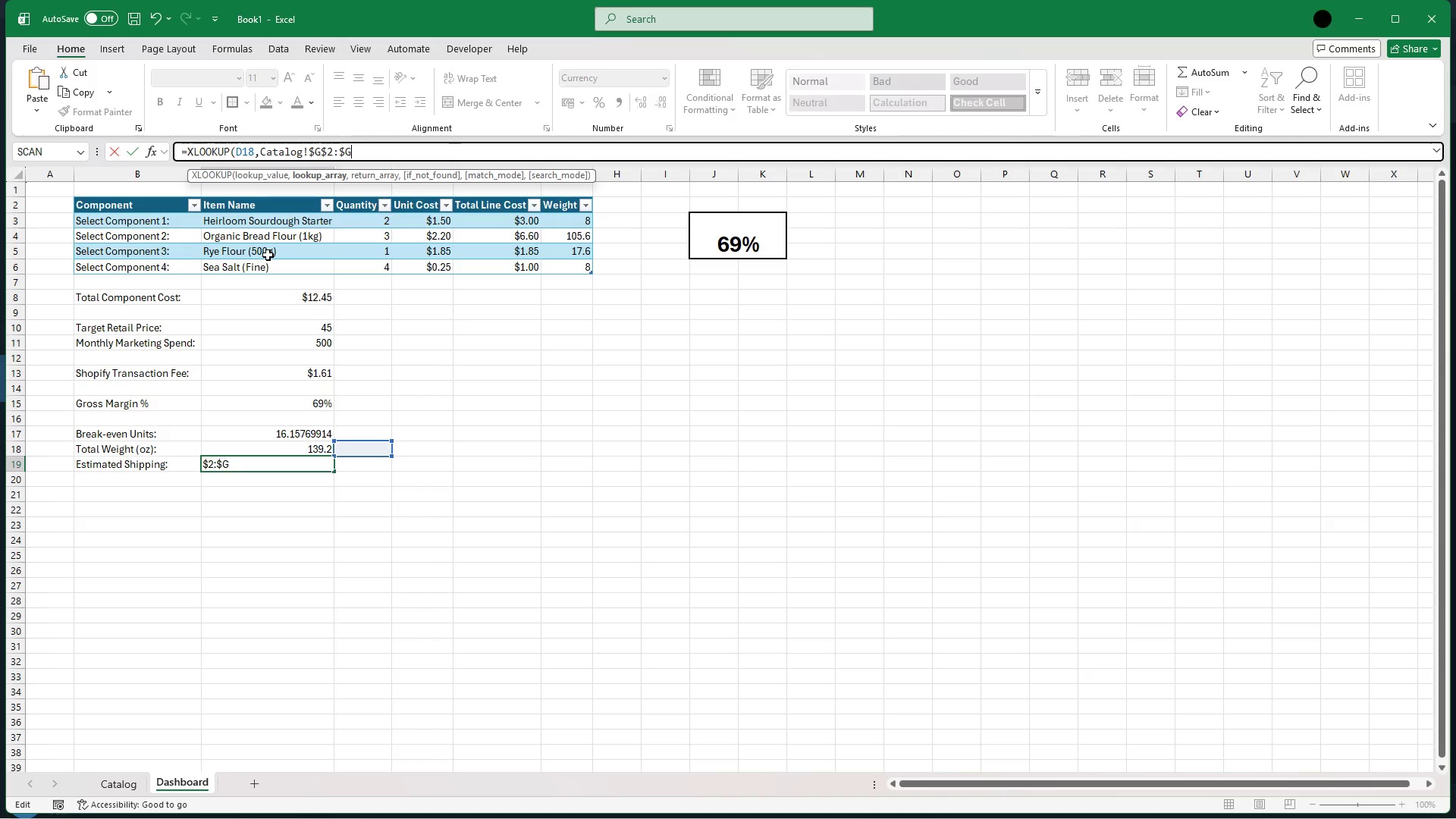 
type($5,Catalog!)
 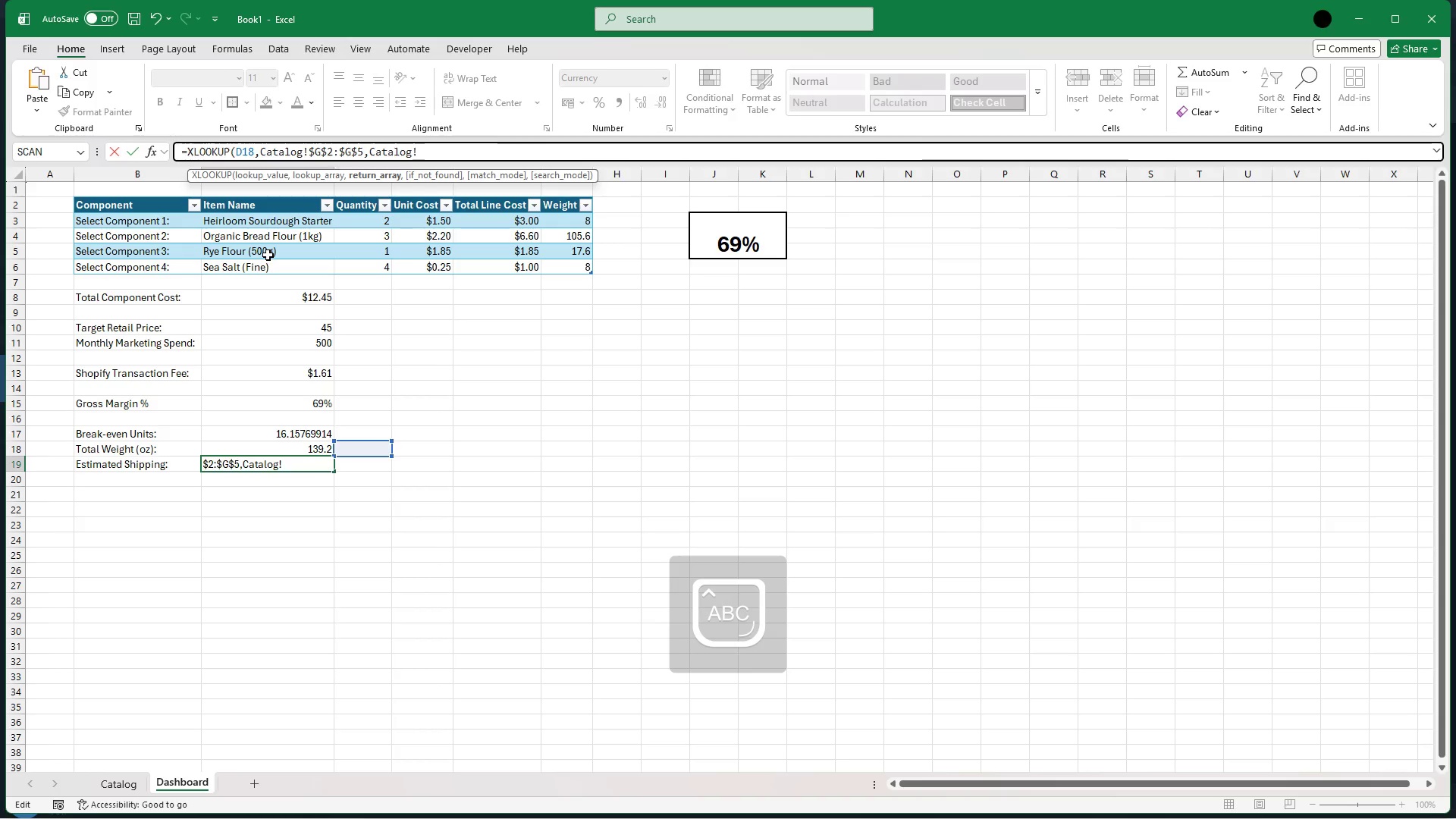 
wait(10.39)
 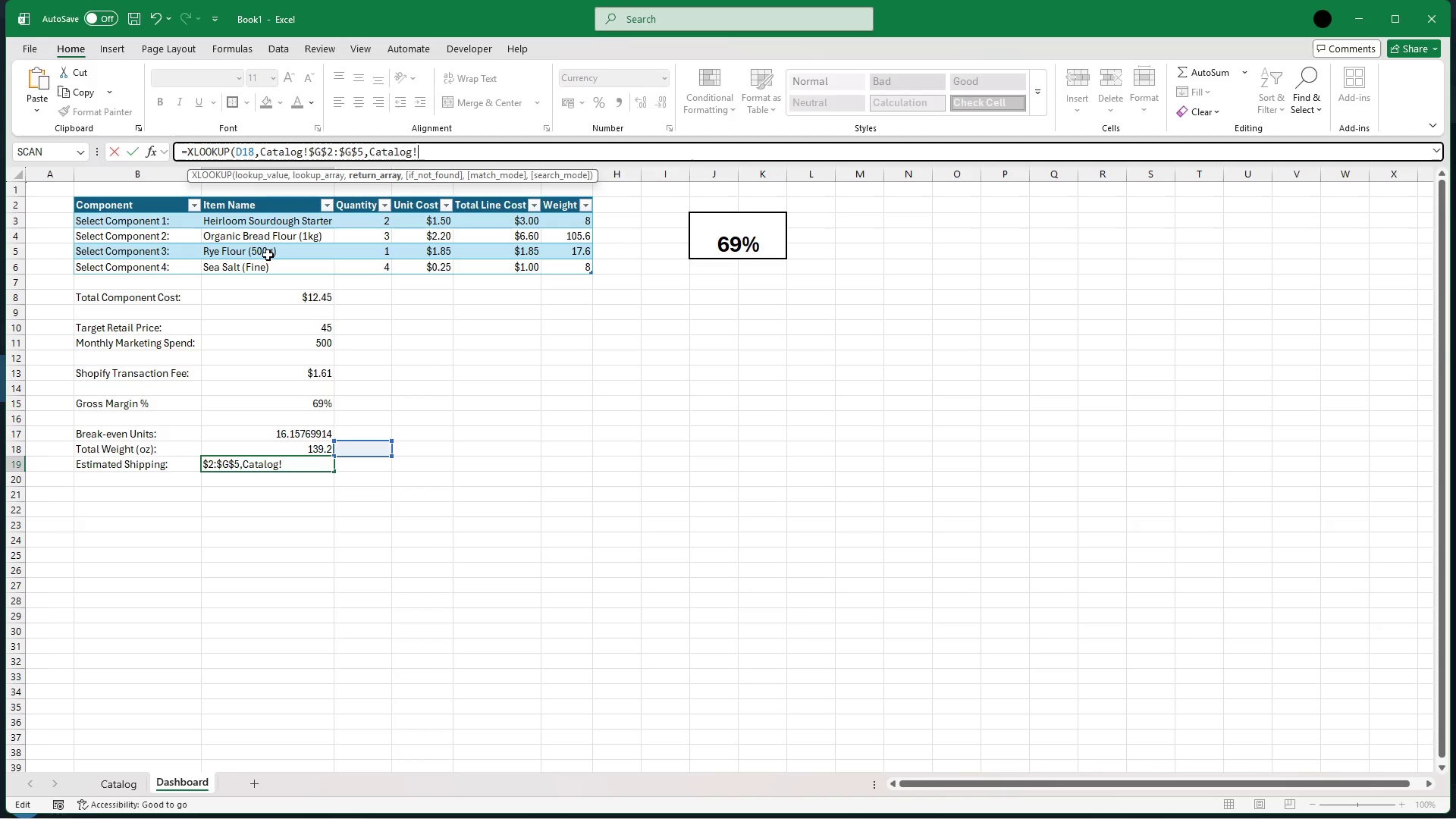 
hold_key(key=ShiftLeft, duration=6.64)
 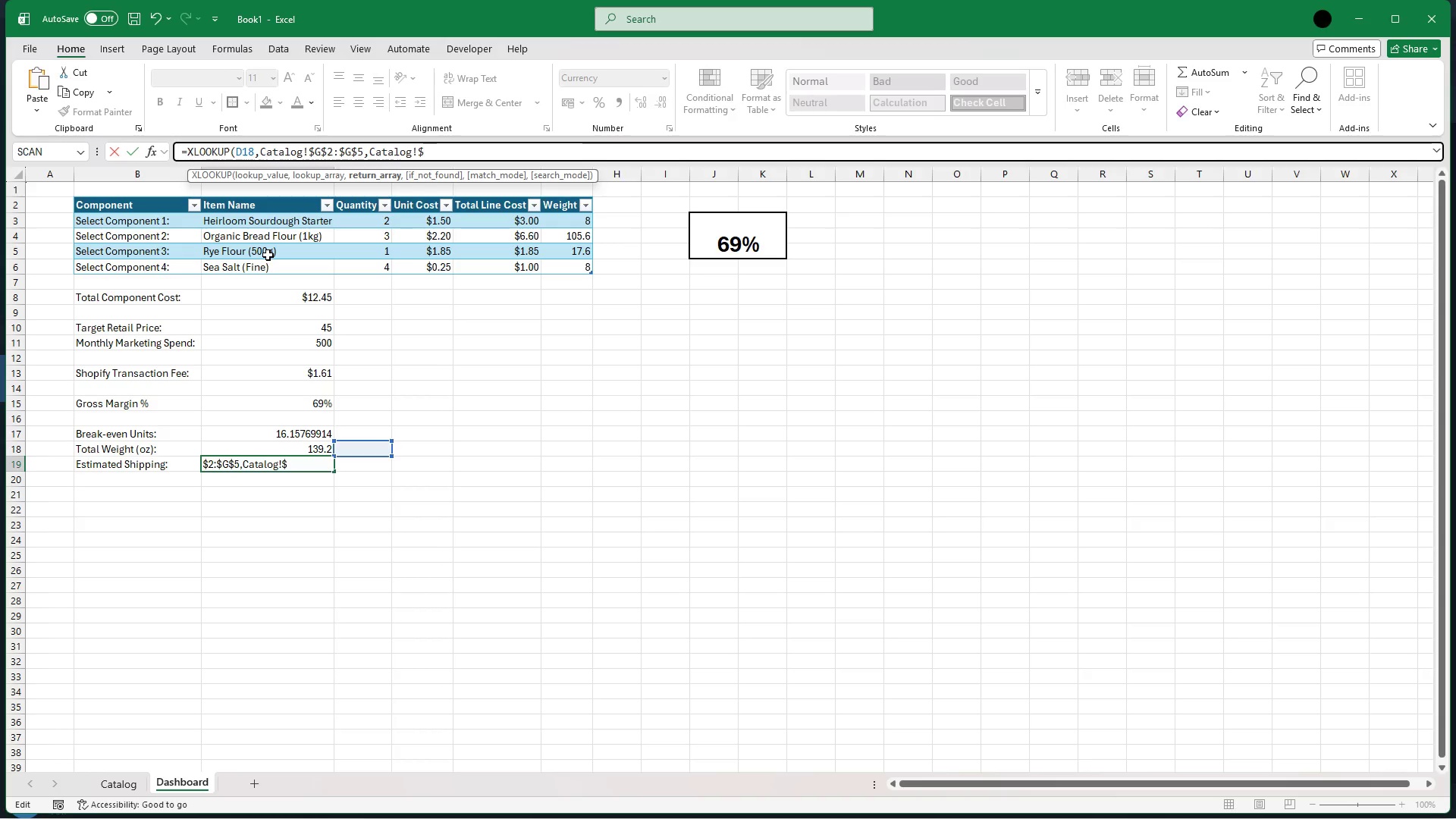 
key(4)
 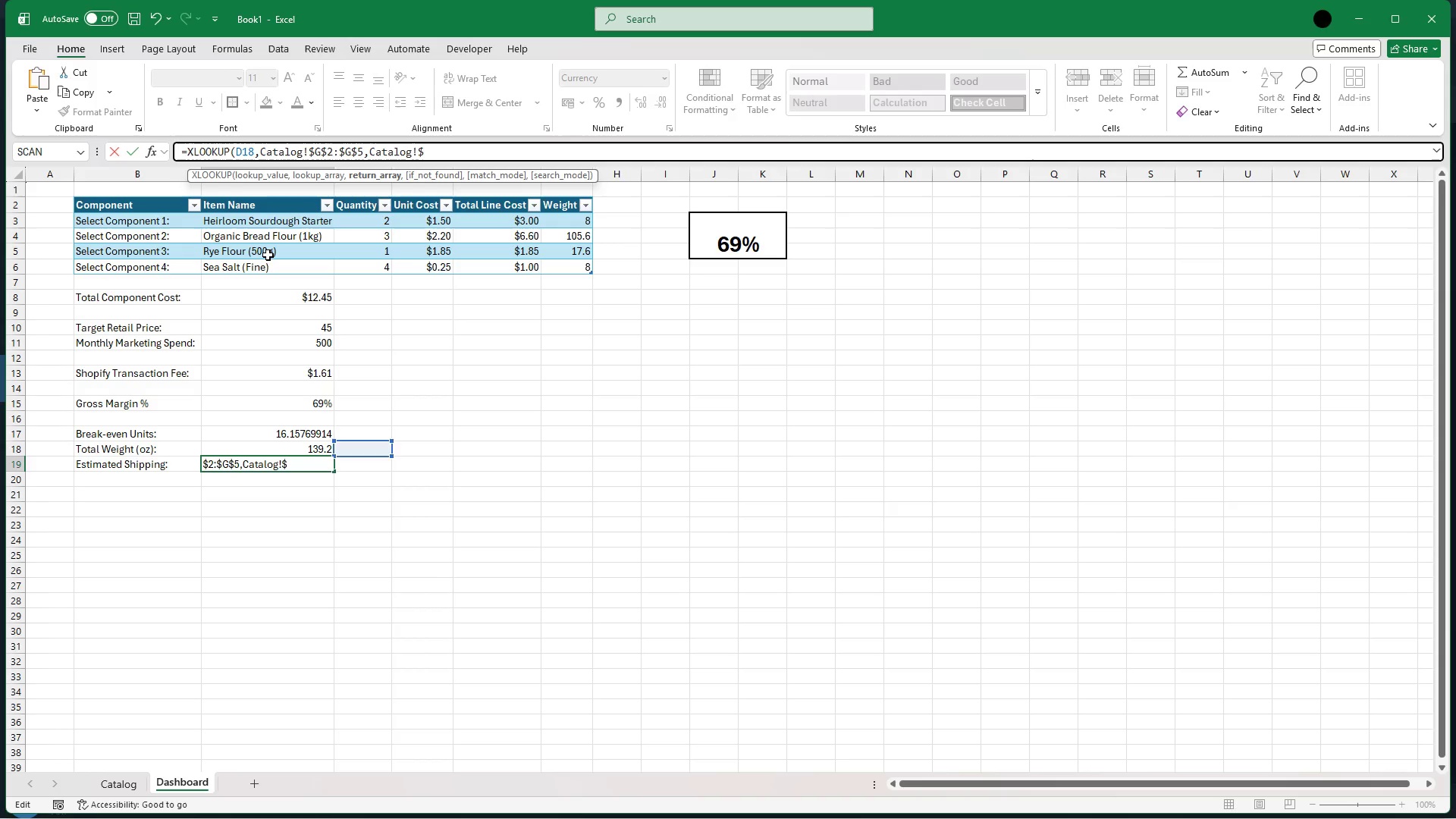 
key(Shift+H)
 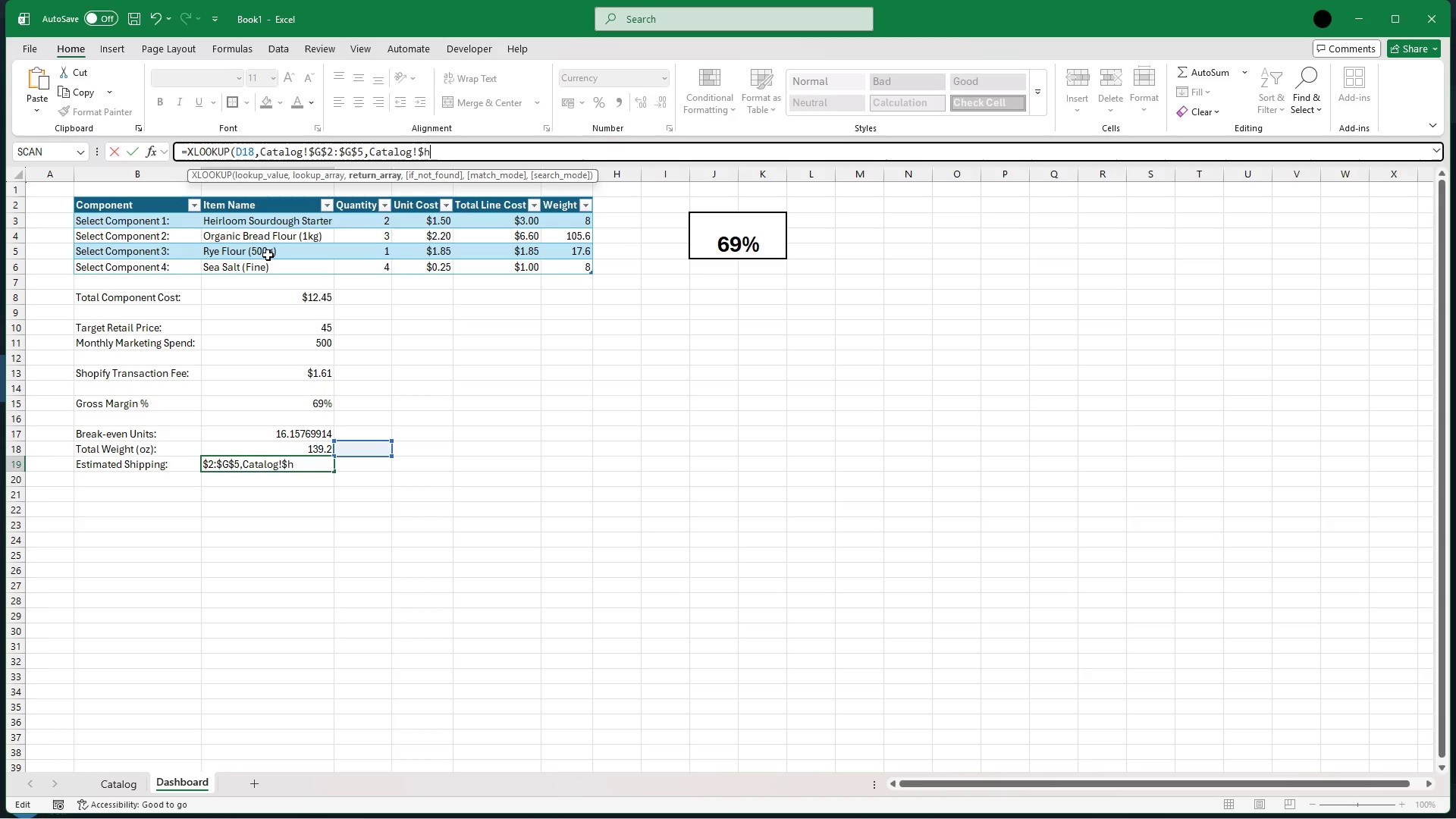 
key(Backspace)
 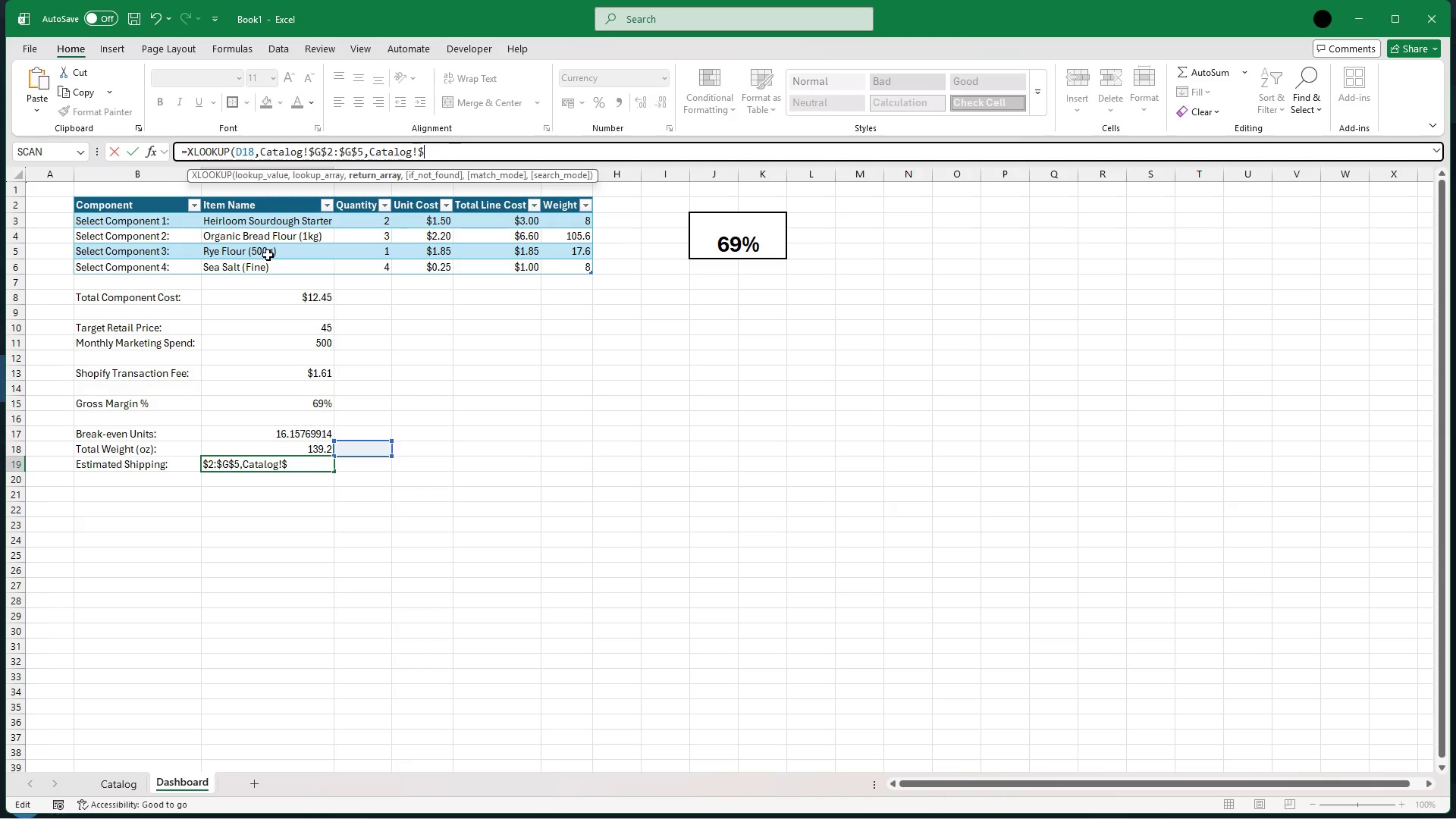 
key(H)
 